 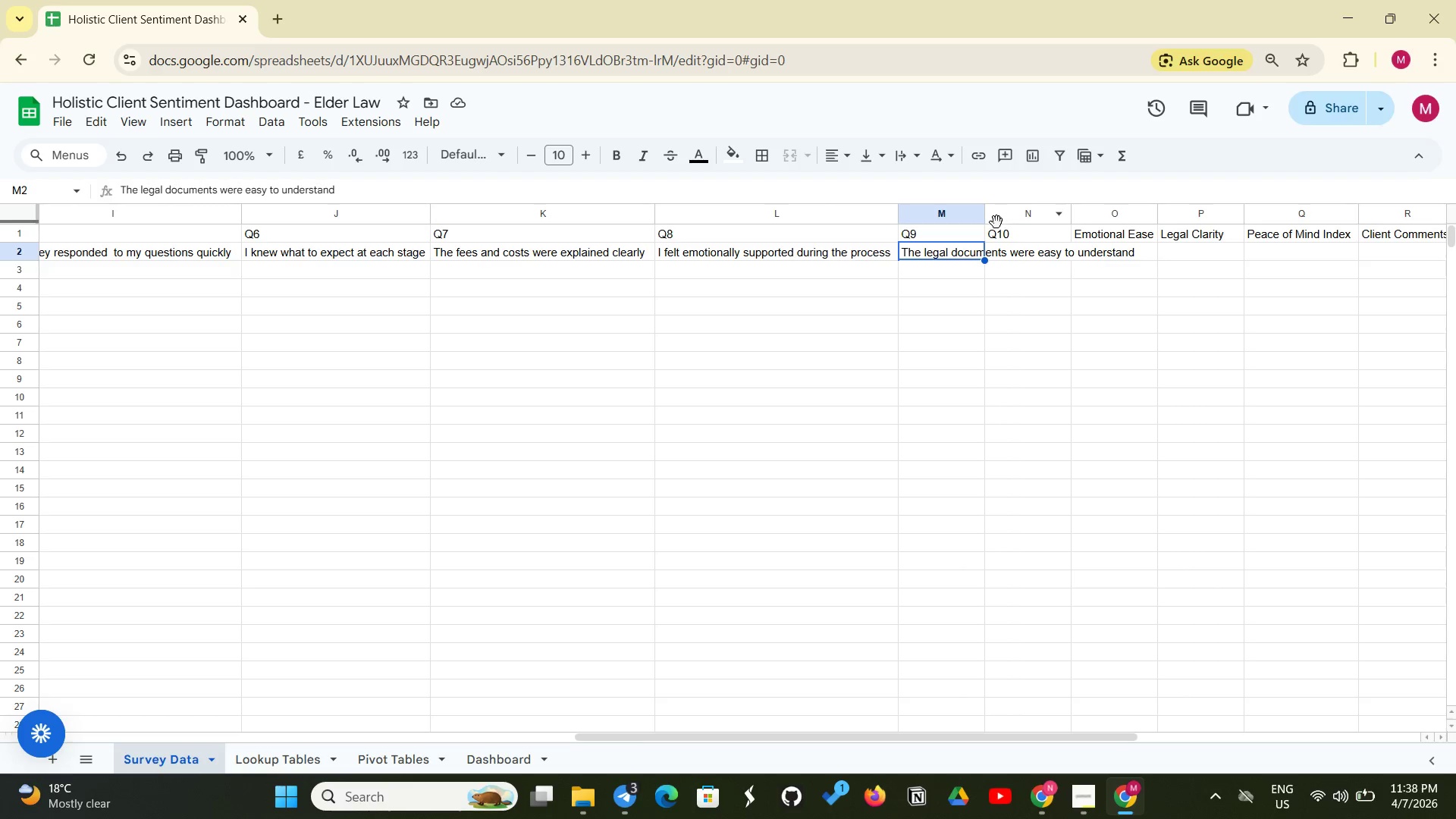 
left_click_drag(start_coordinate=[984, 217], to_coordinate=[1138, 199])
 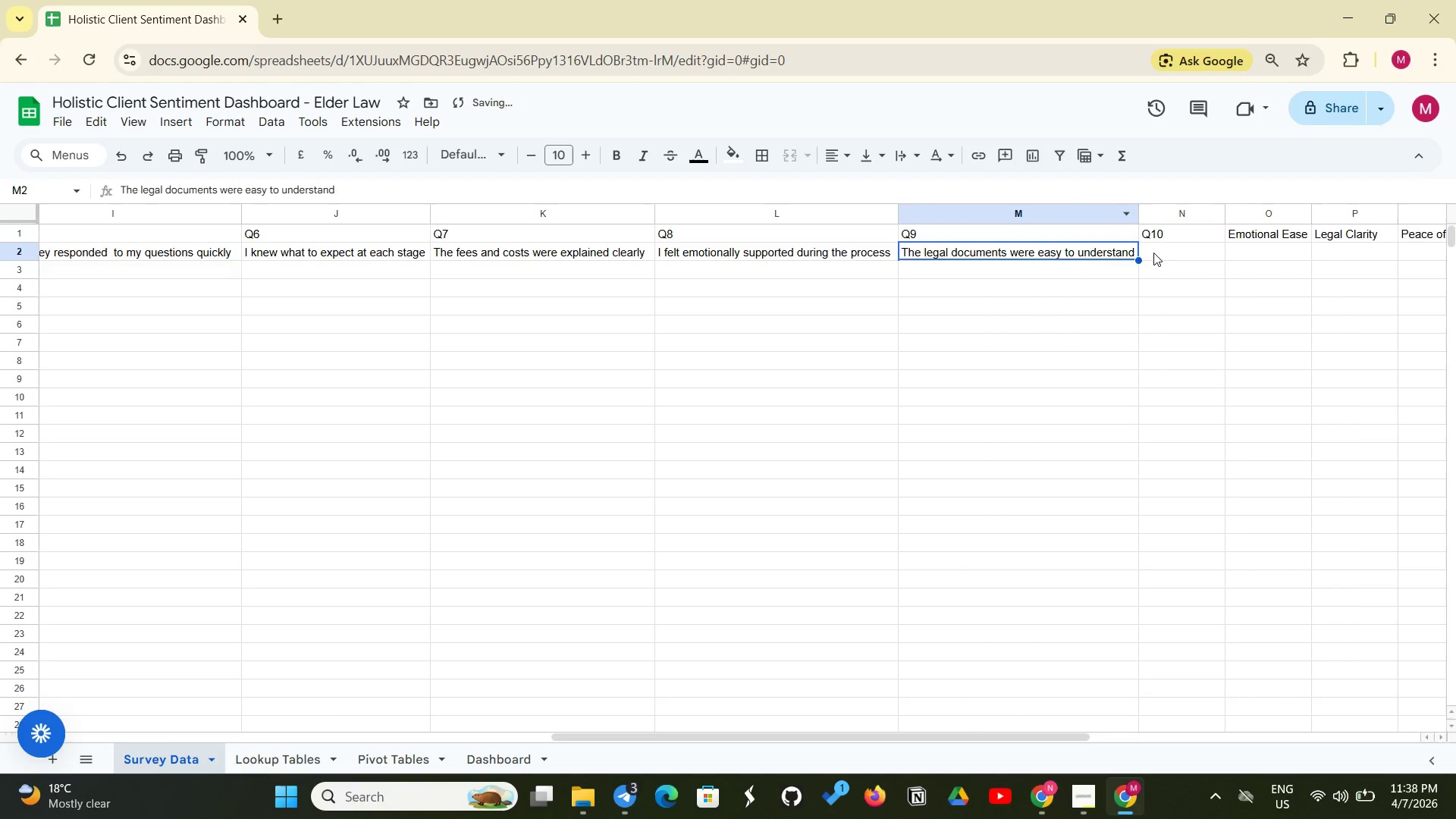 
left_click([1154, 252])
 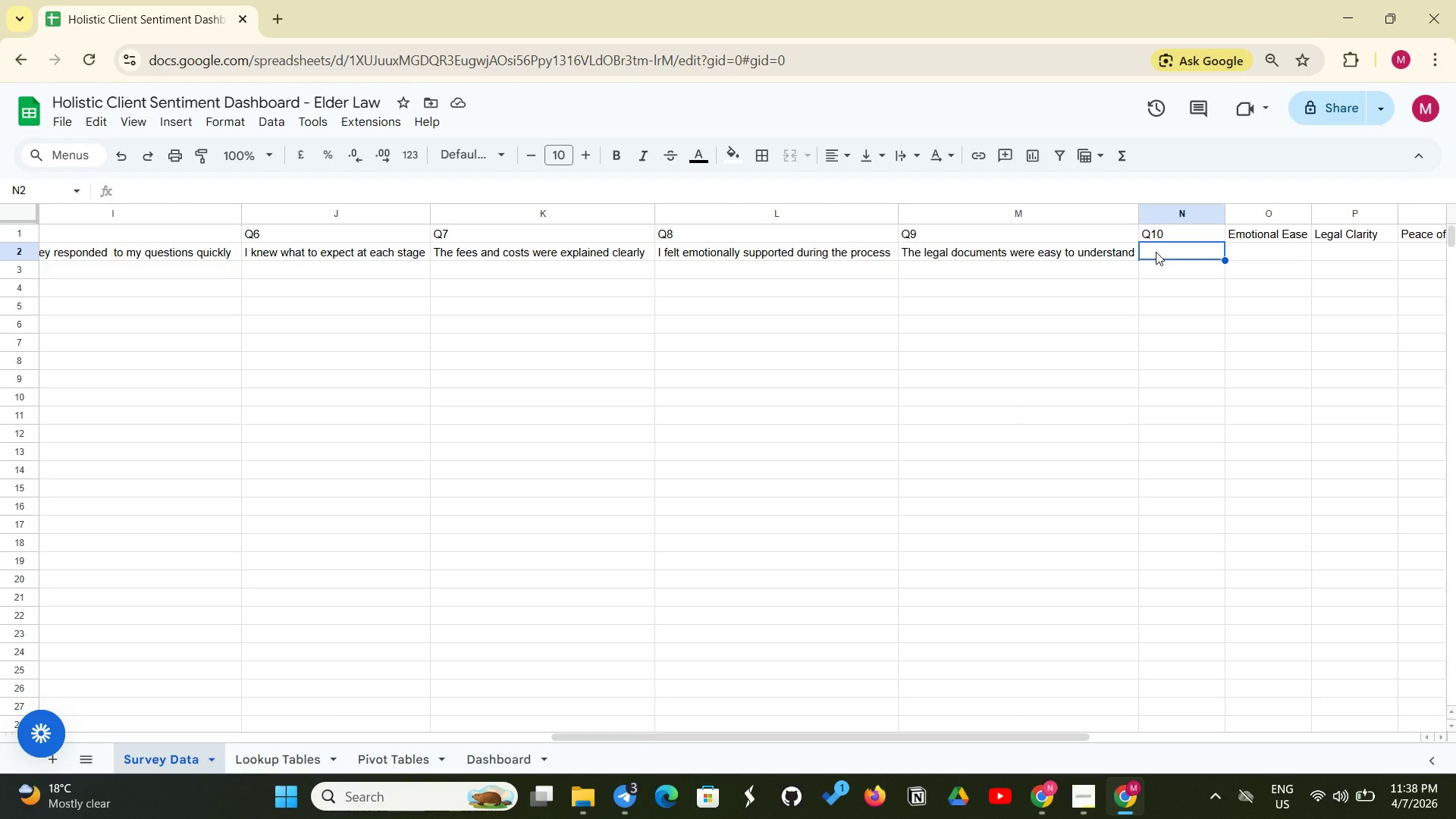 
wait(10.27)
 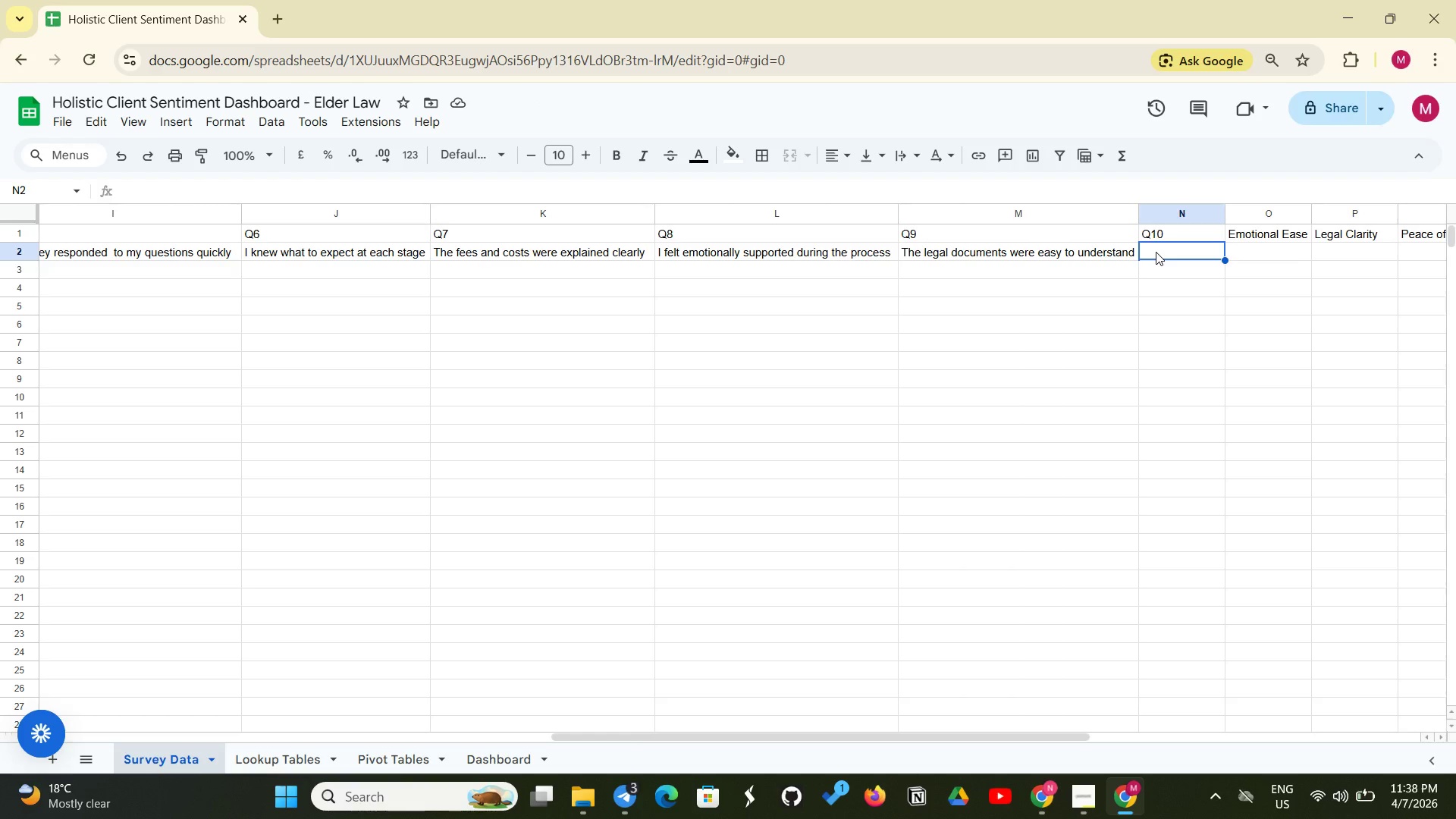 
left_click([1172, 254])
 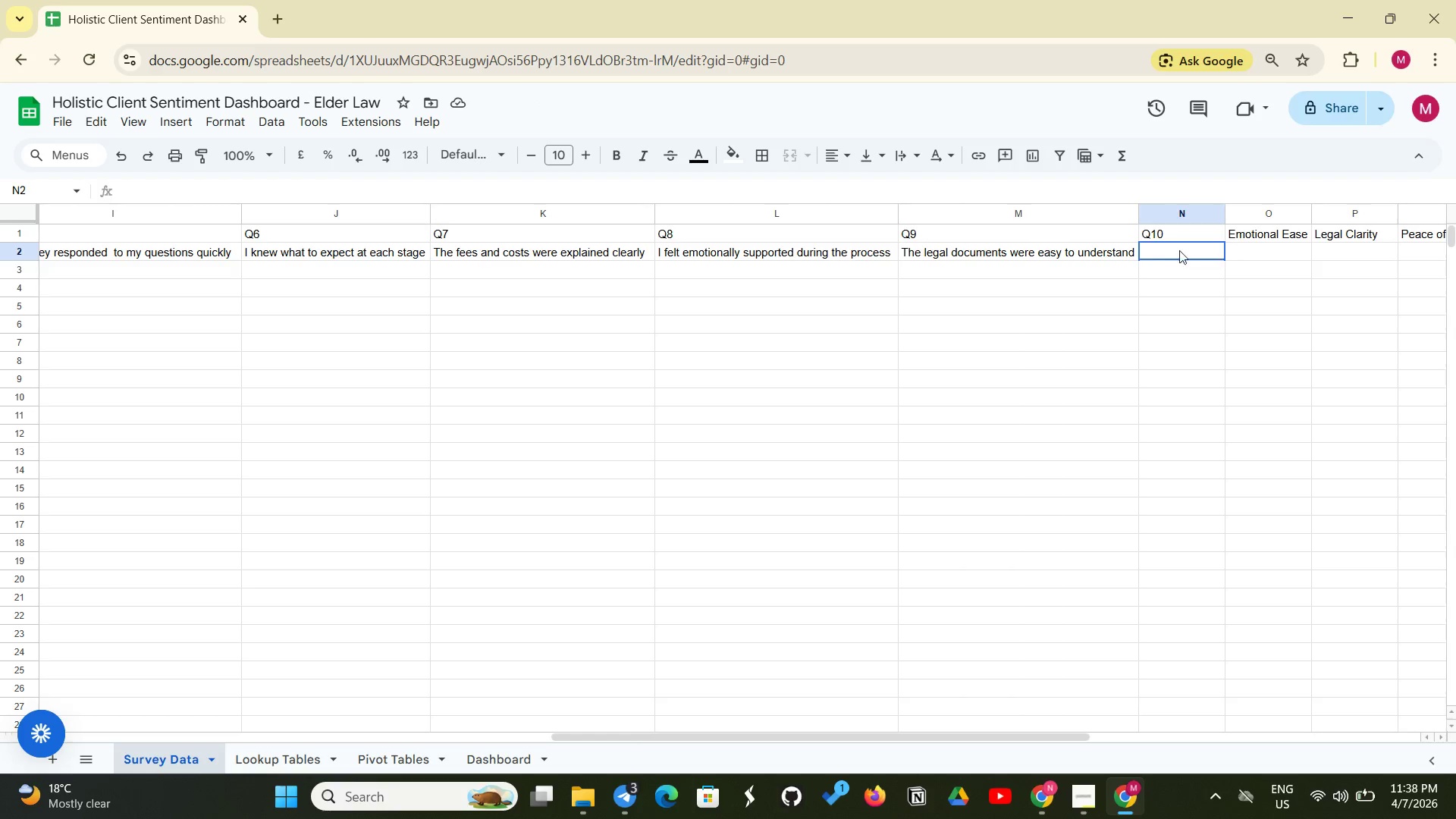 
left_click_drag(start_coordinate=[1177, 252], to_coordinate=[1181, 249])
 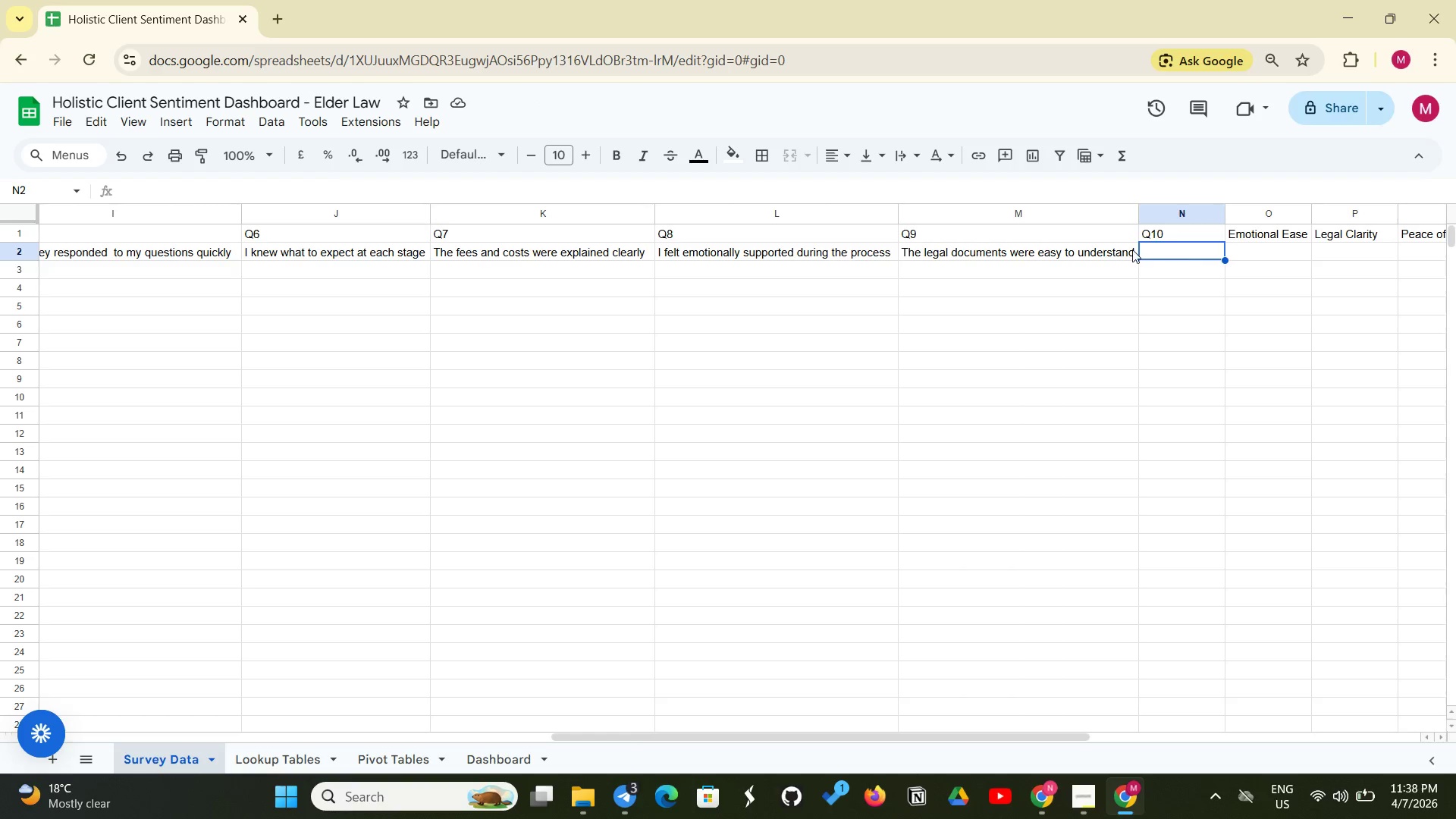 
triple_click([1132, 249])
 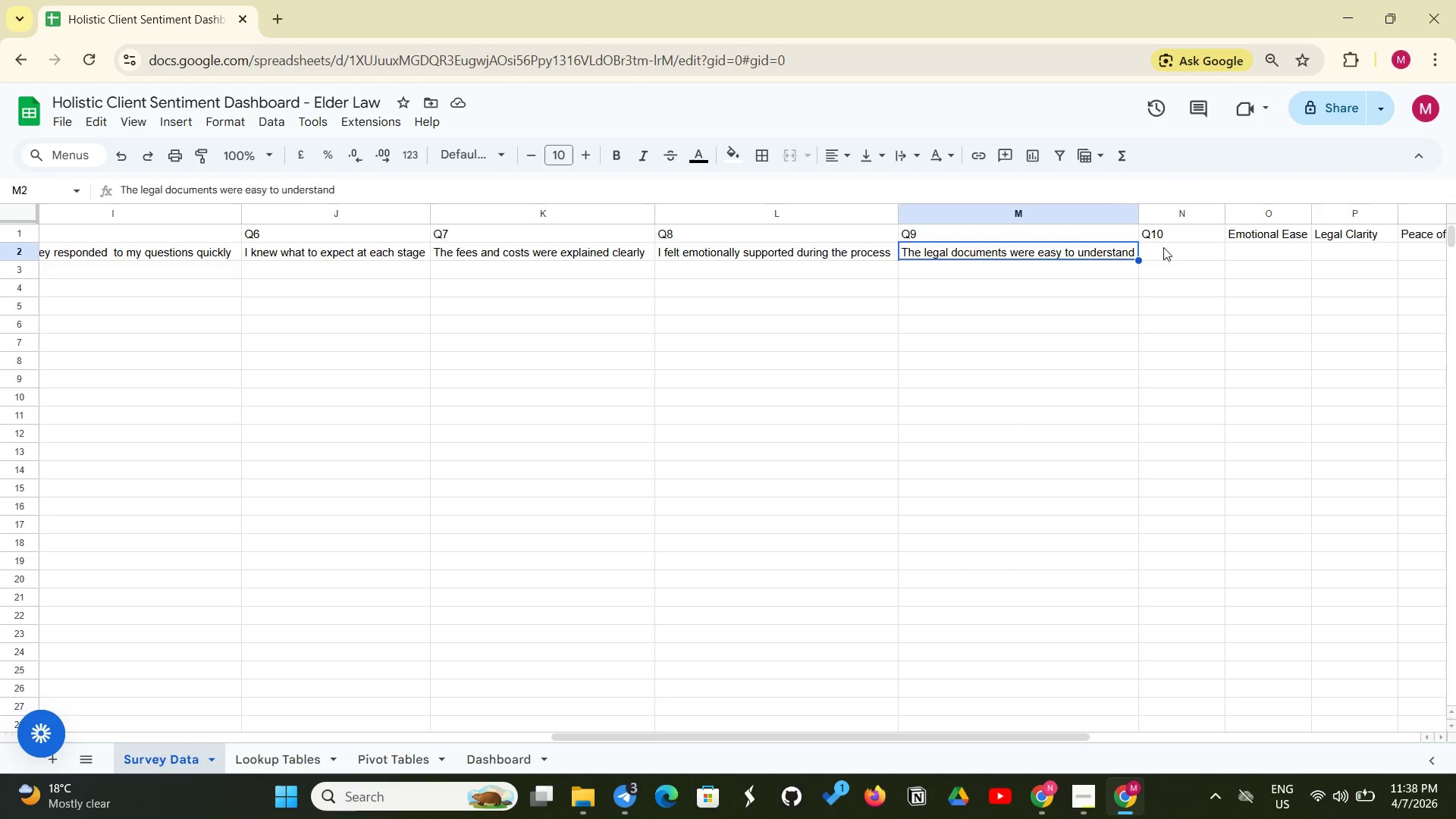 
left_click([1163, 247])
 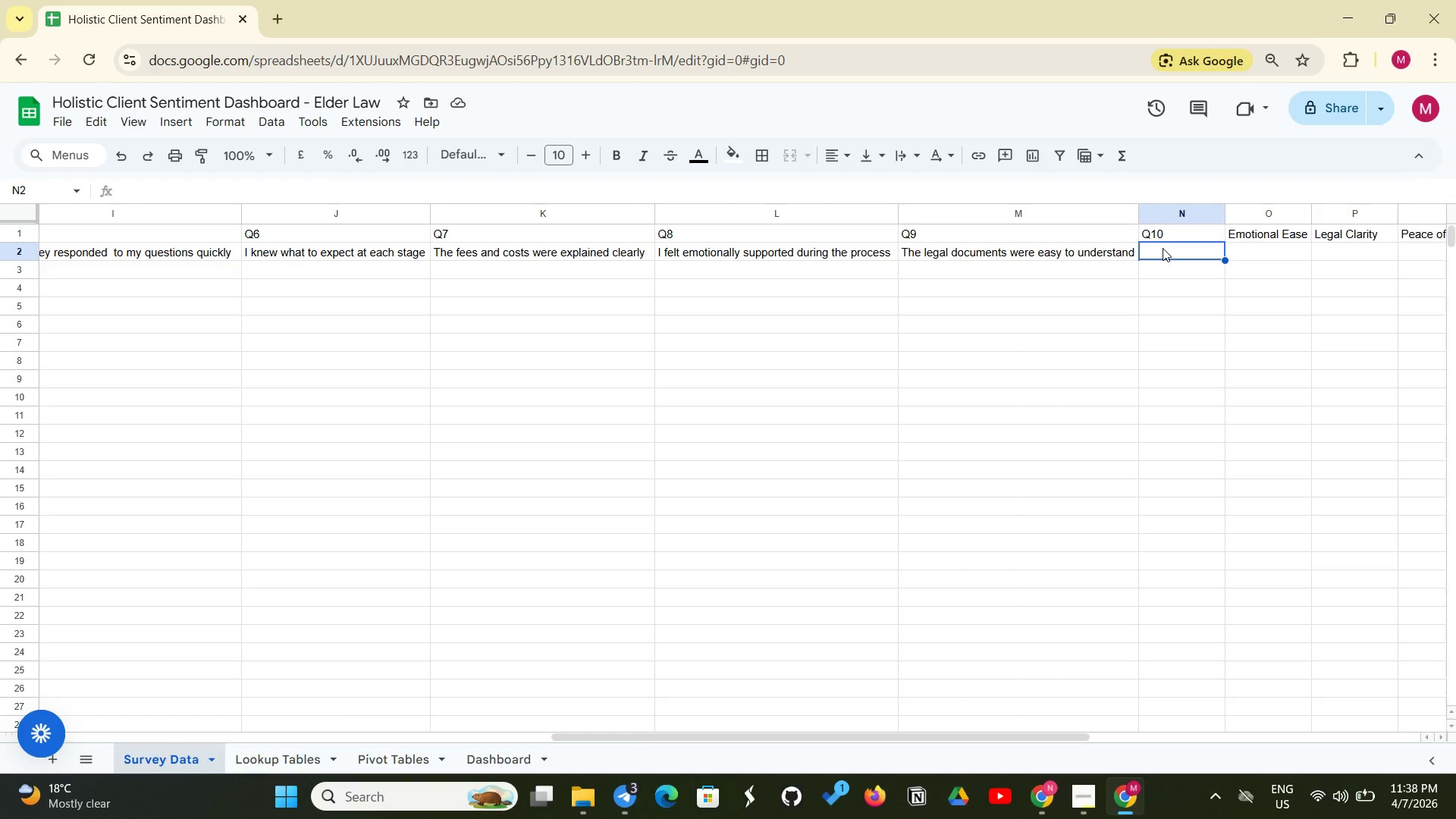 
type(Overall, I would recommend this firm)
 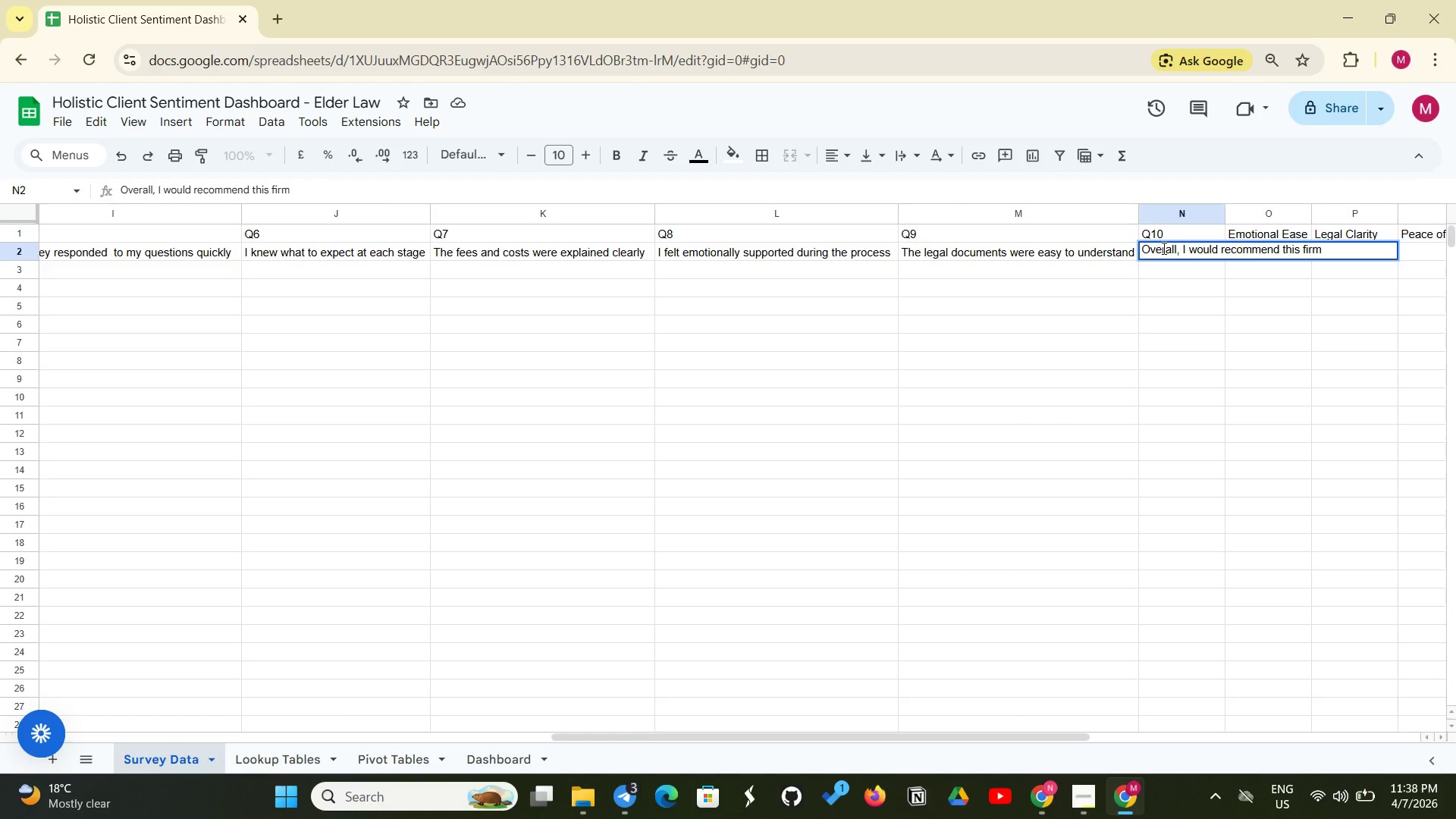 
key(Enter)
 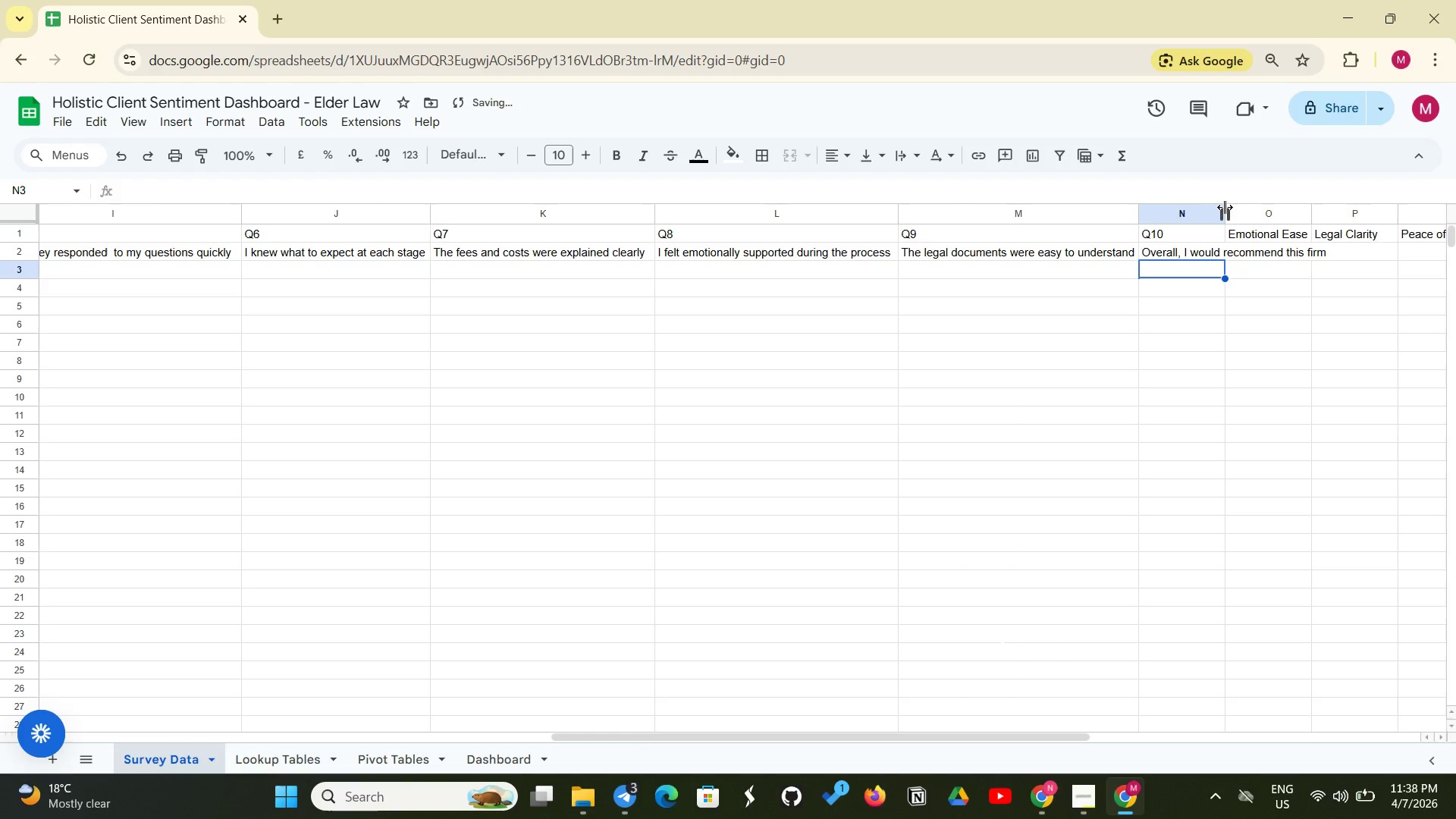 
left_click_drag(start_coordinate=[1227, 206], to_coordinate=[1336, 190])
 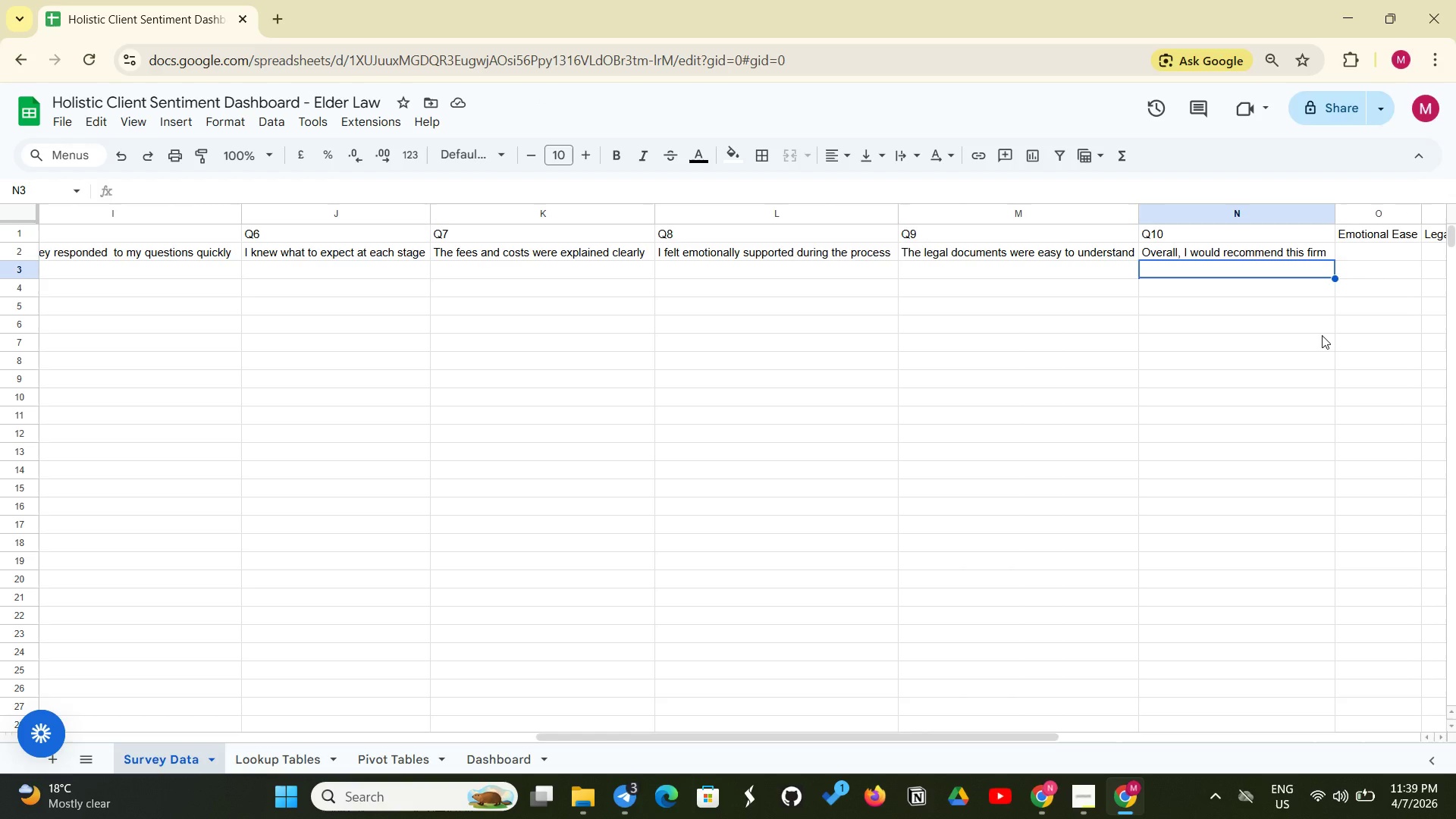 
wait(11.31)
 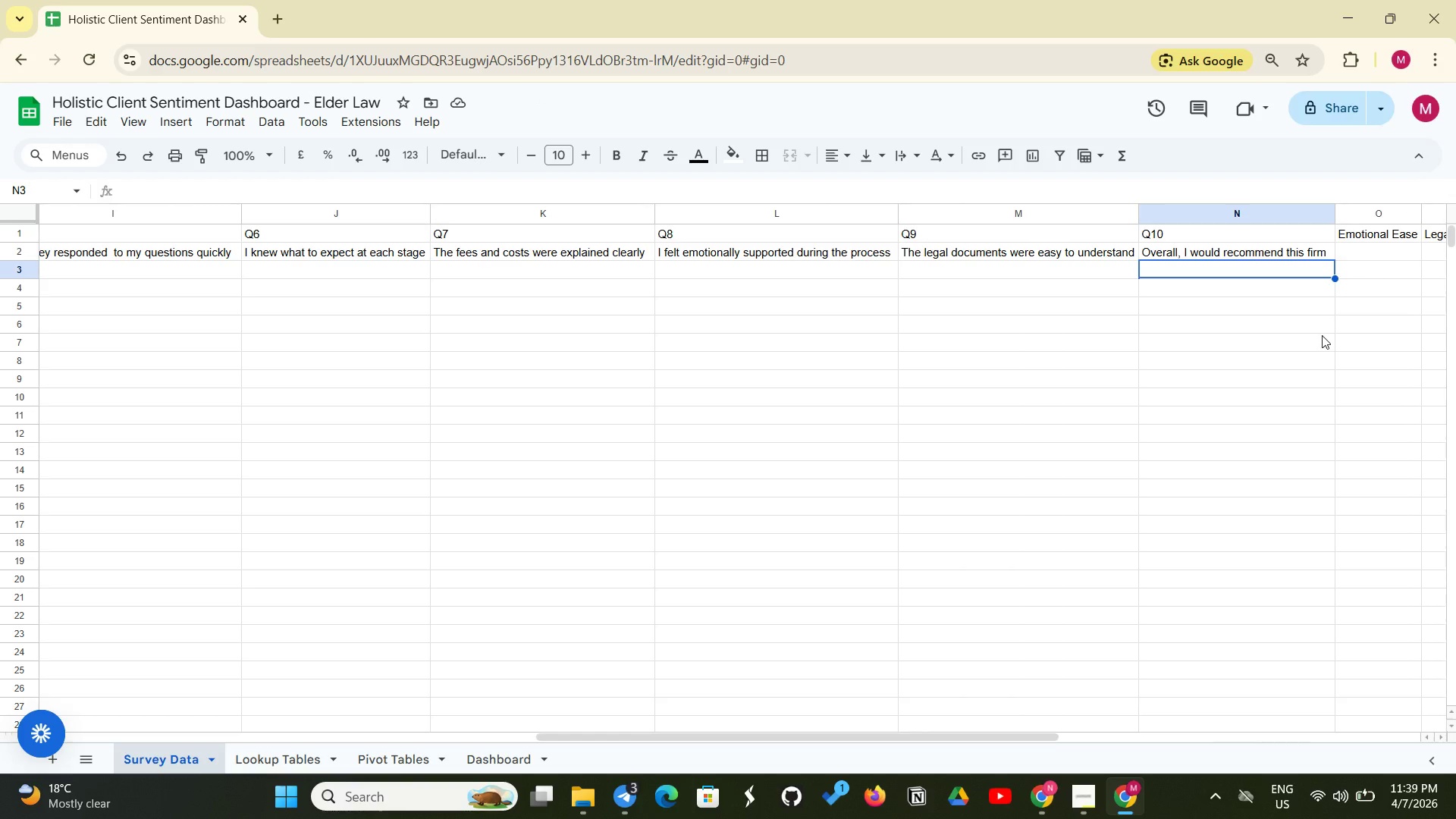 
key(Control+Z)
 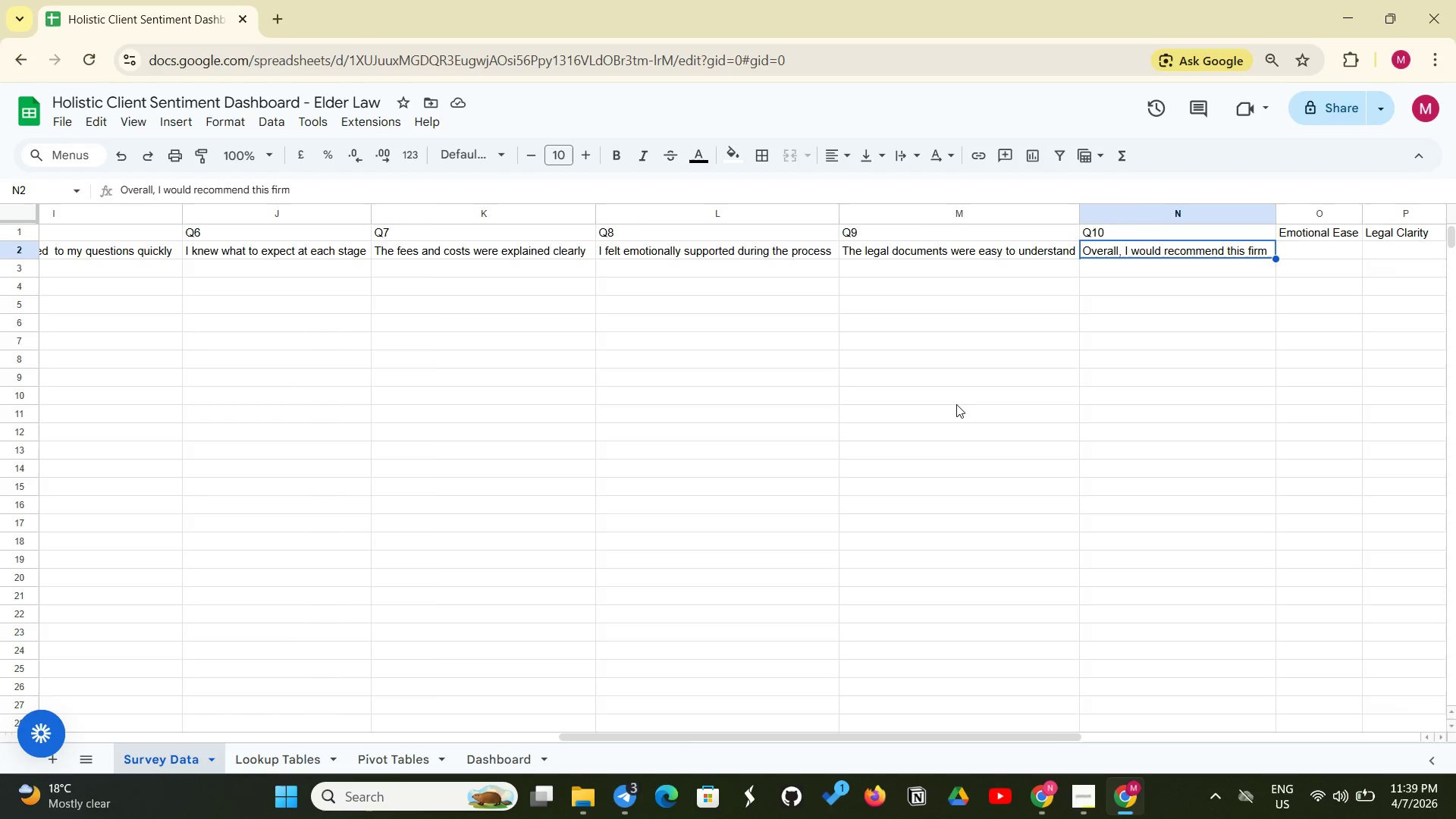 
wait(18.66)
 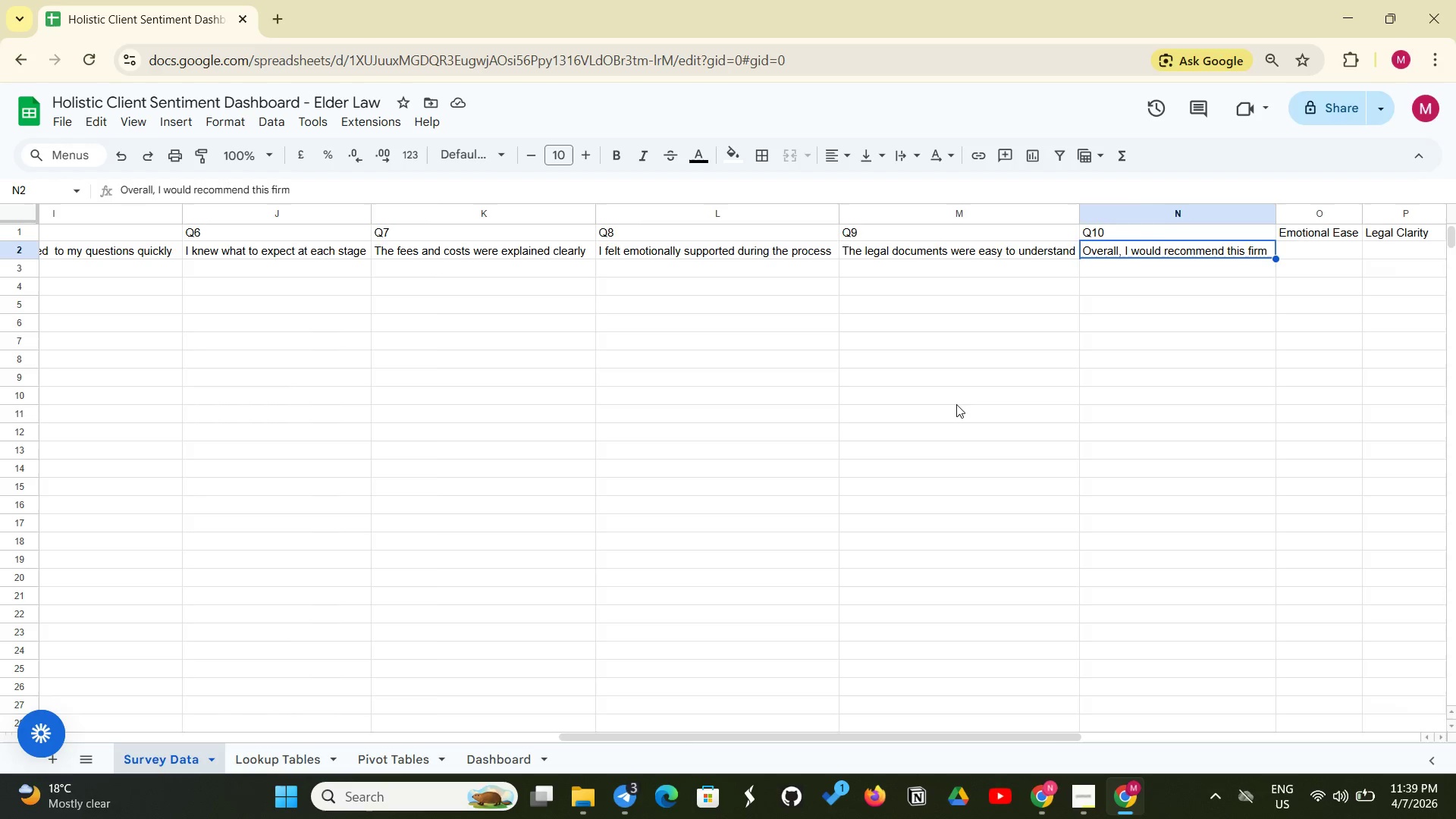 
left_click([77, 274])
 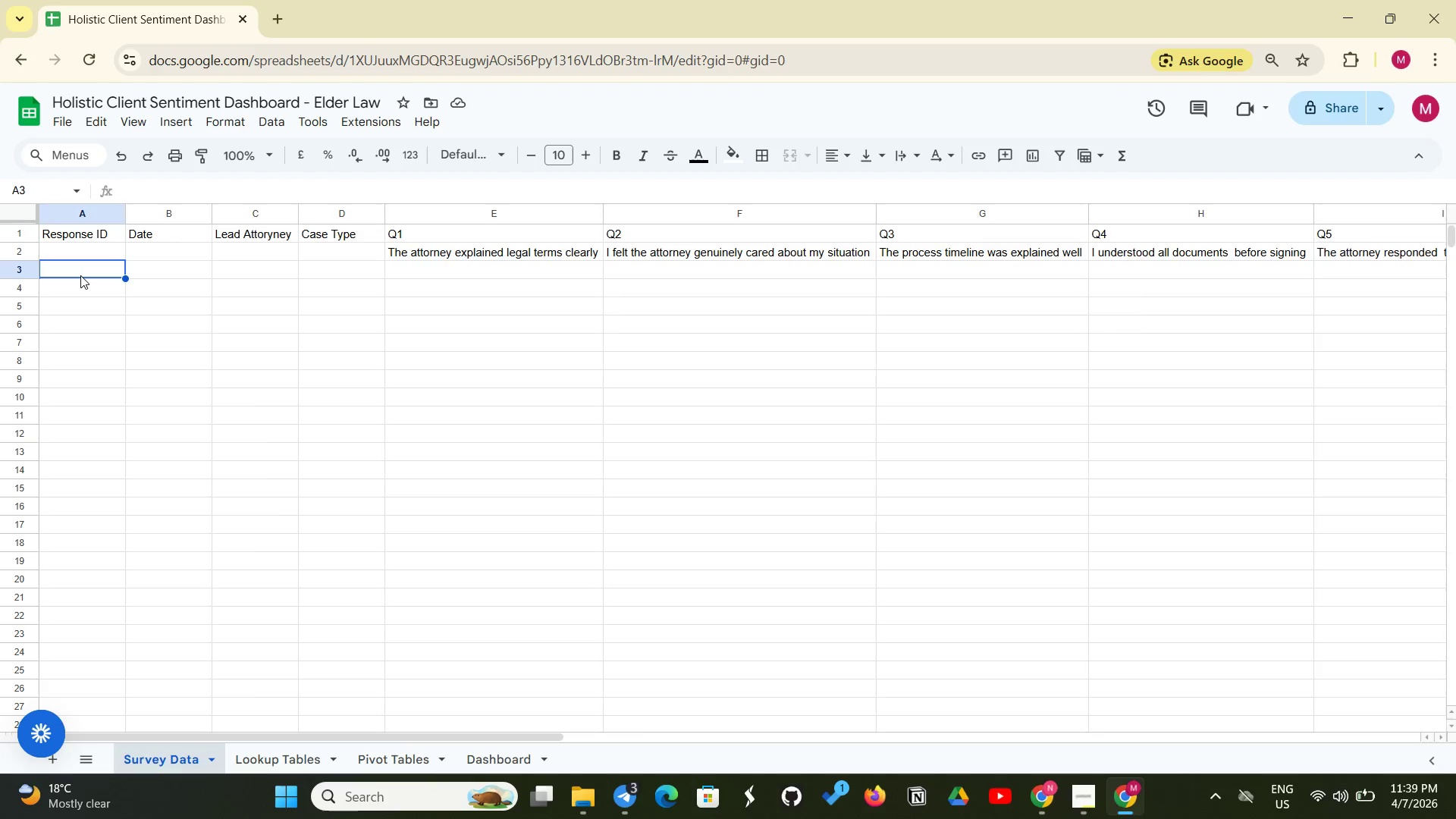 
type(=Row()-2)
 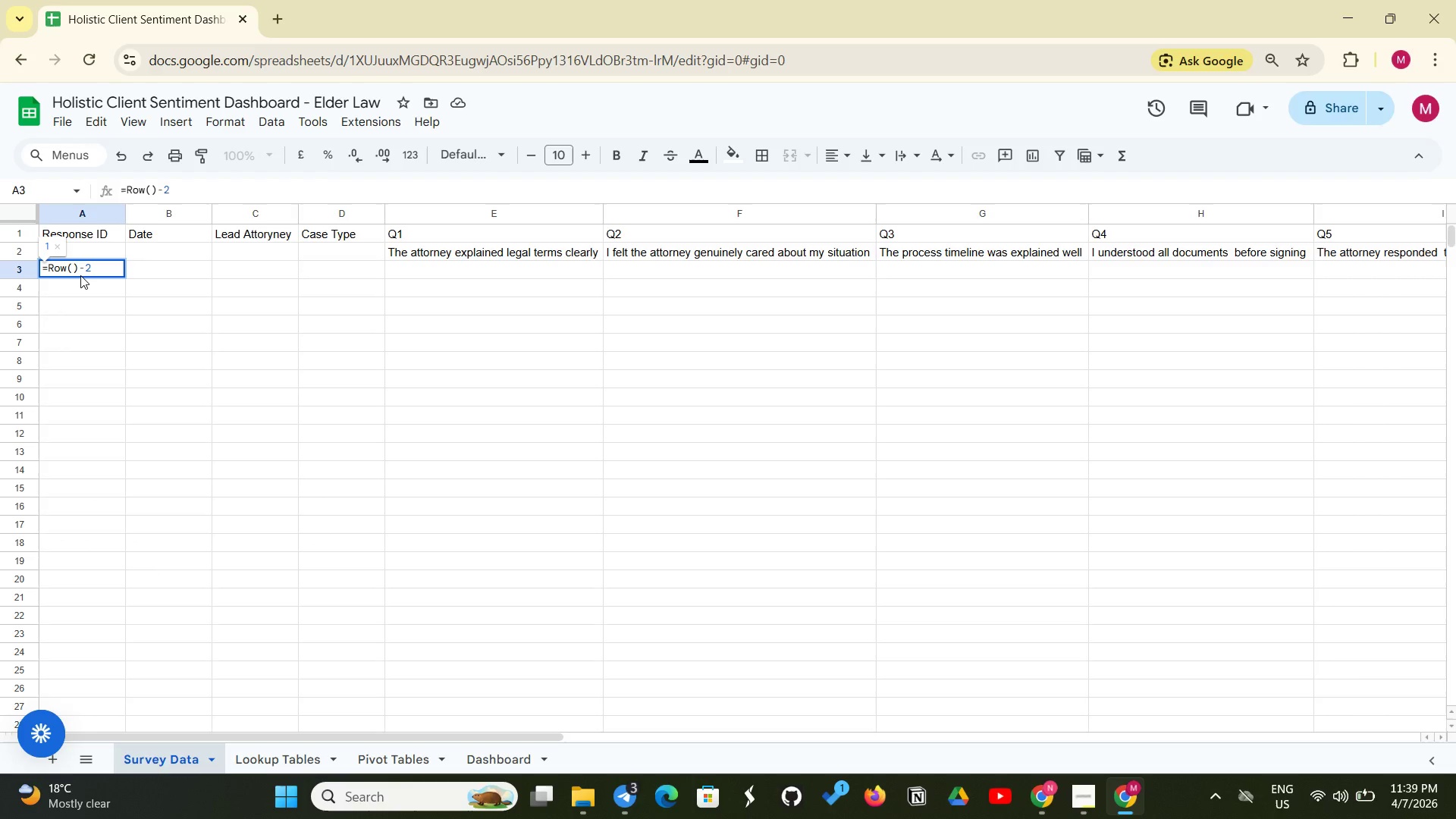 
key(Enter)
 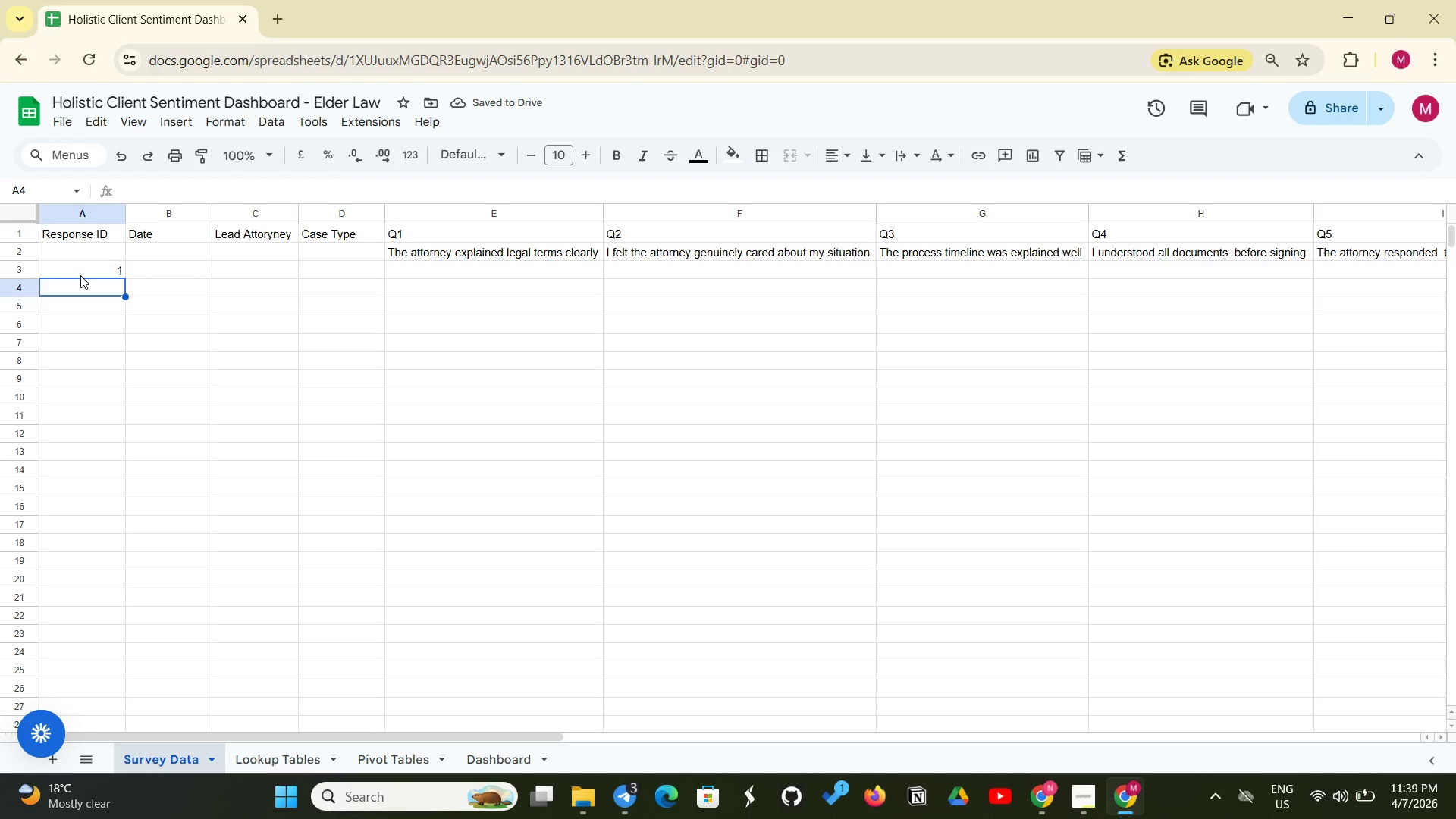 
wait(9.8)
 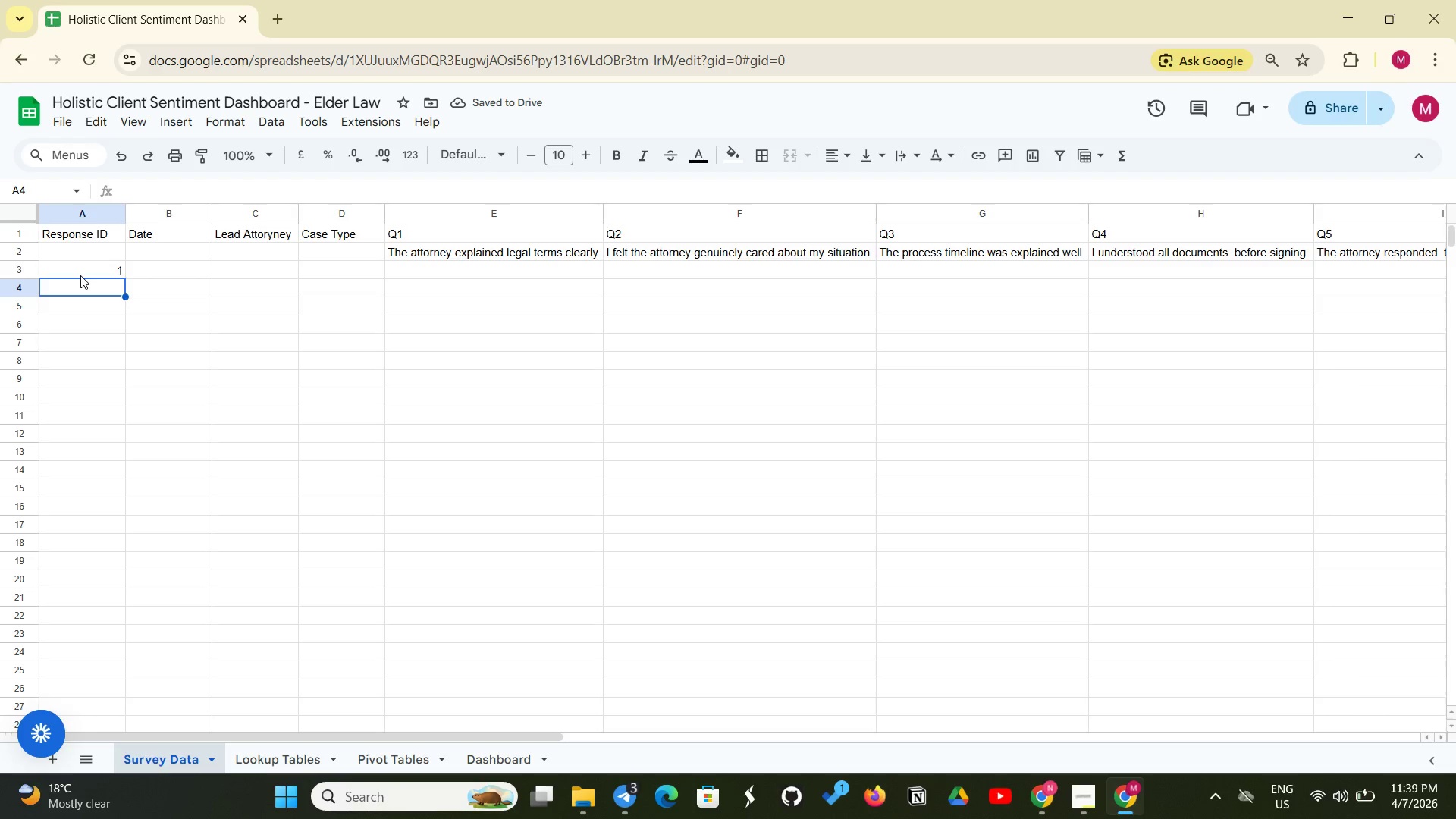 
left_click([103, 263])
 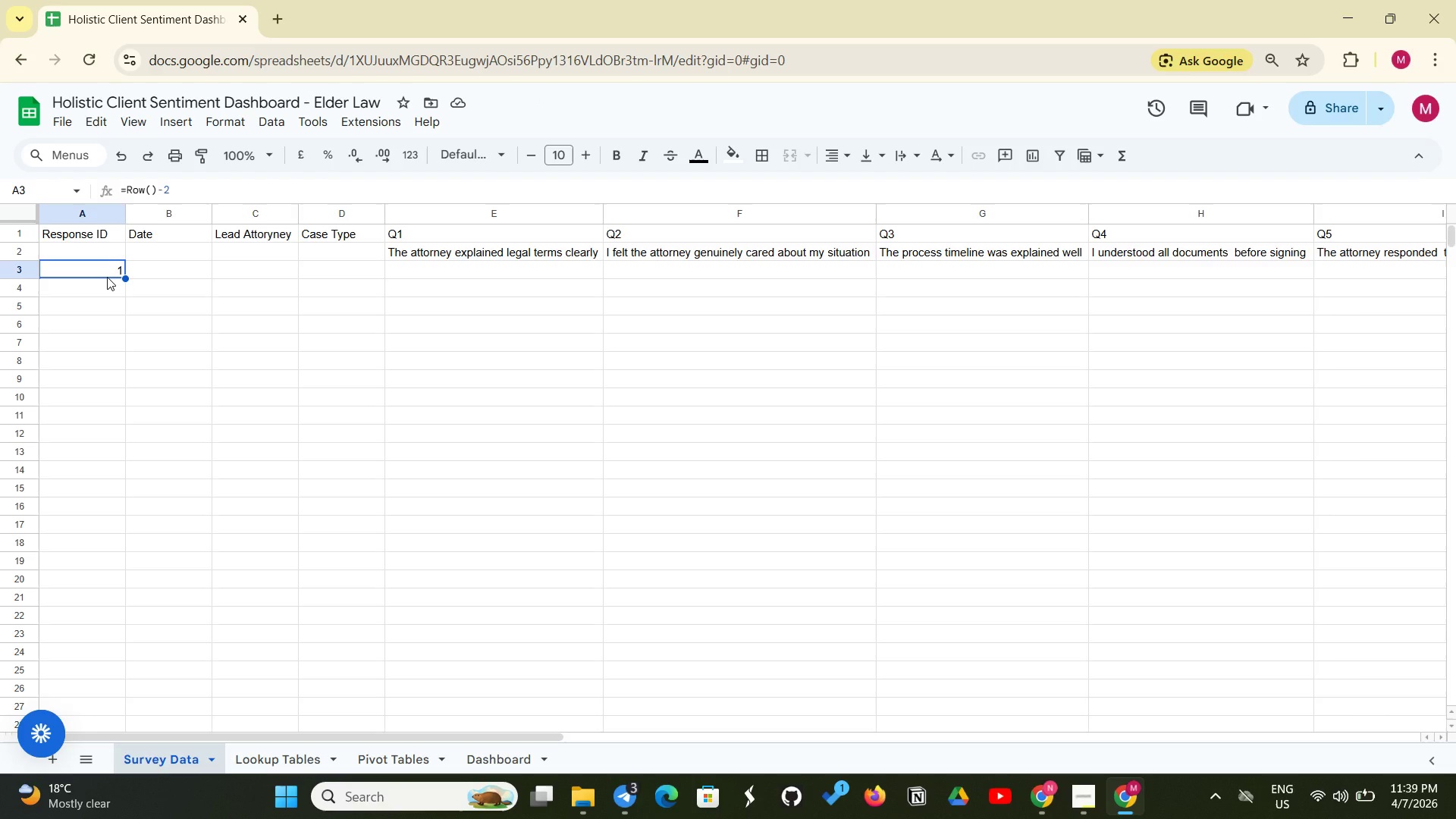 
left_click([107, 277])
 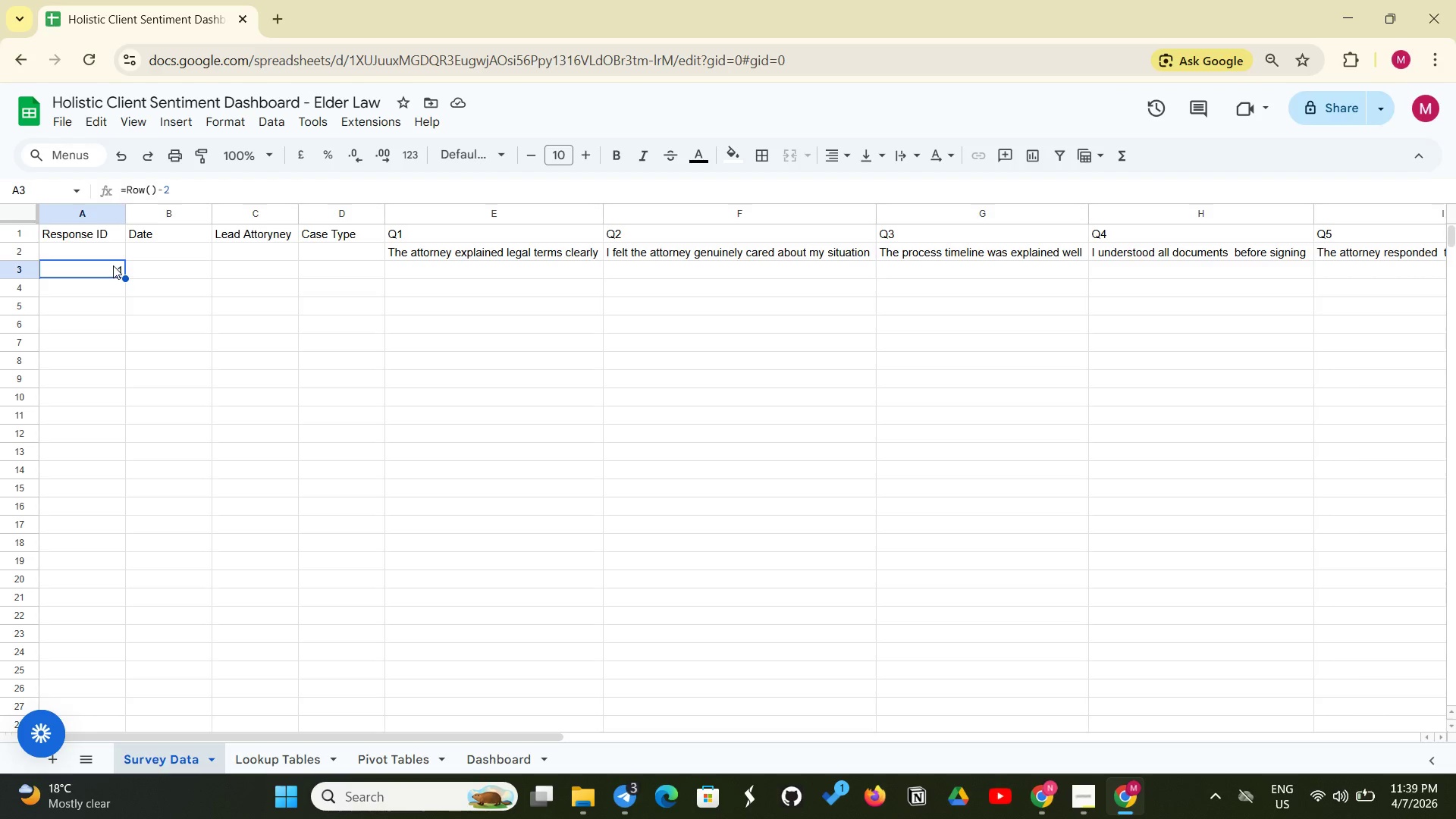 
wait(6.44)
 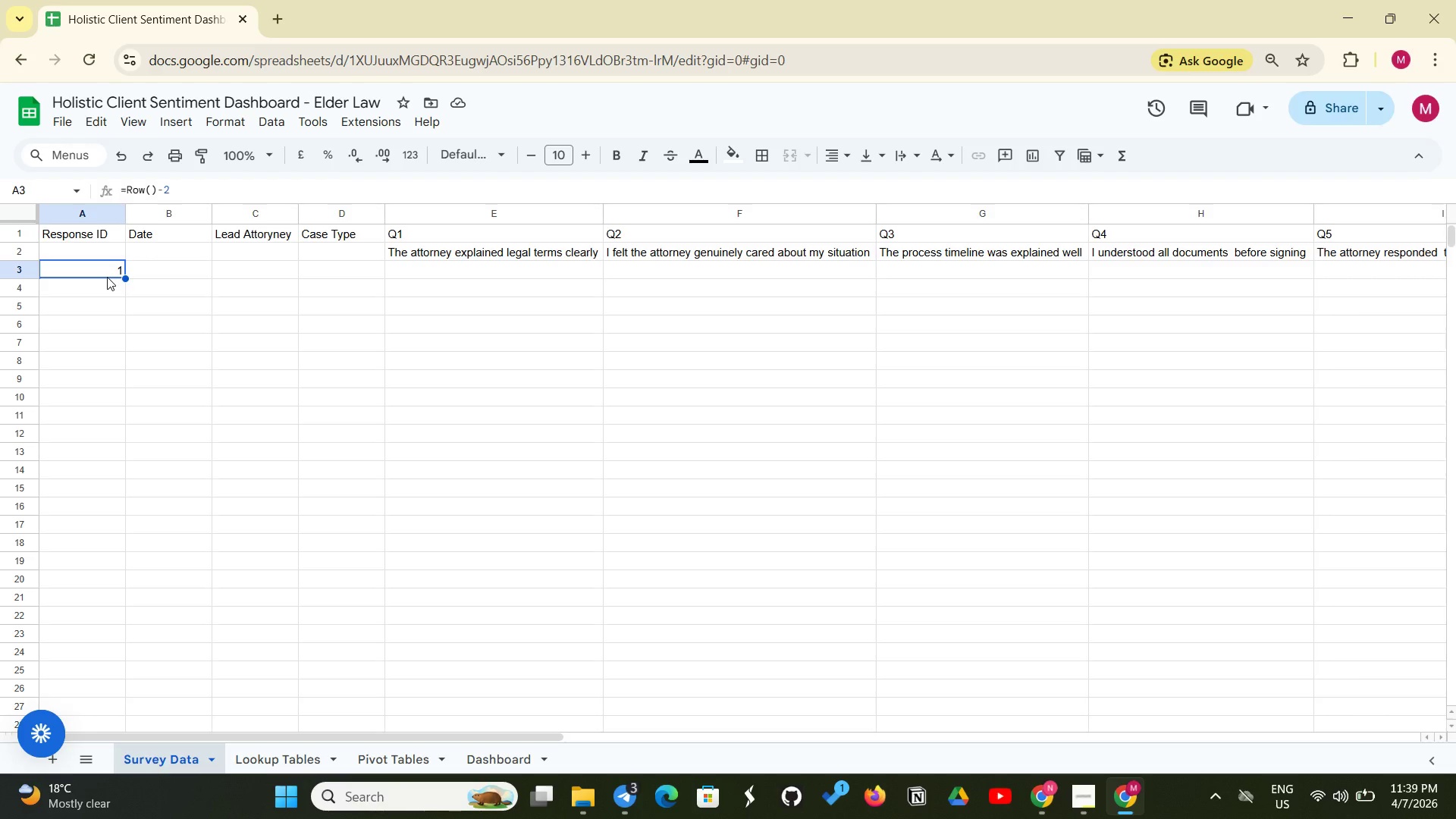 
left_click_drag(start_coordinate=[118, 191], to_coordinate=[125, 190])
 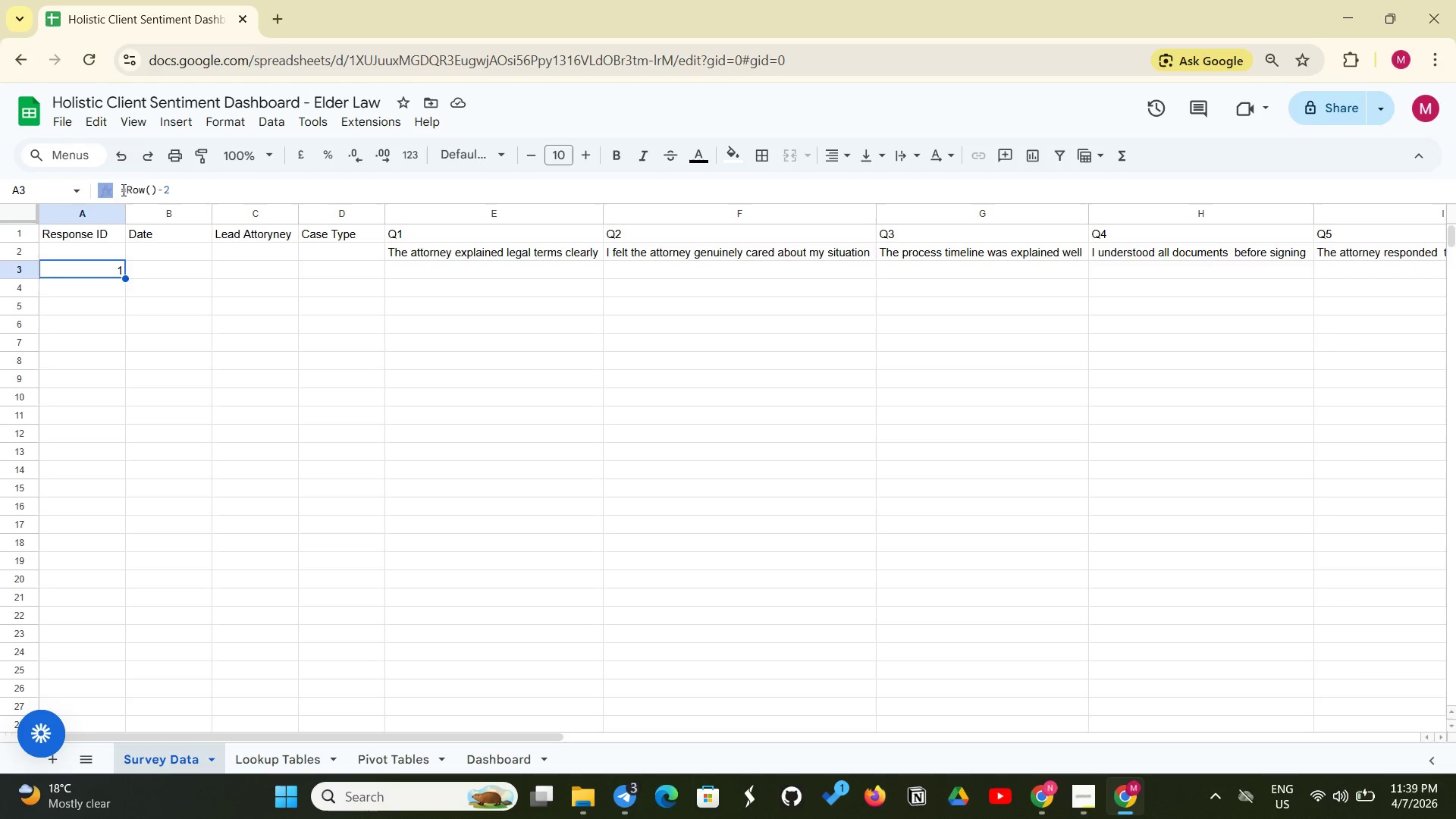 
left_click_drag(start_coordinate=[122, 190], to_coordinate=[174, 189])
 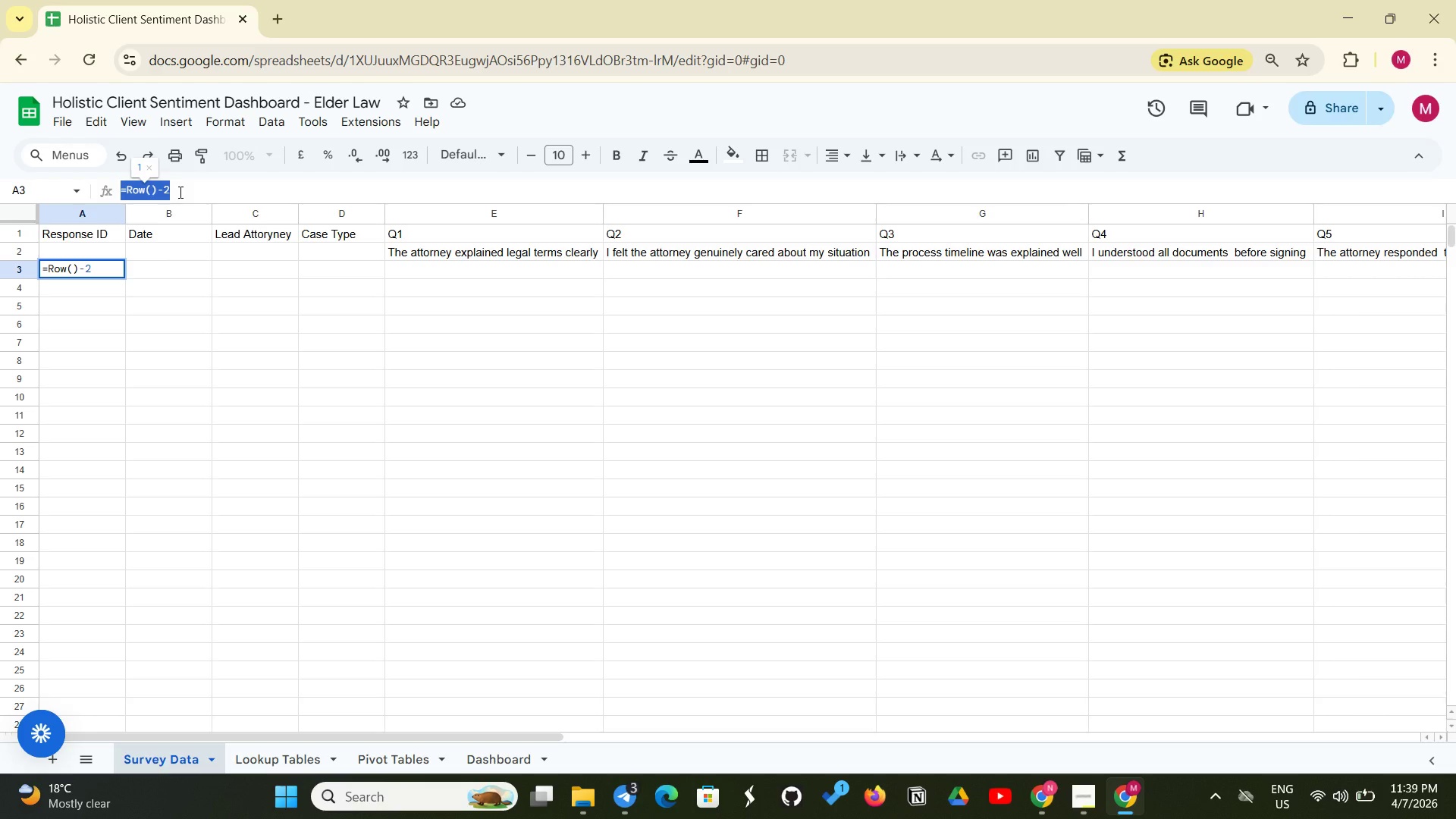 
key(Control+C)
 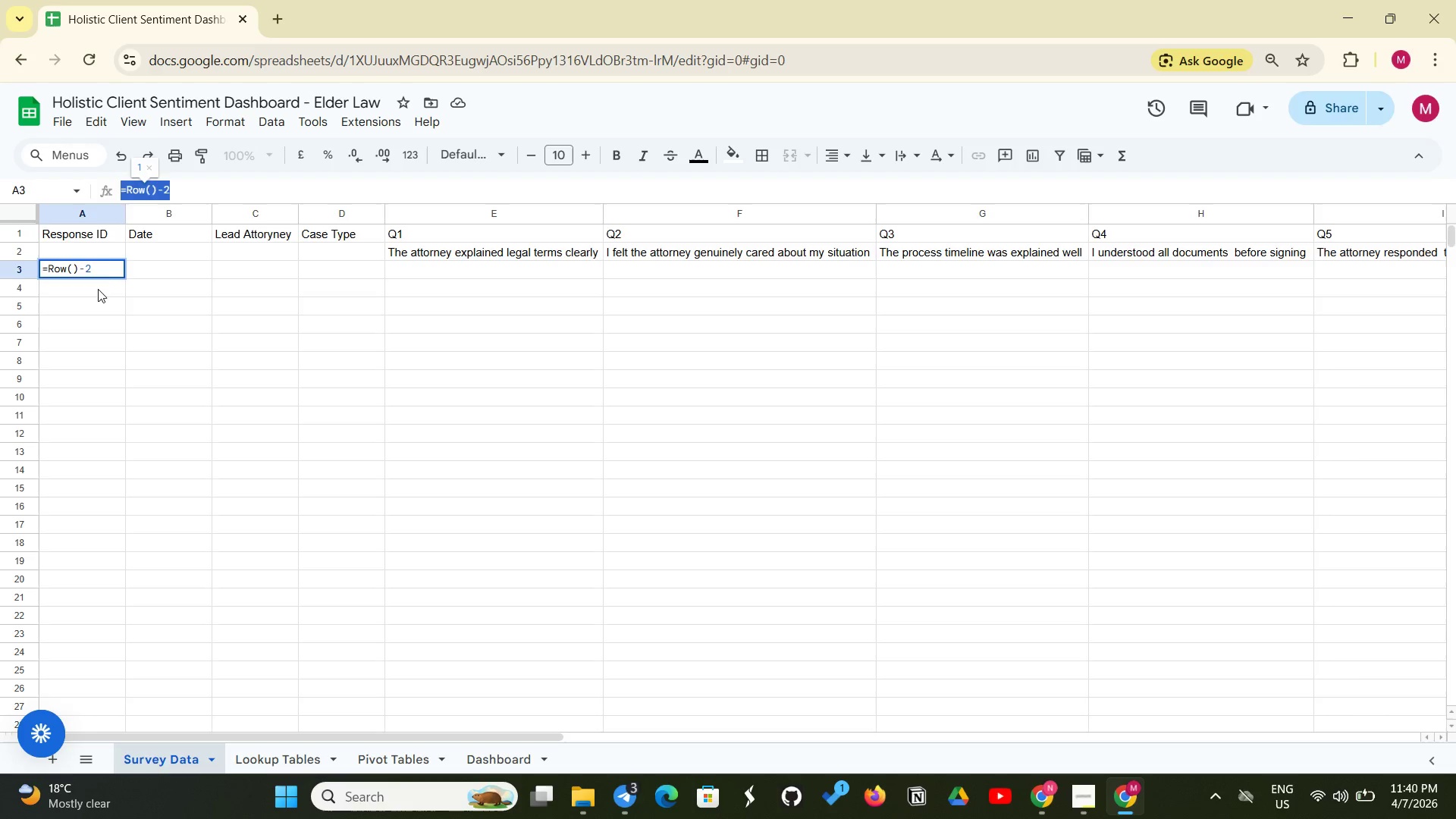 
left_click([98, 289])
 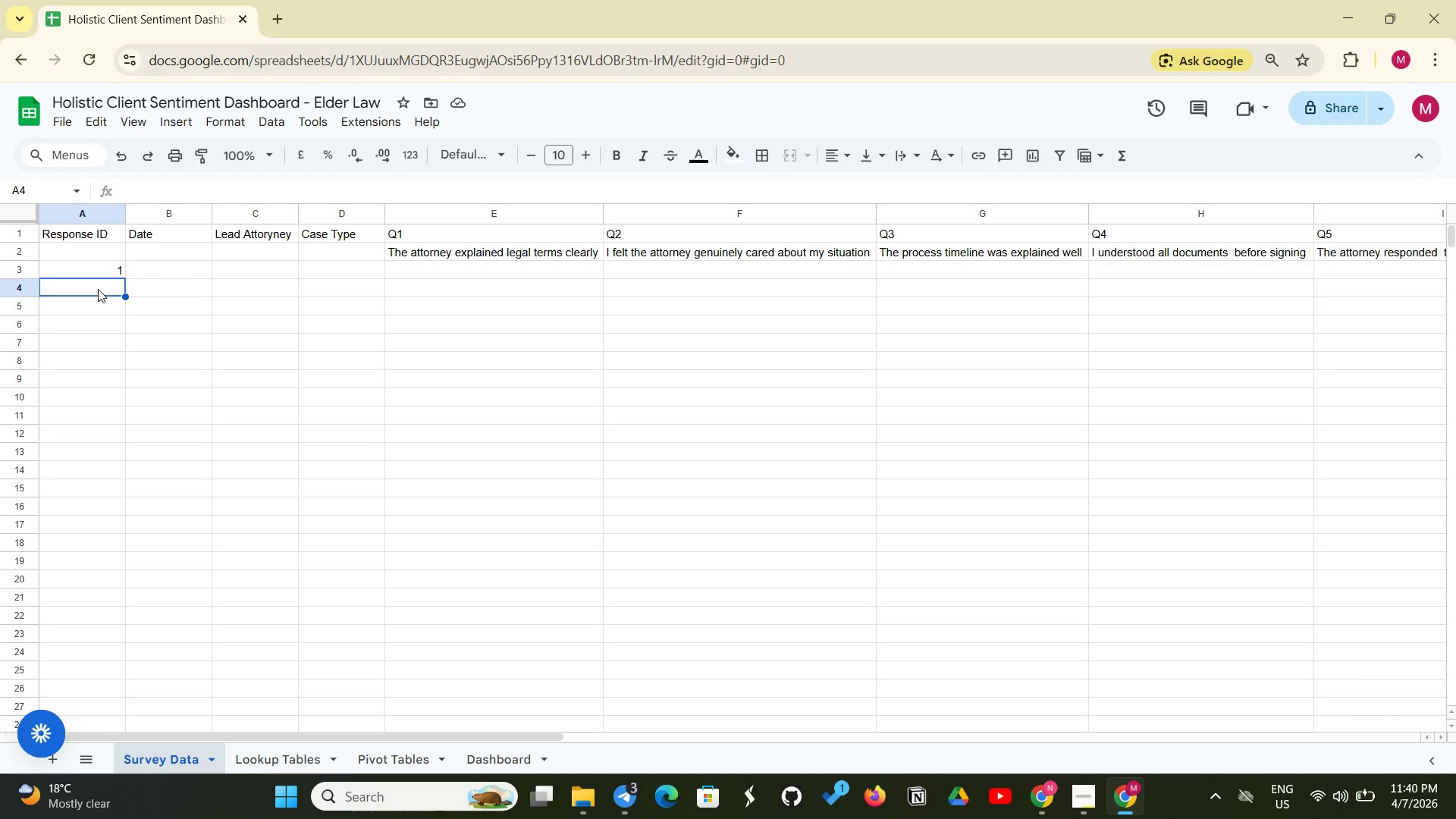 
key(Control+V)
 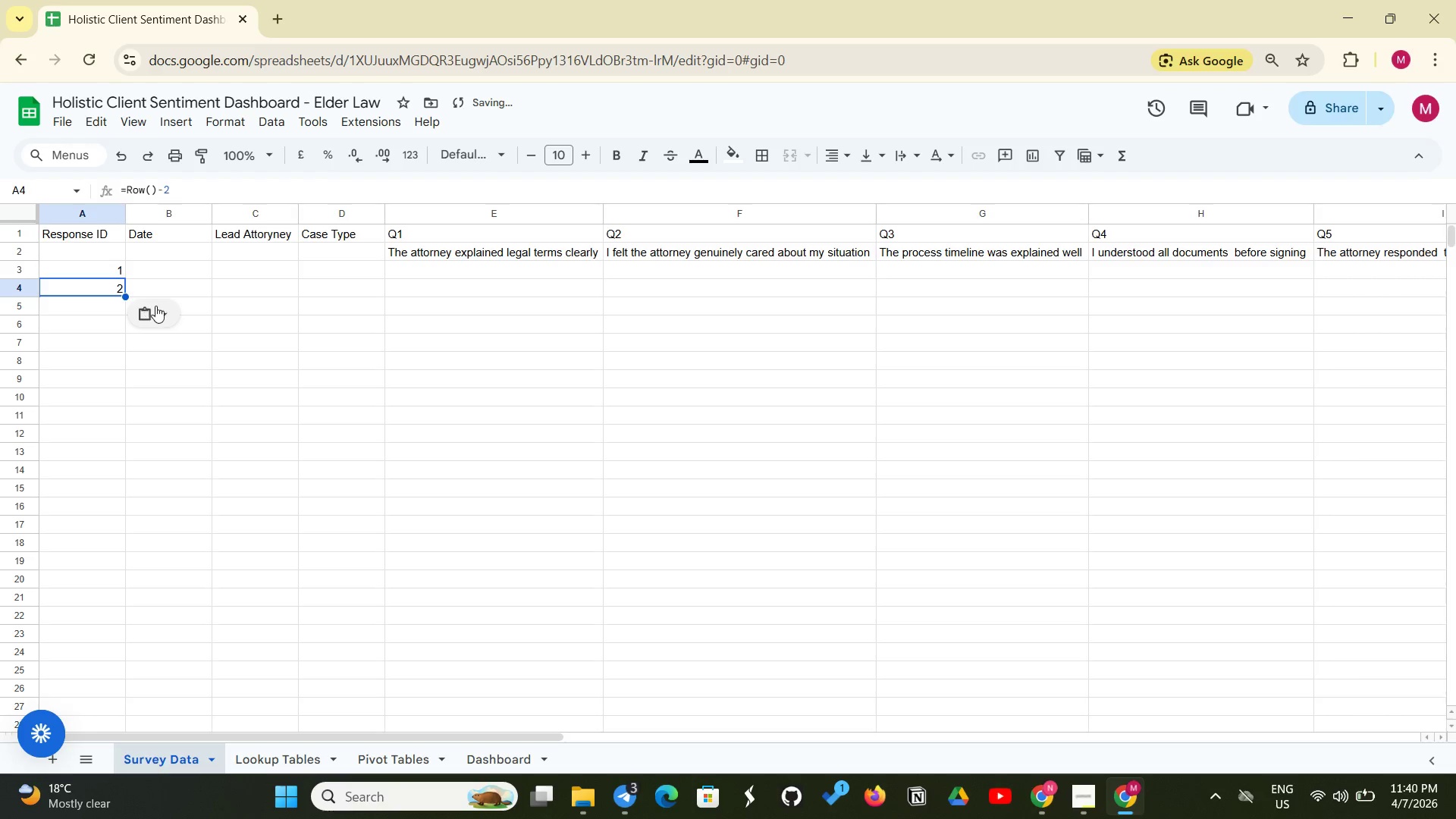 
left_click([158, 307])
 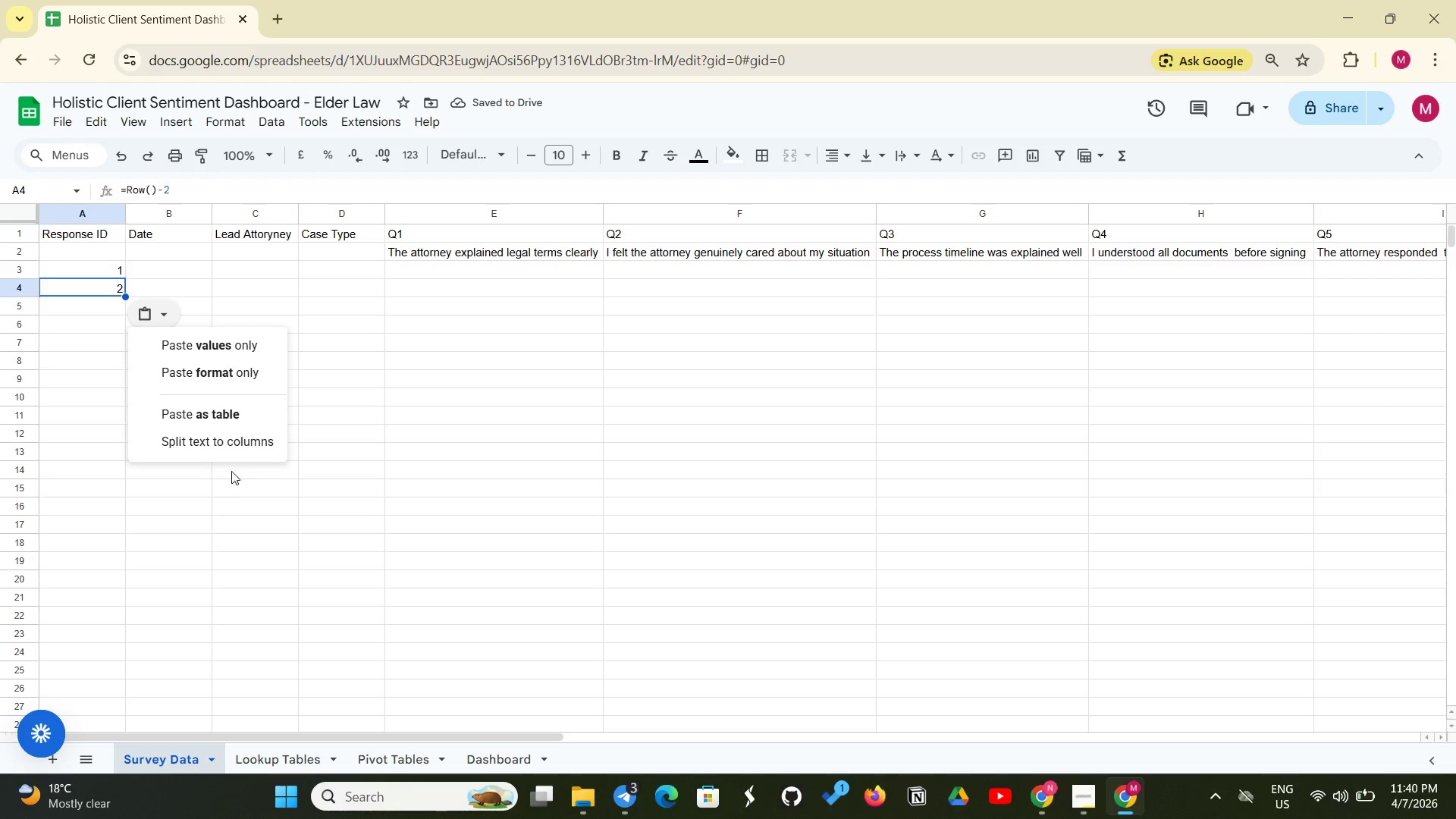 
left_click([210, 441])
 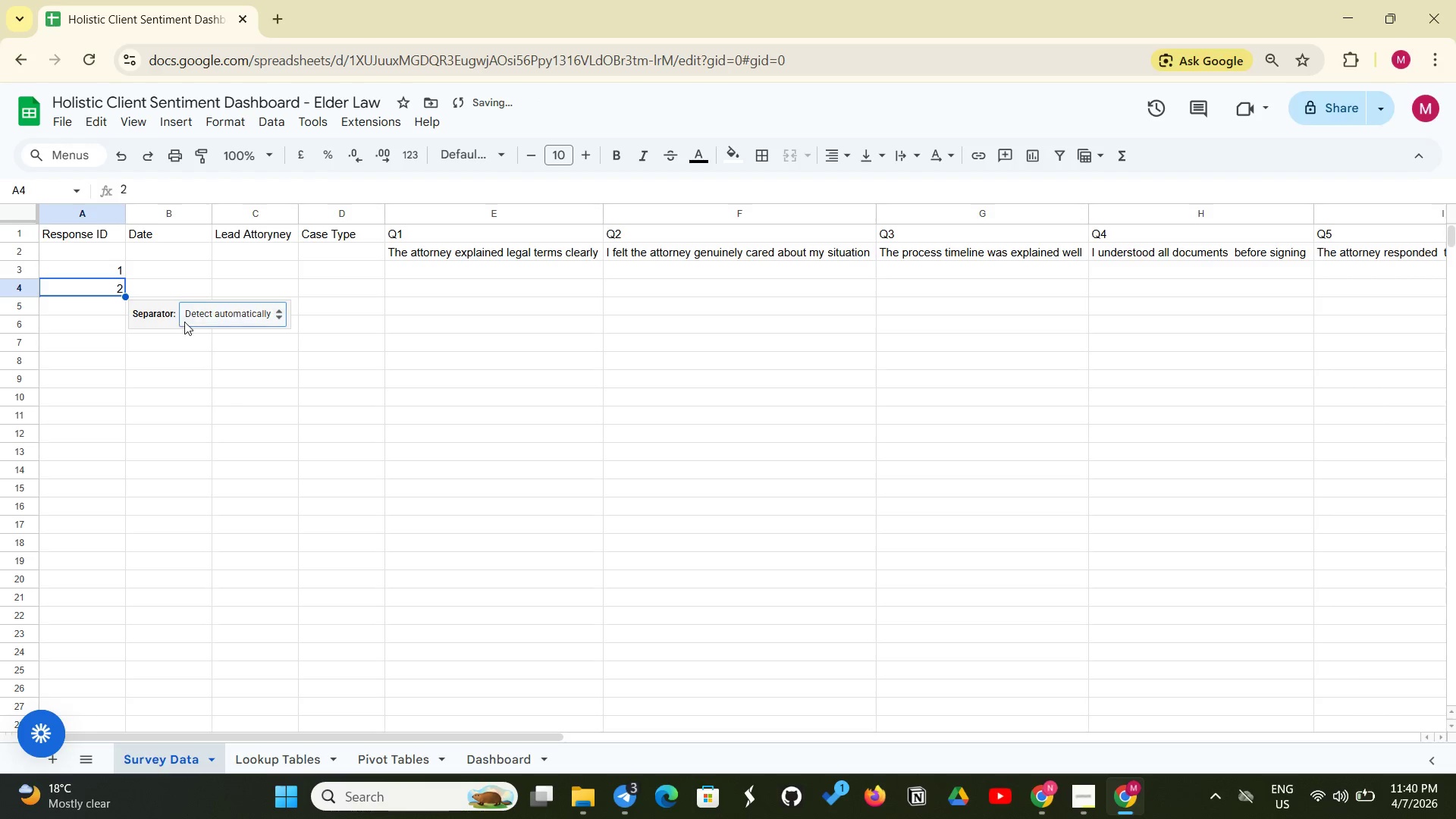 
left_click([196, 318])
 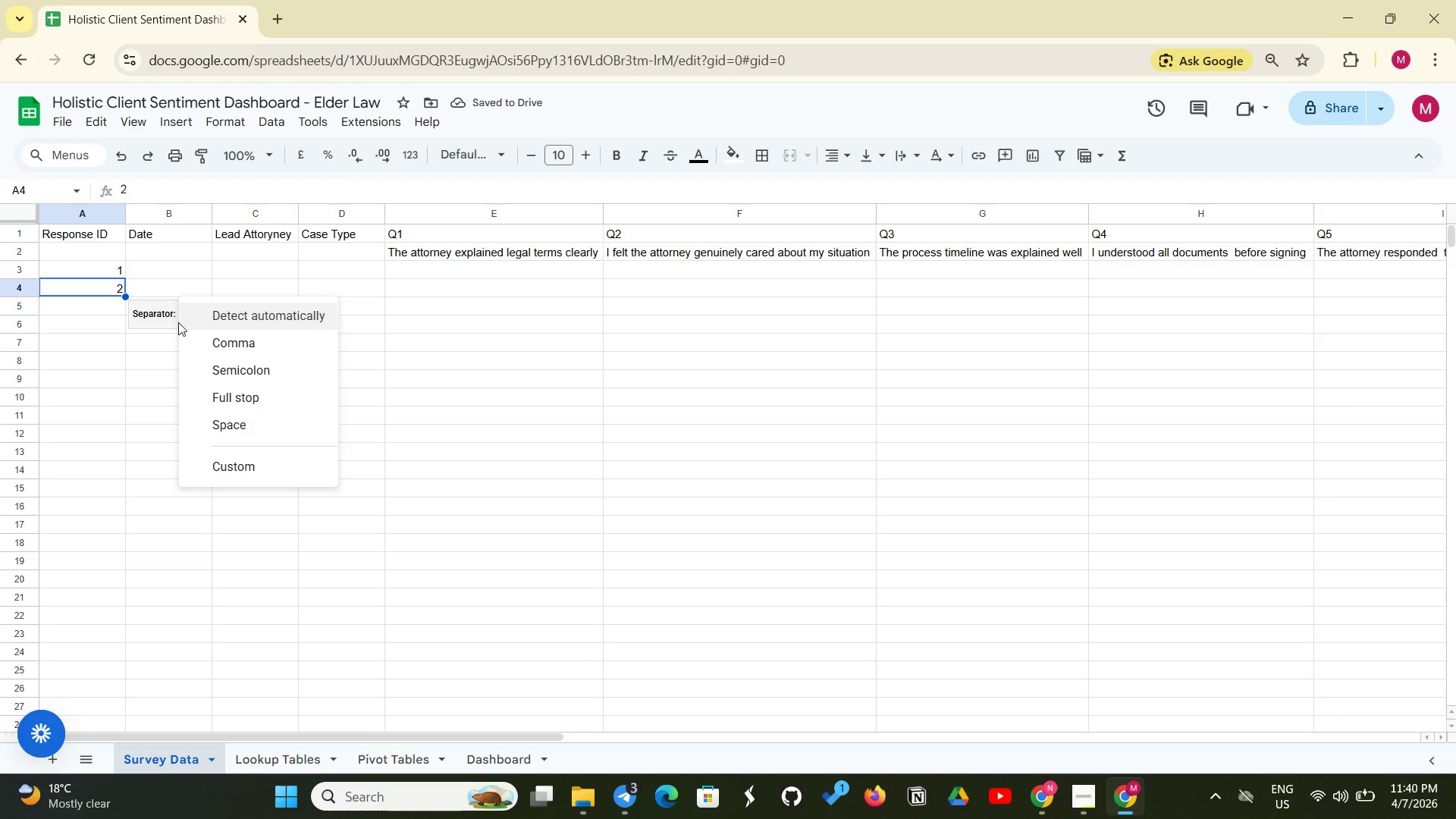 
left_click([147, 309])
 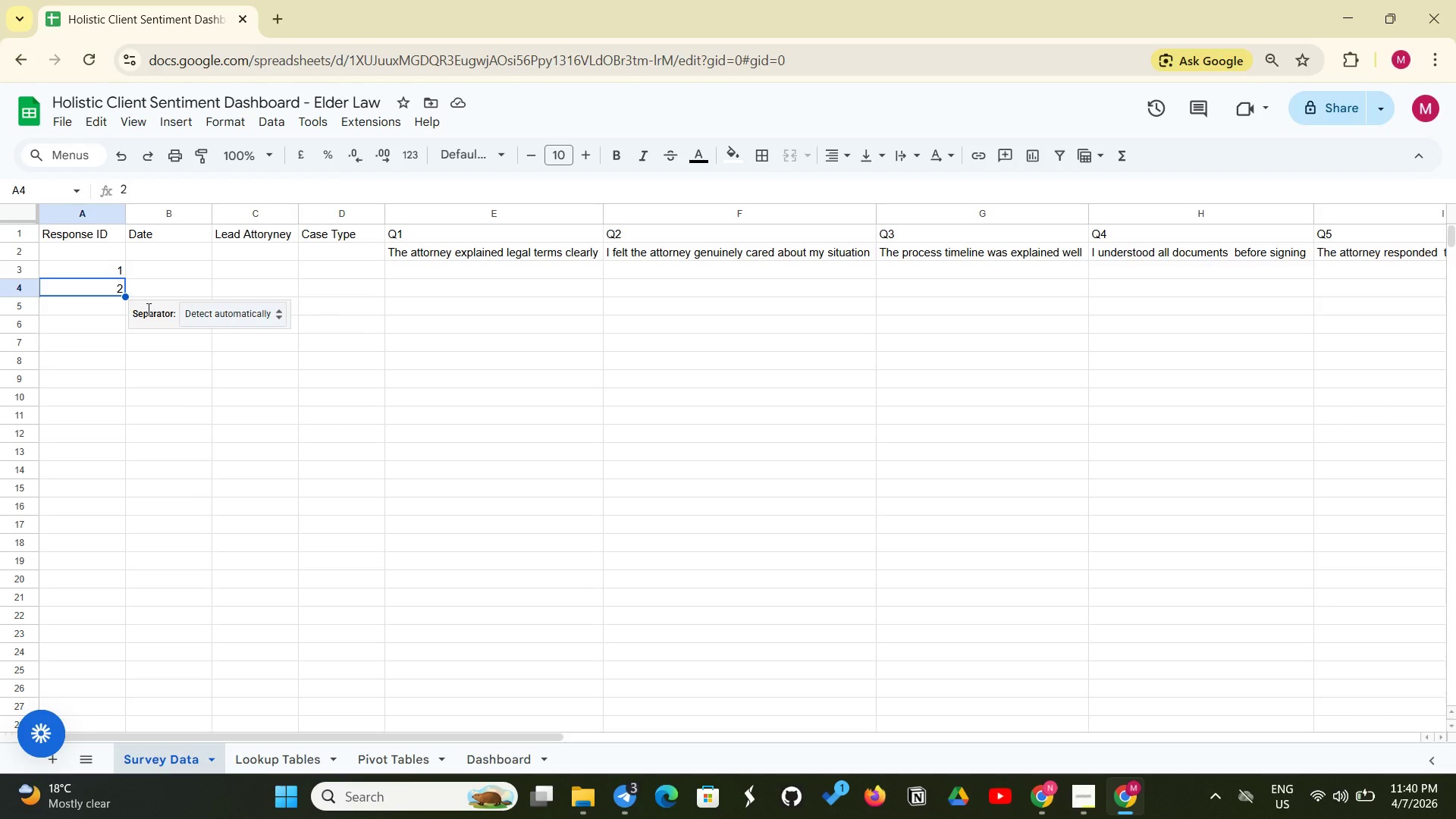 
key(Backspace)
 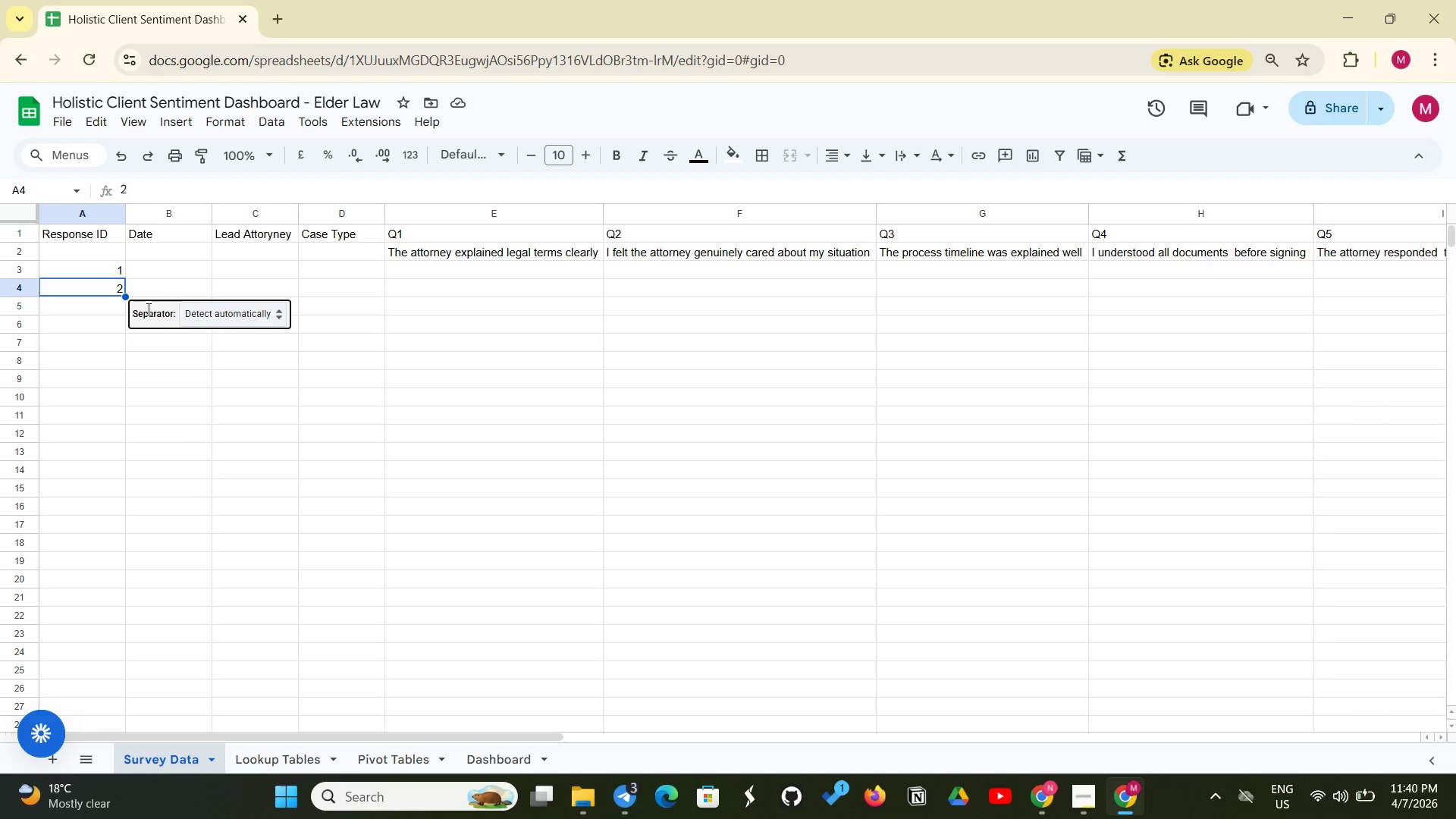 
key(Backspace)
 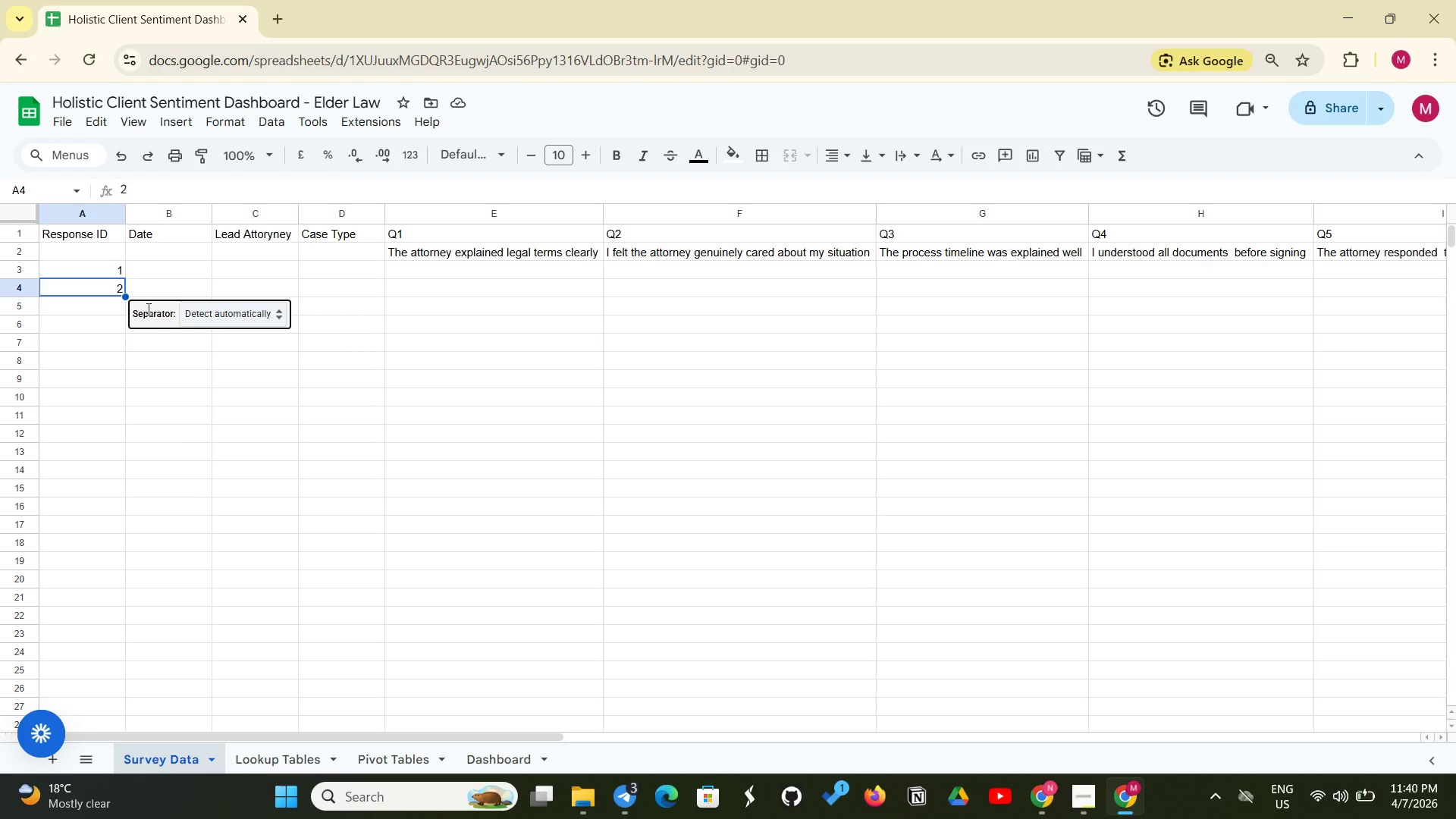 
key(Backspace)
 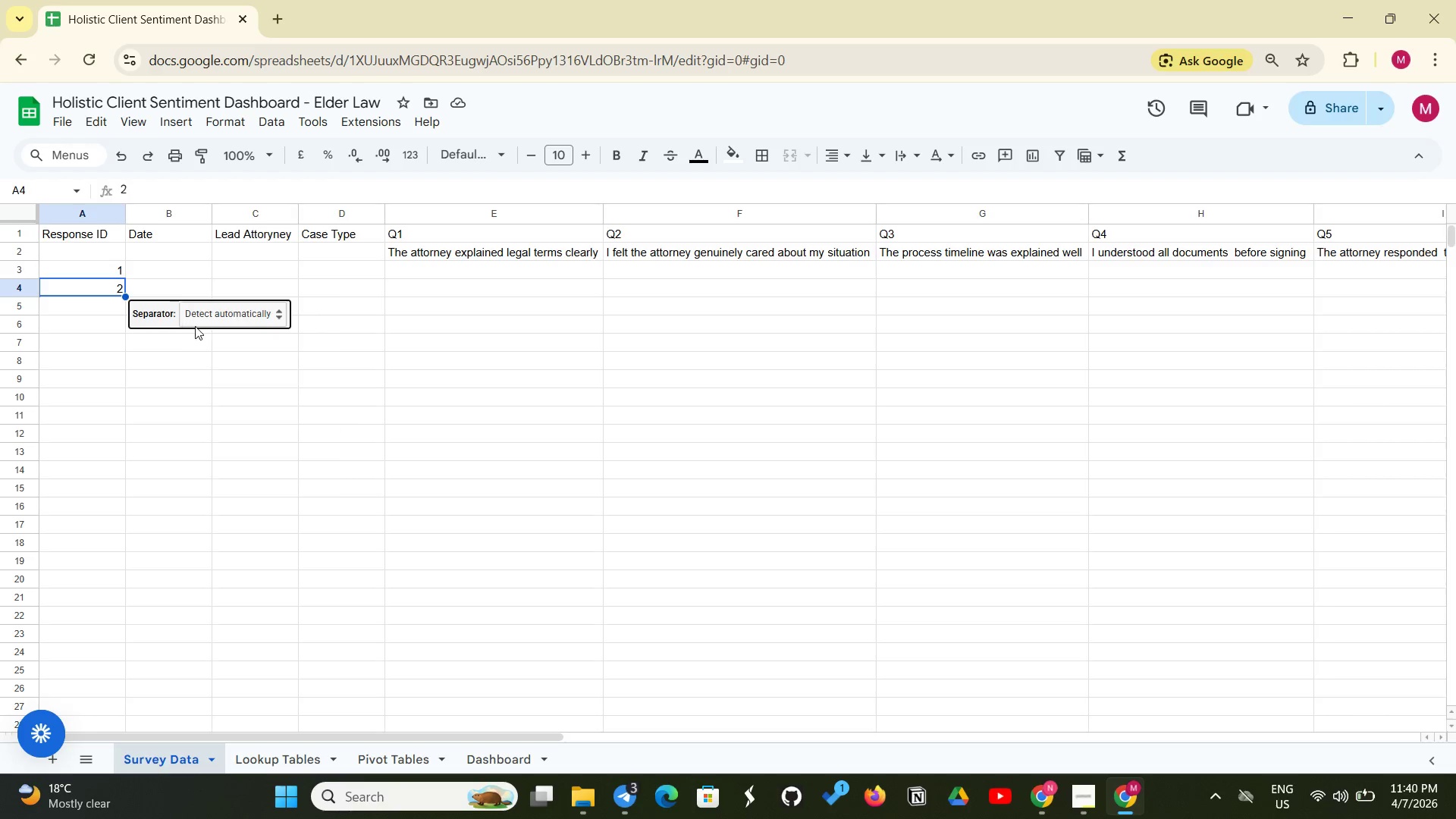 
left_click([195, 326])
 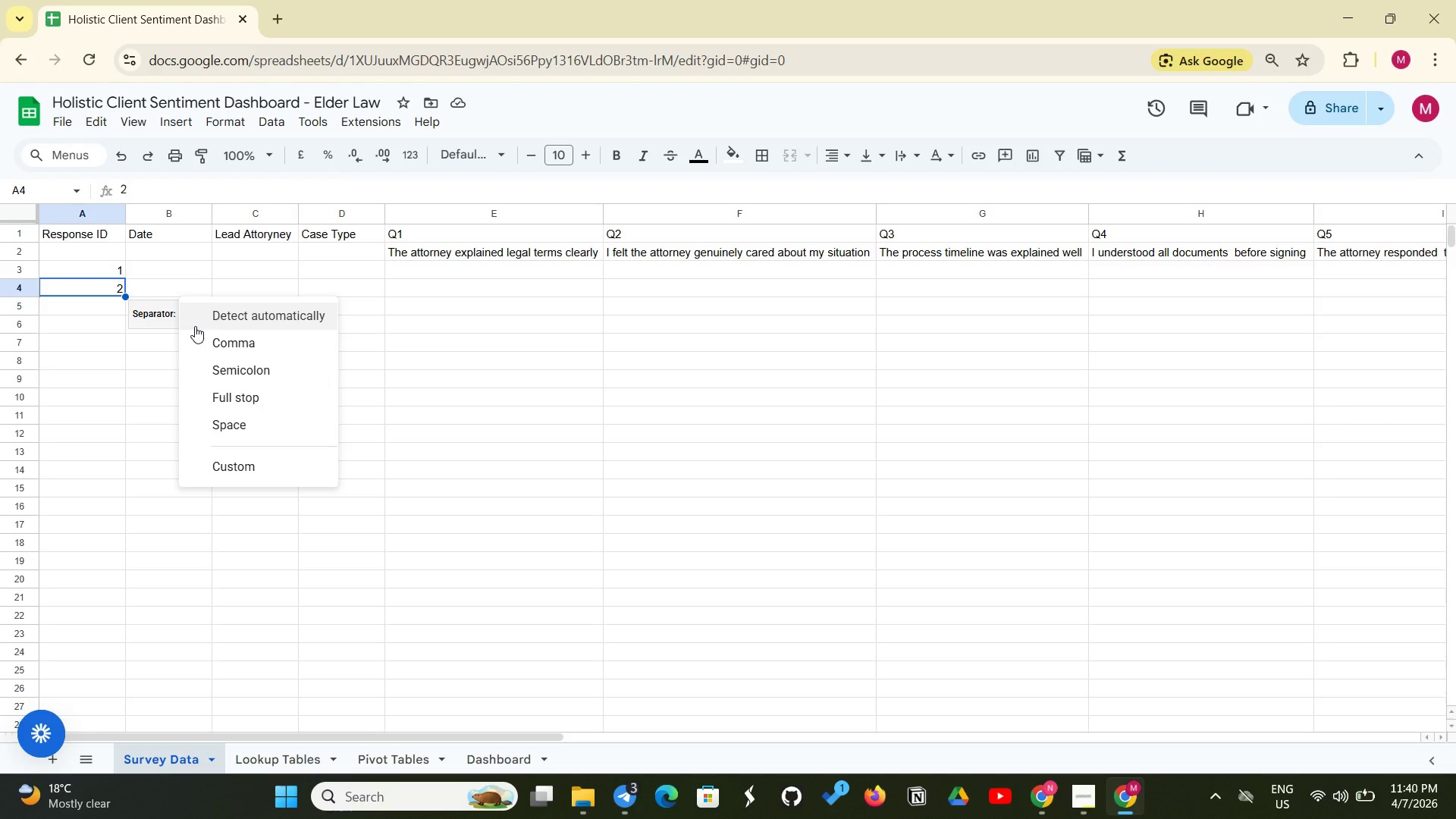 
left_click([195, 326])
 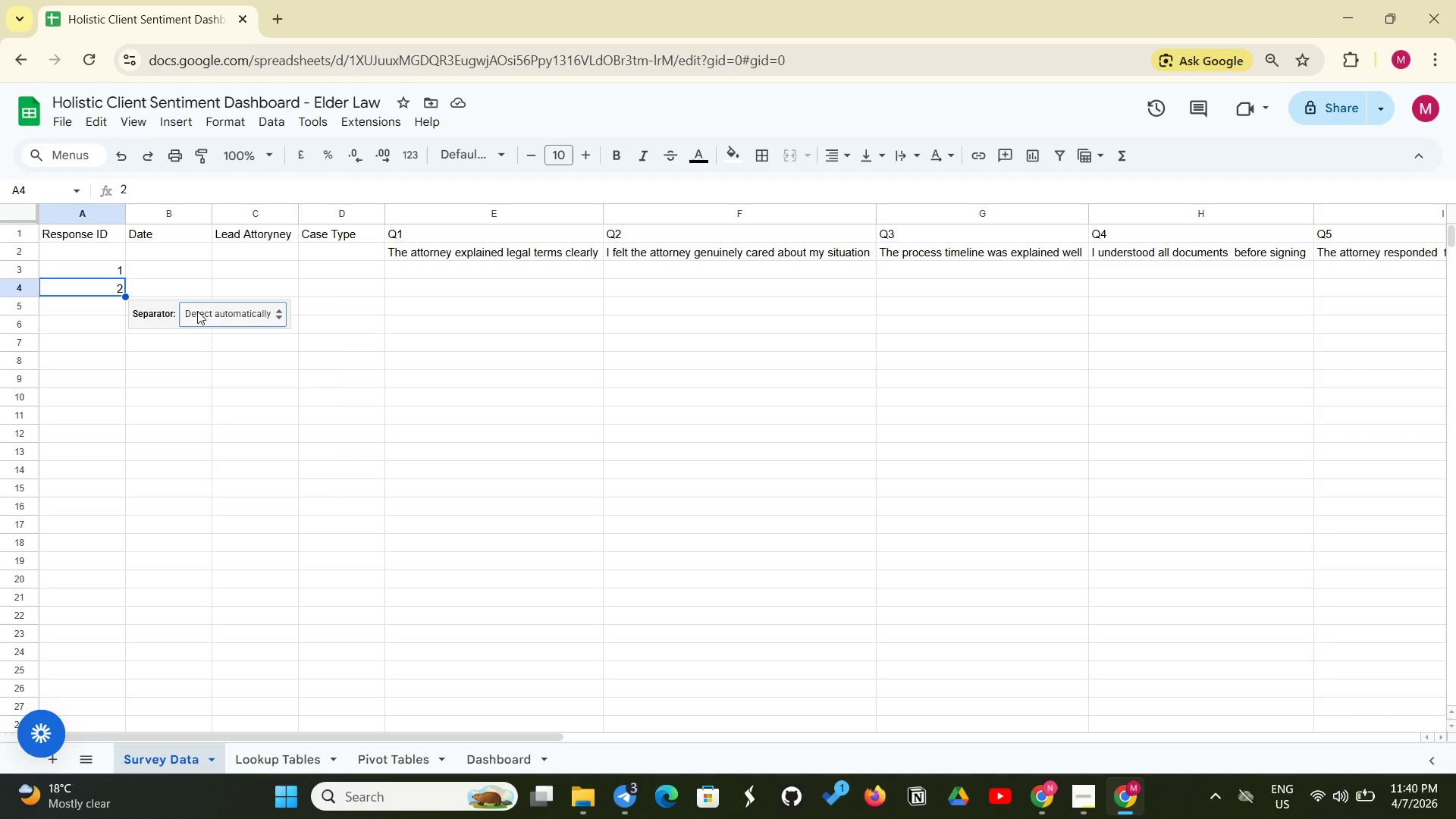 
left_click([197, 311])
 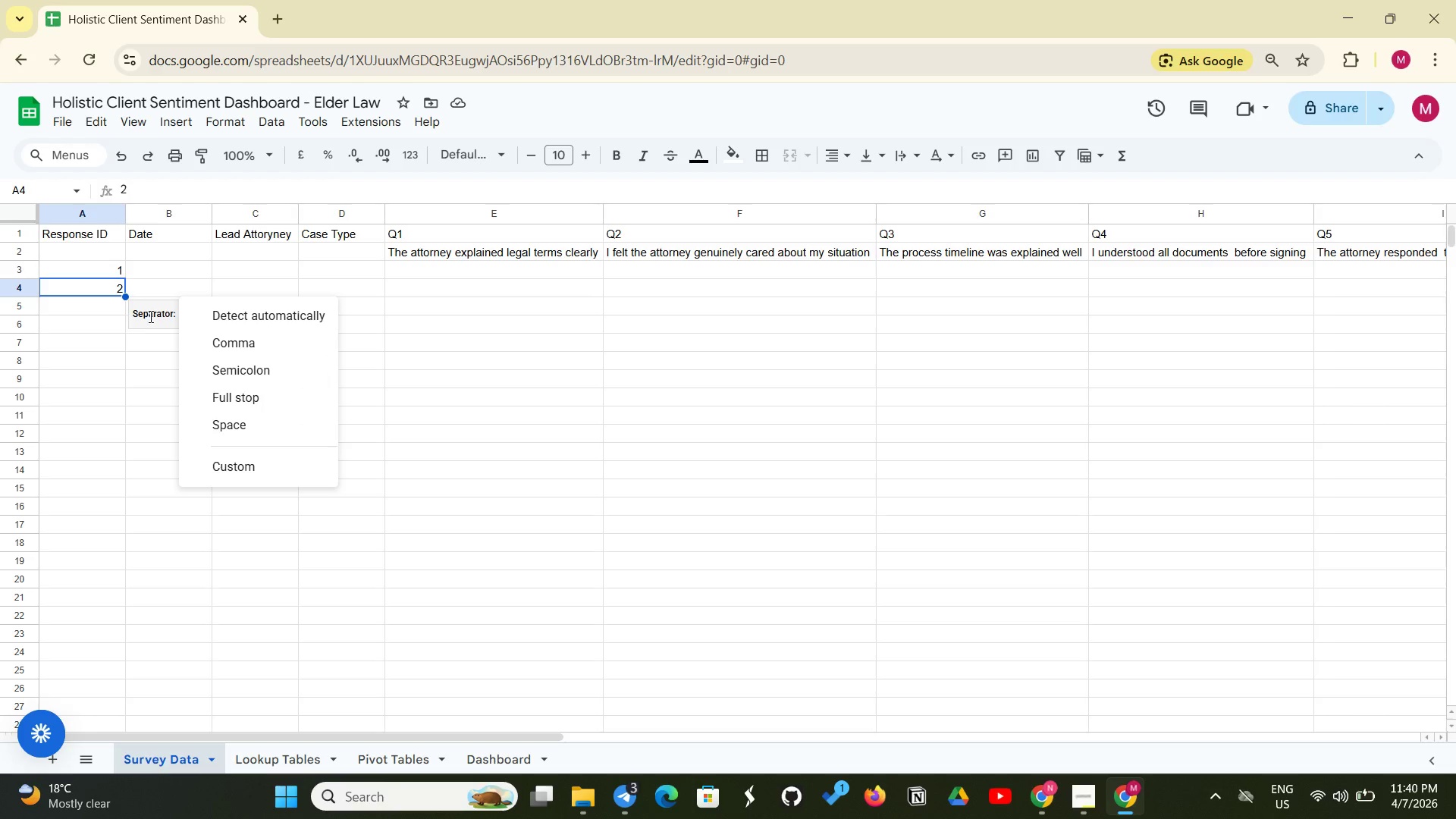 
double_click([149, 316])
 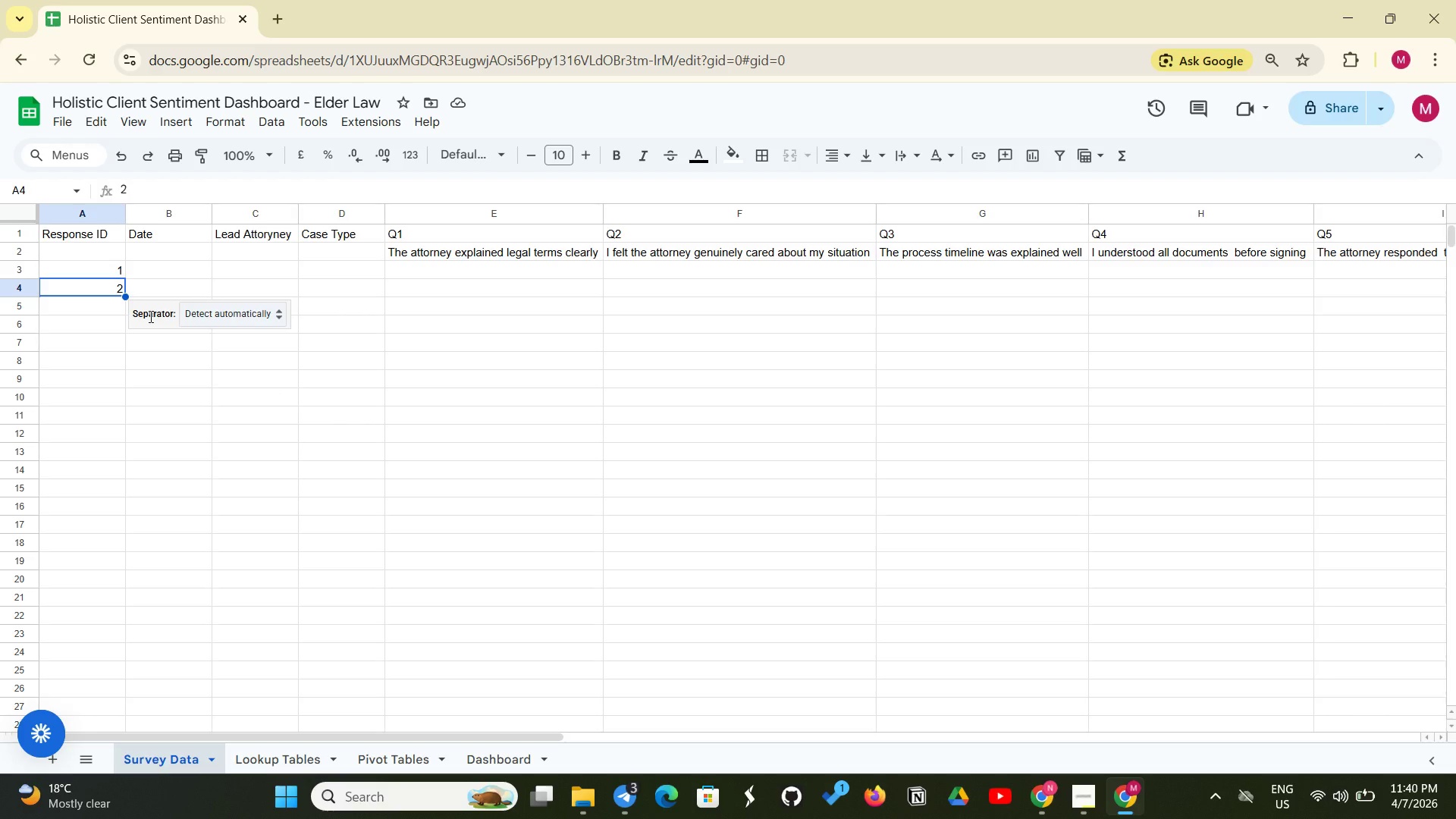 
triple_click([149, 316])
 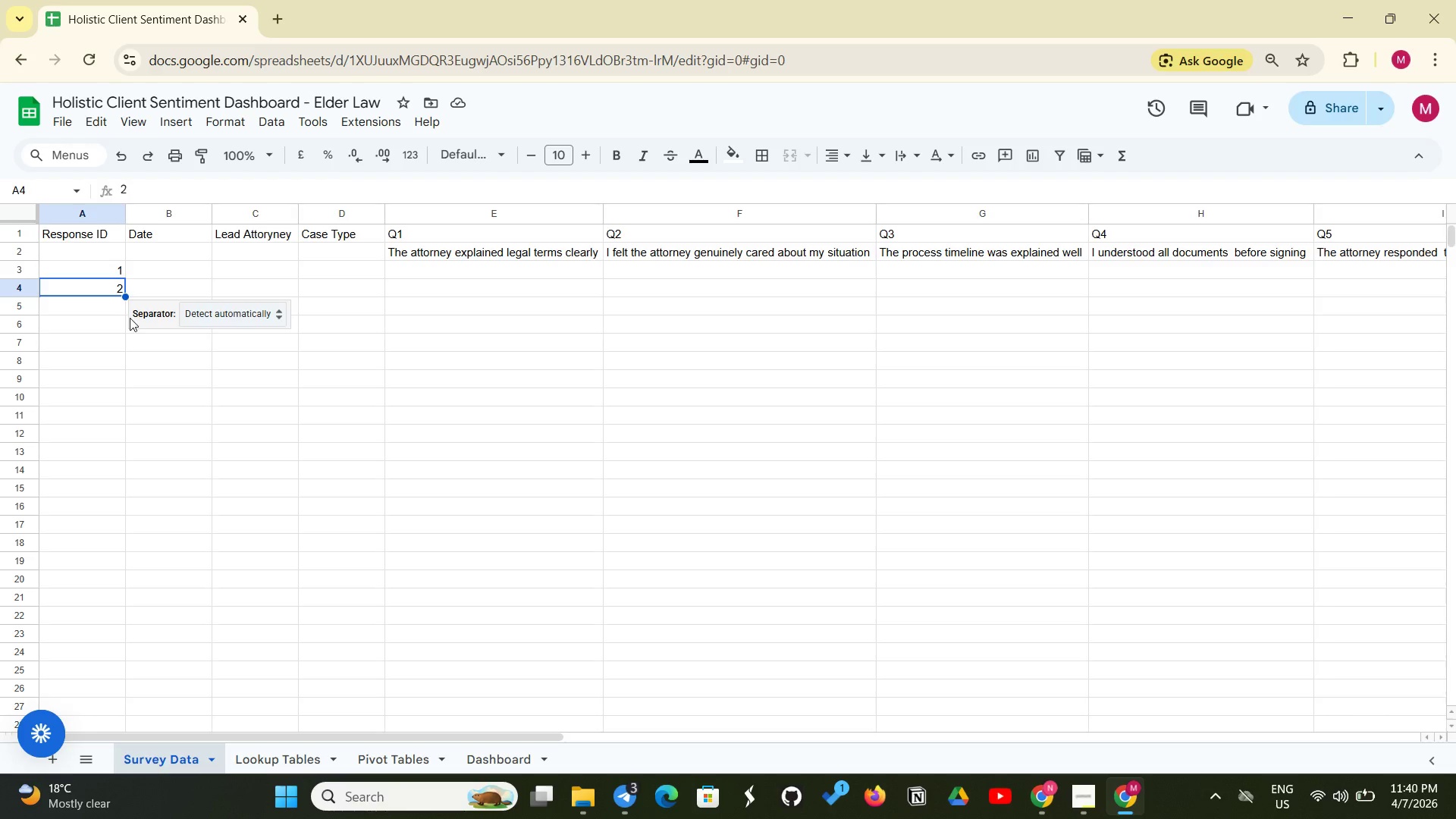 
left_click_drag(start_coordinate=[130, 318], to_coordinate=[169, 313])
 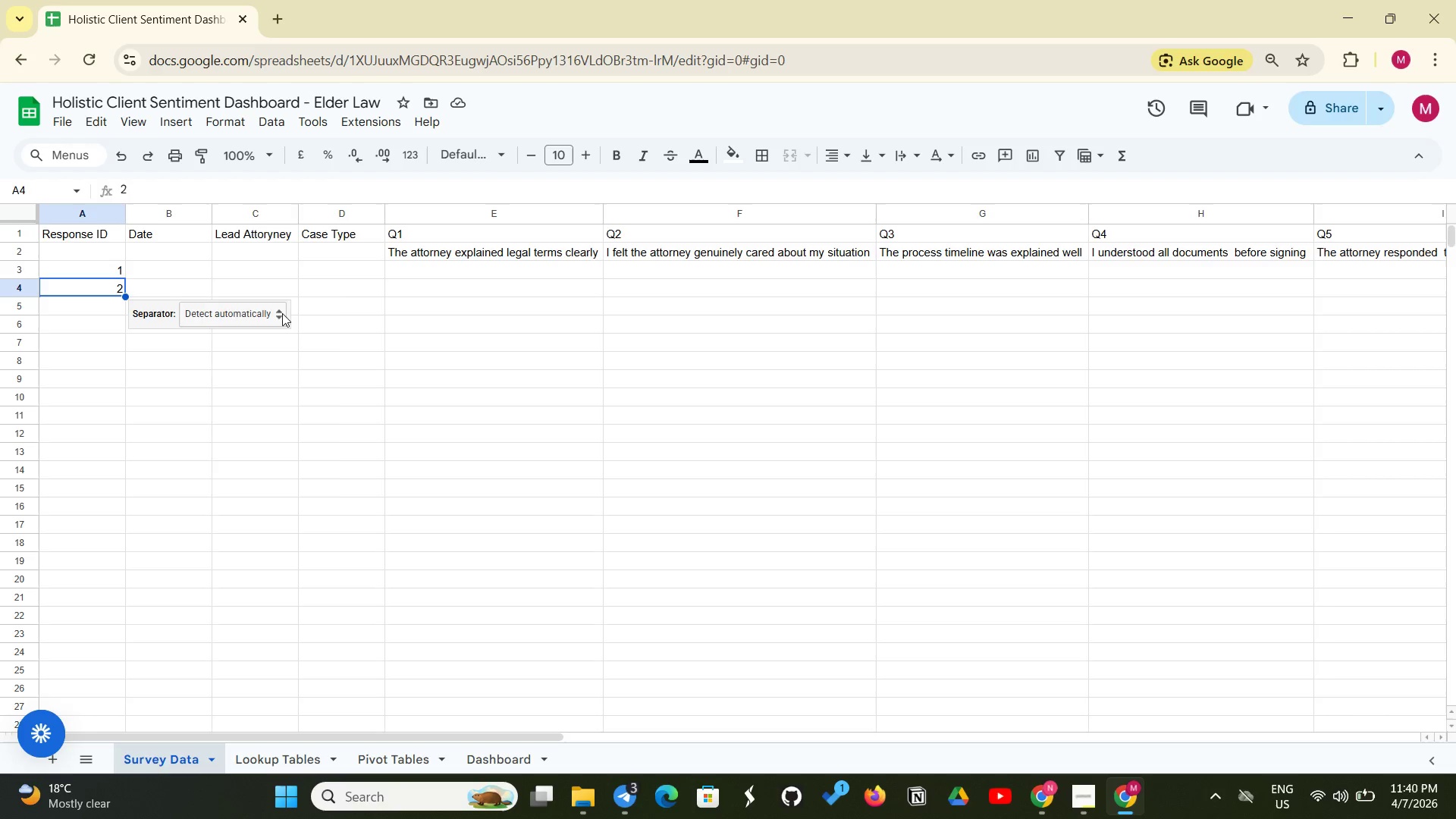 
left_click([285, 312])
 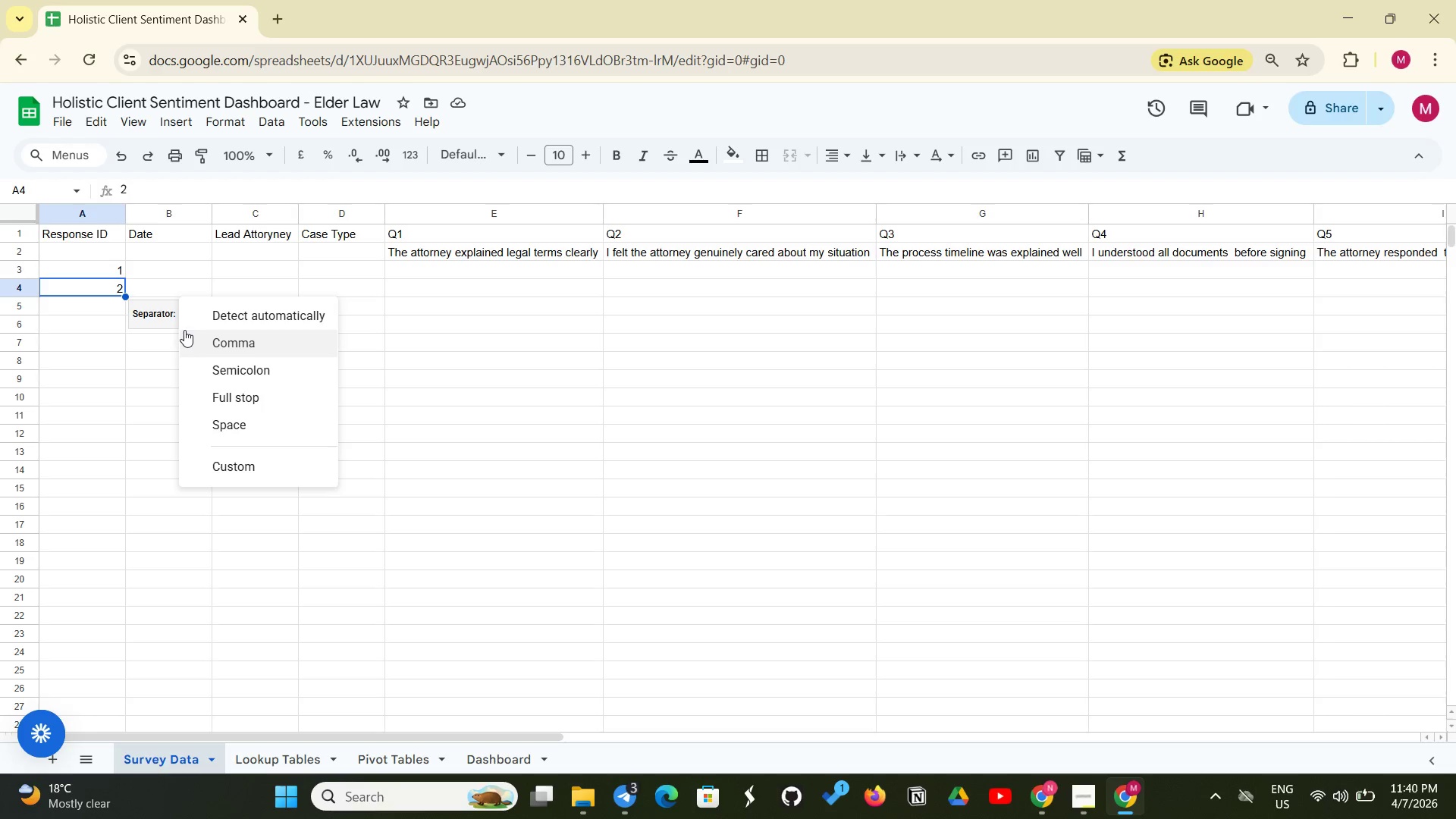 
left_click([184, 330])
 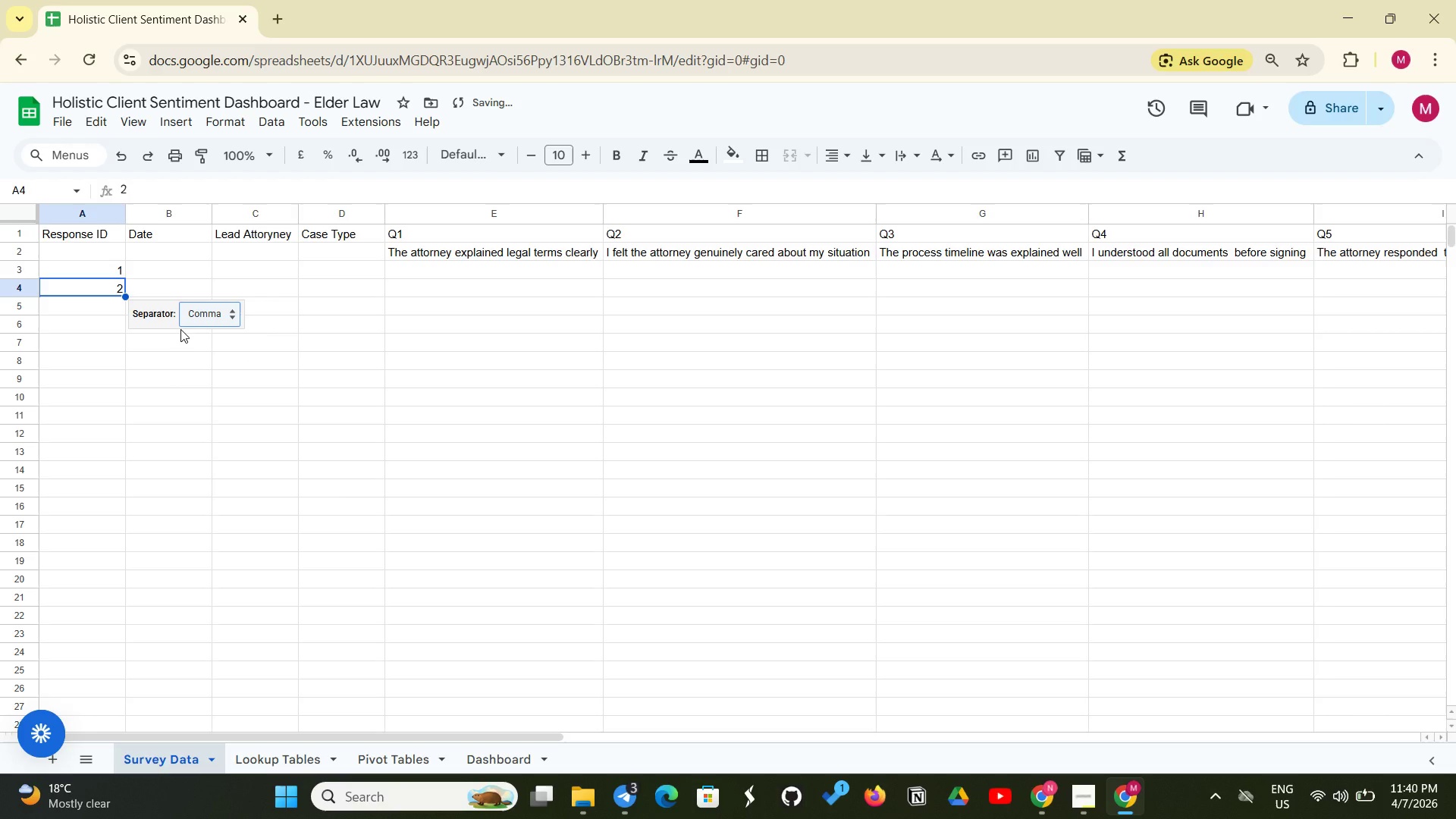 
key(Backspace)
 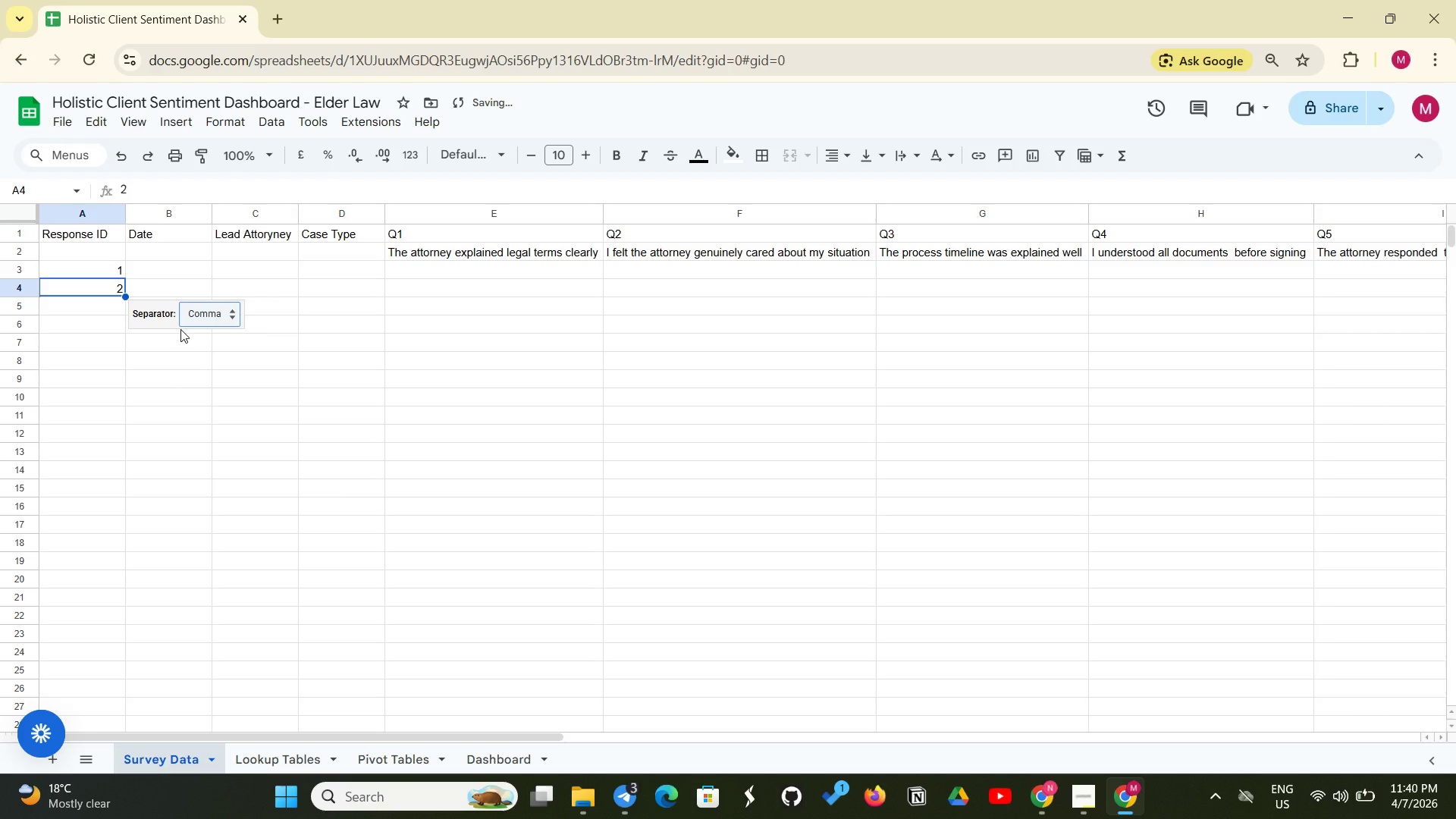 
key(Backspace)
 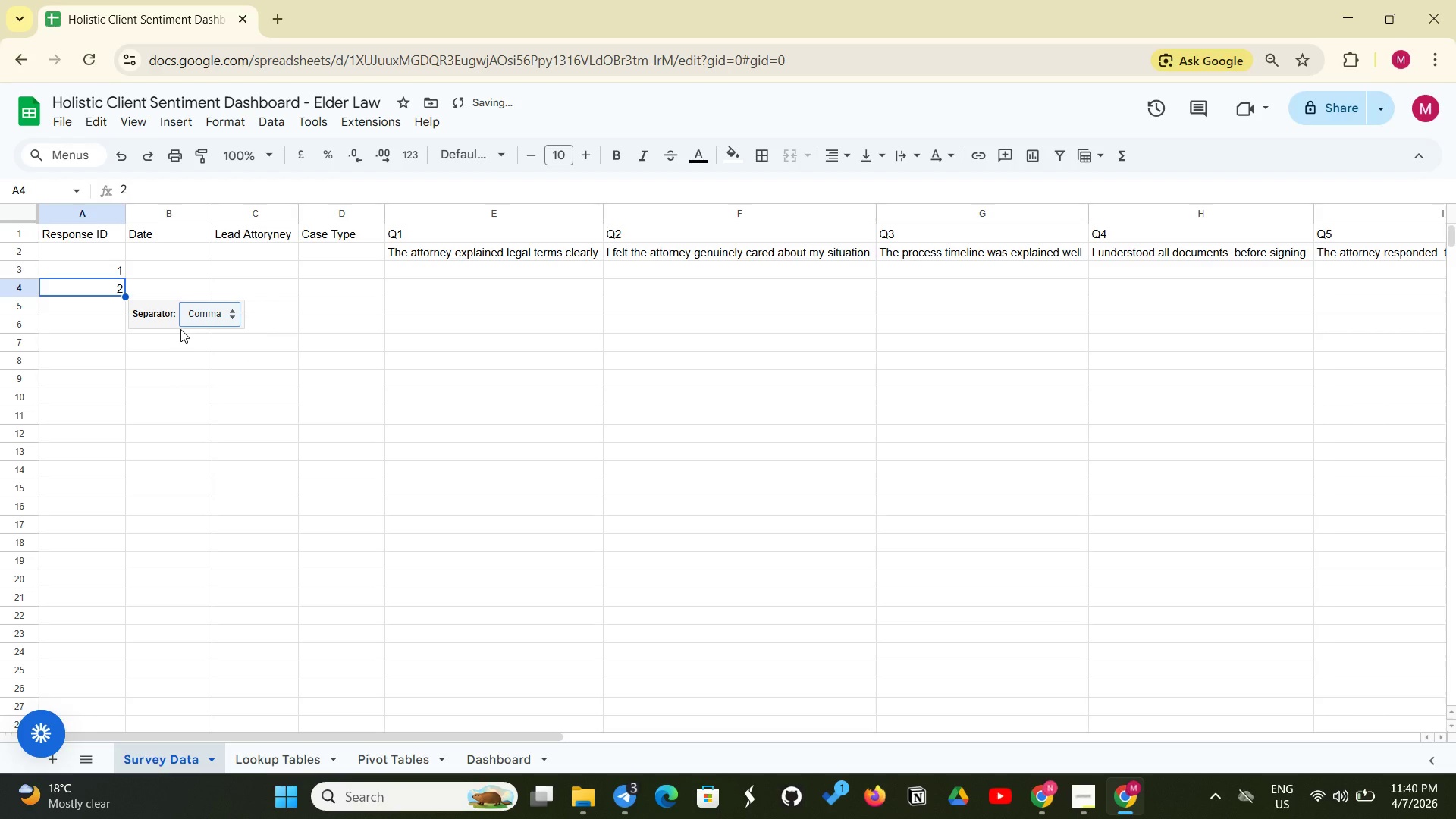 
key(Backspace)
 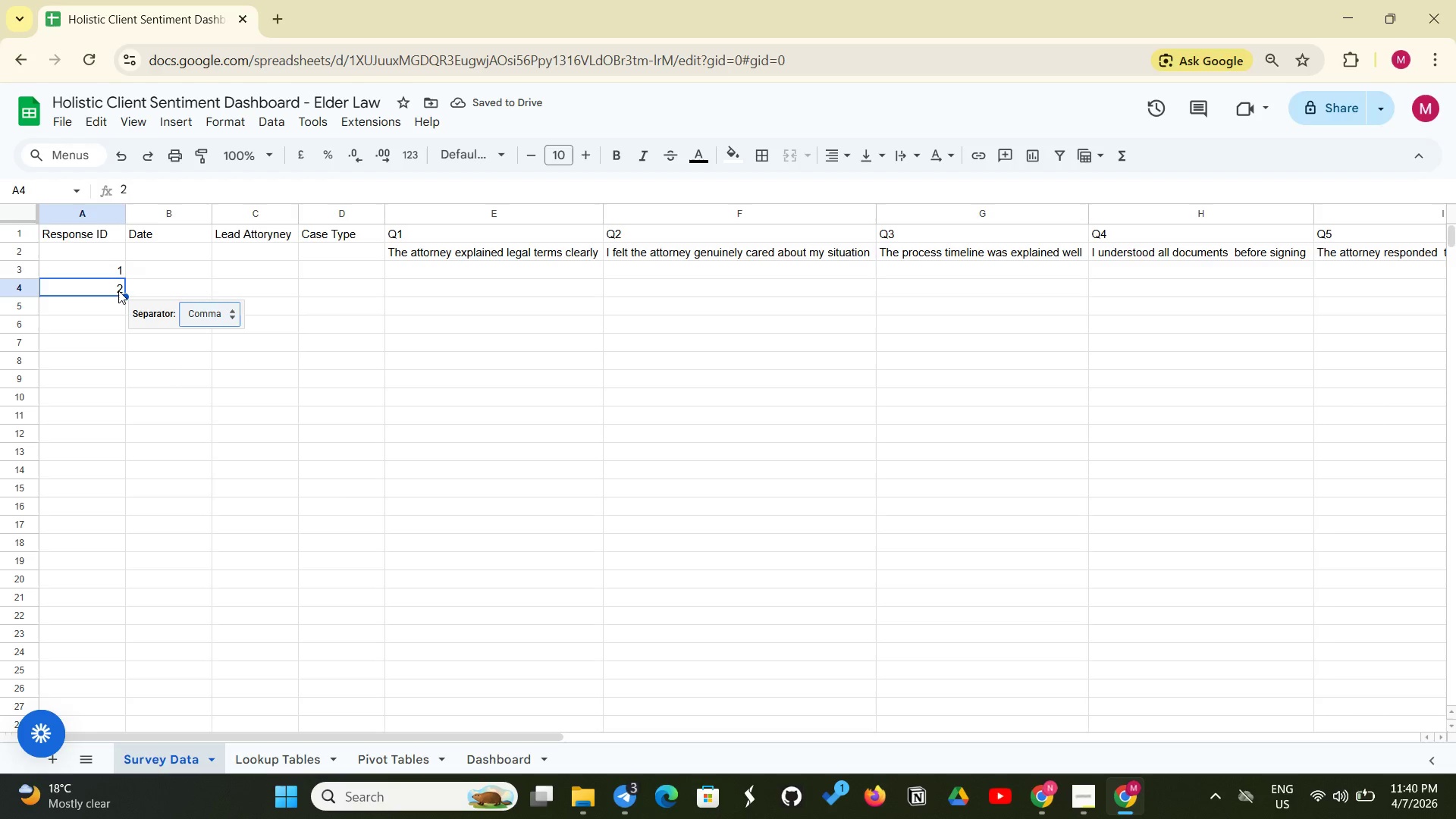 
left_click([118, 290])
 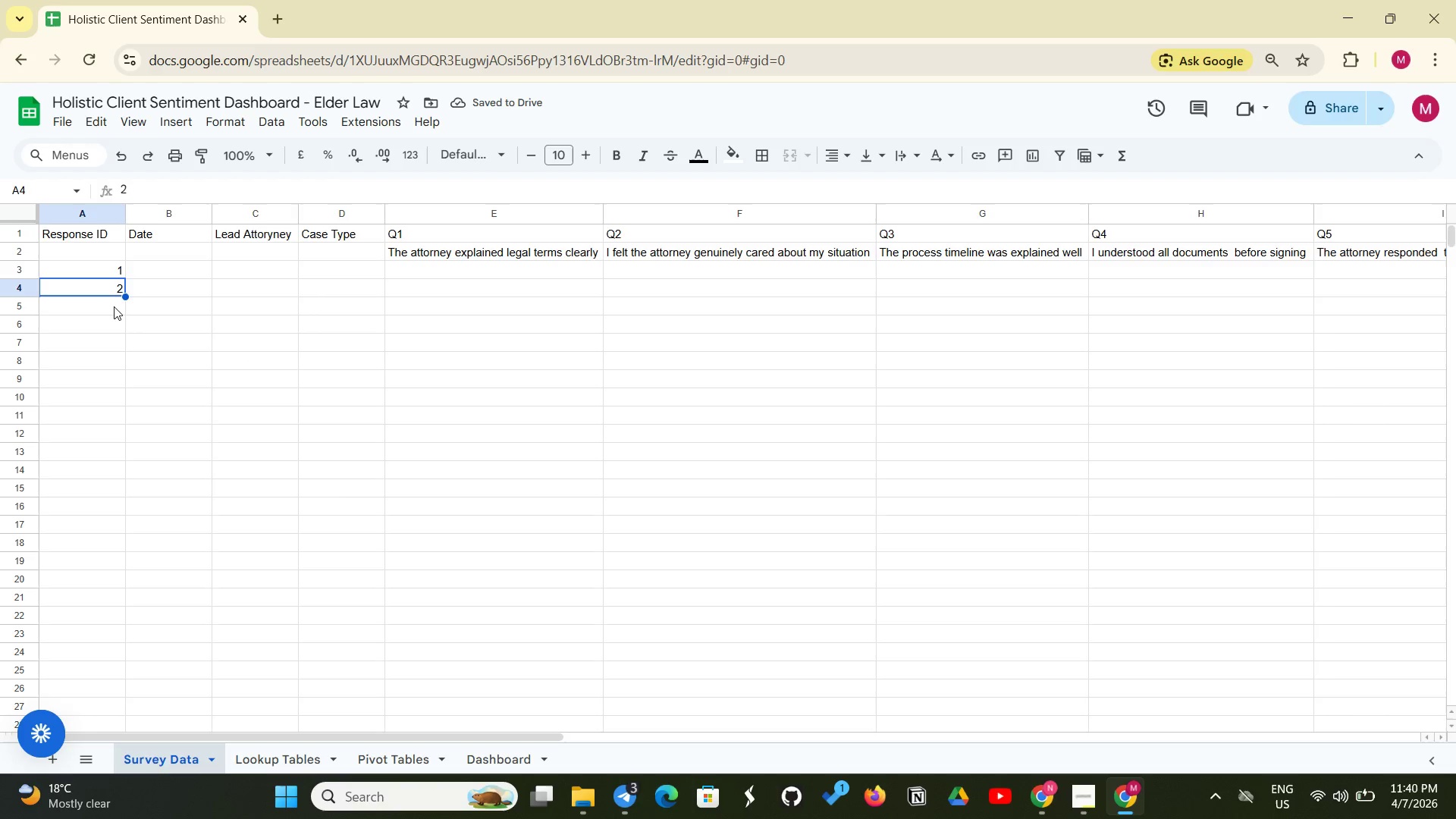 
left_click([114, 306])
 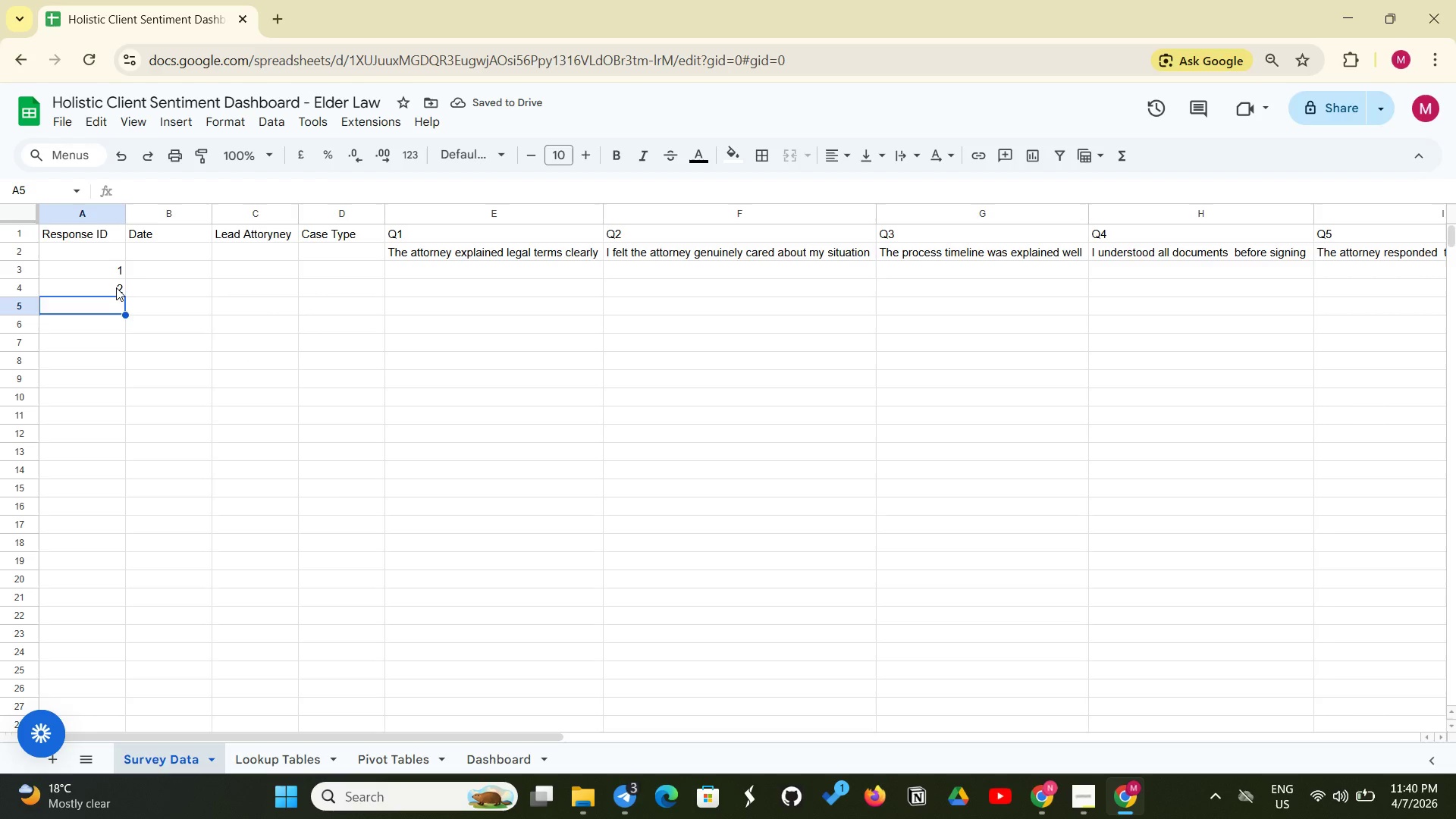 
left_click([116, 287])
 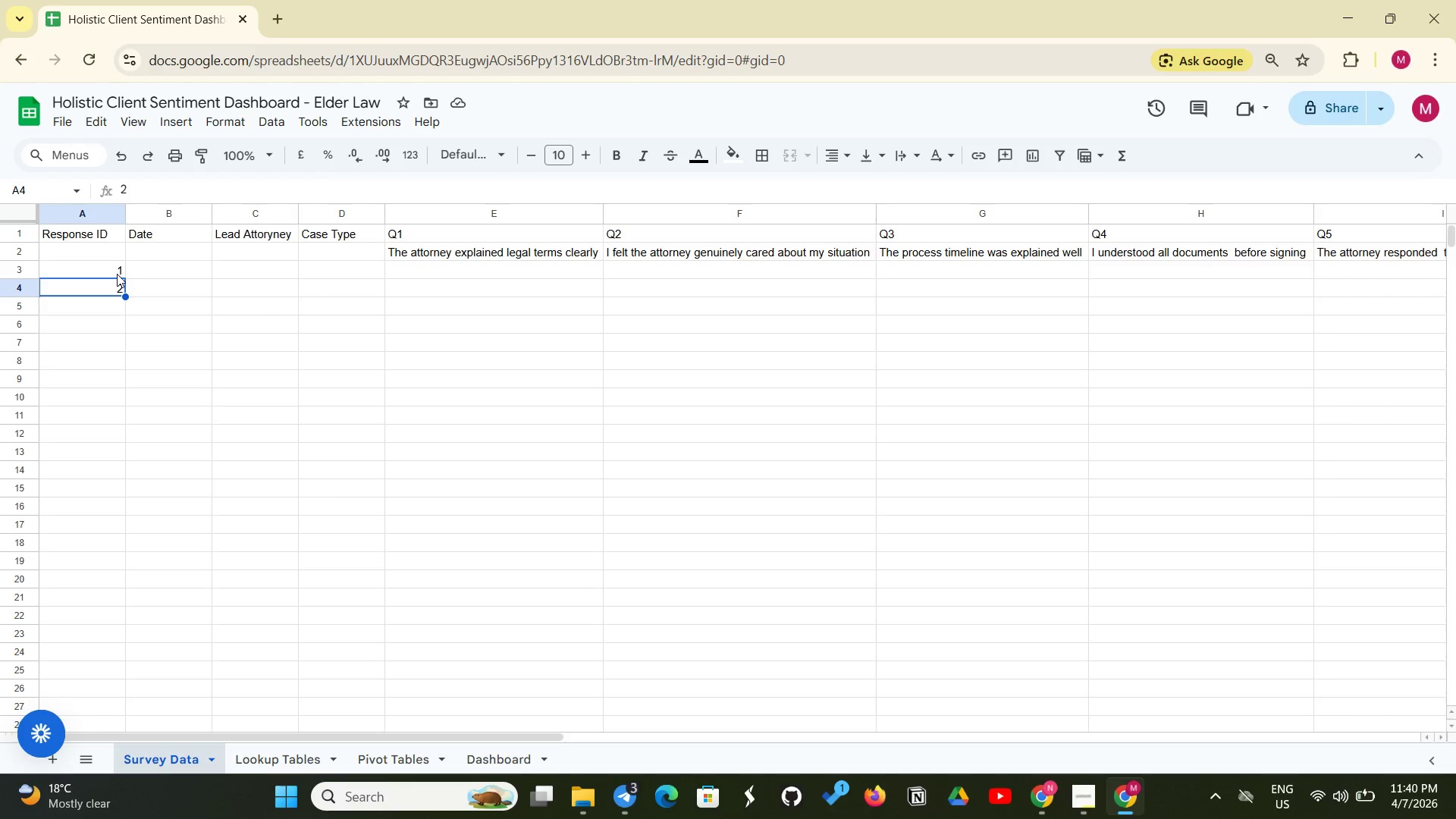 
left_click([117, 274])
 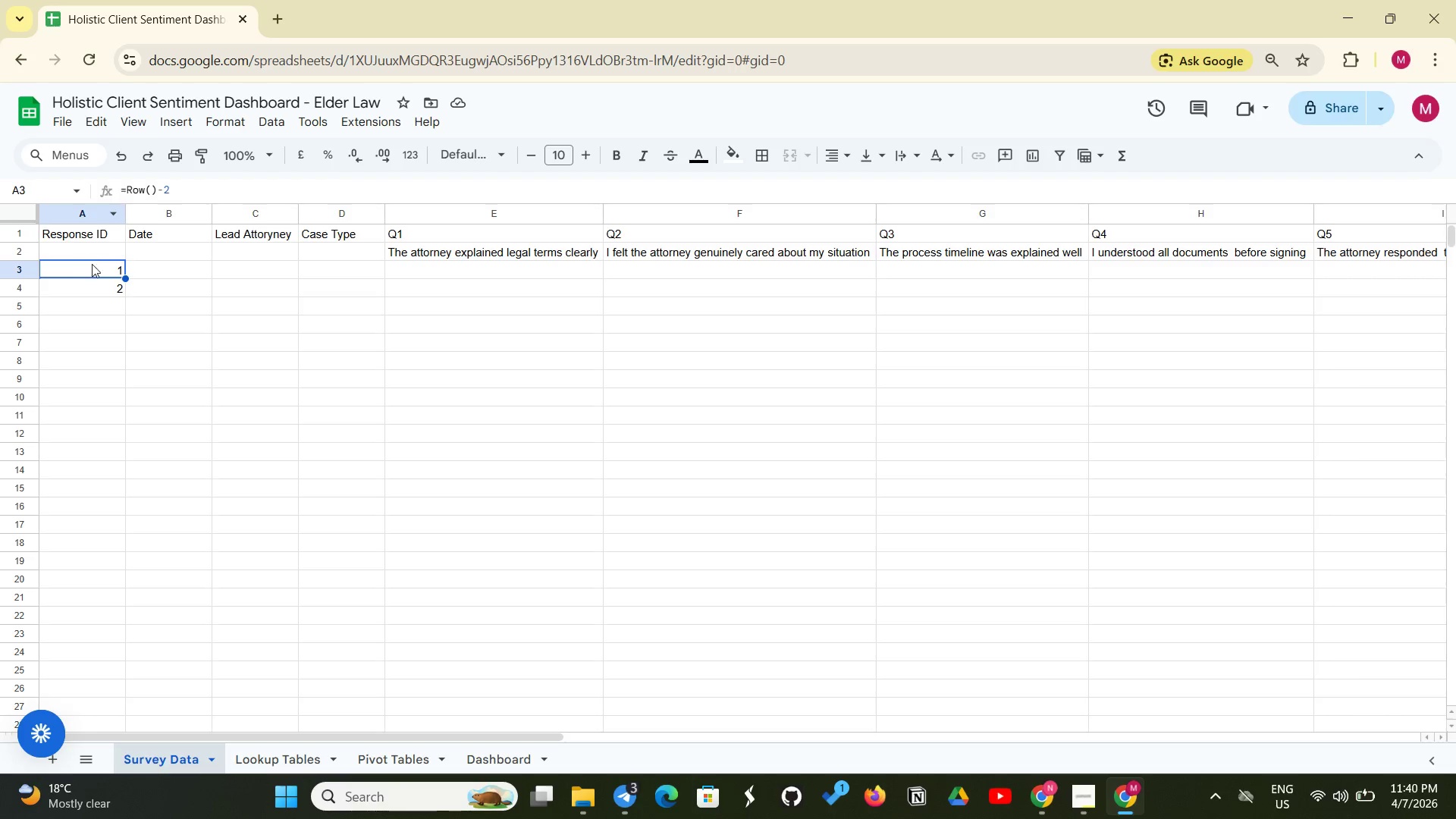 
left_click([97, 285])
 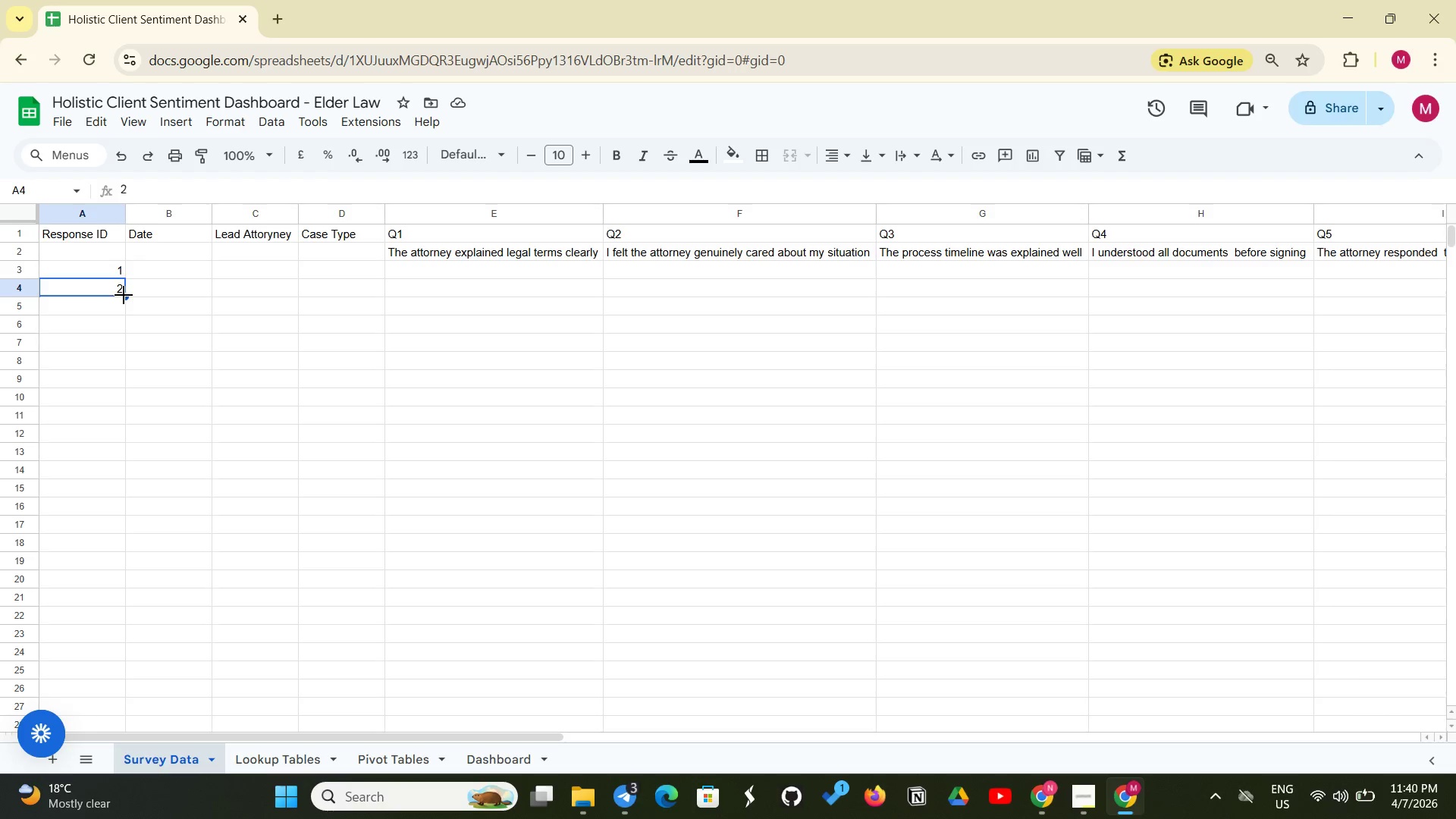 
left_click_drag(start_coordinate=[124, 295], to_coordinate=[121, 747])
 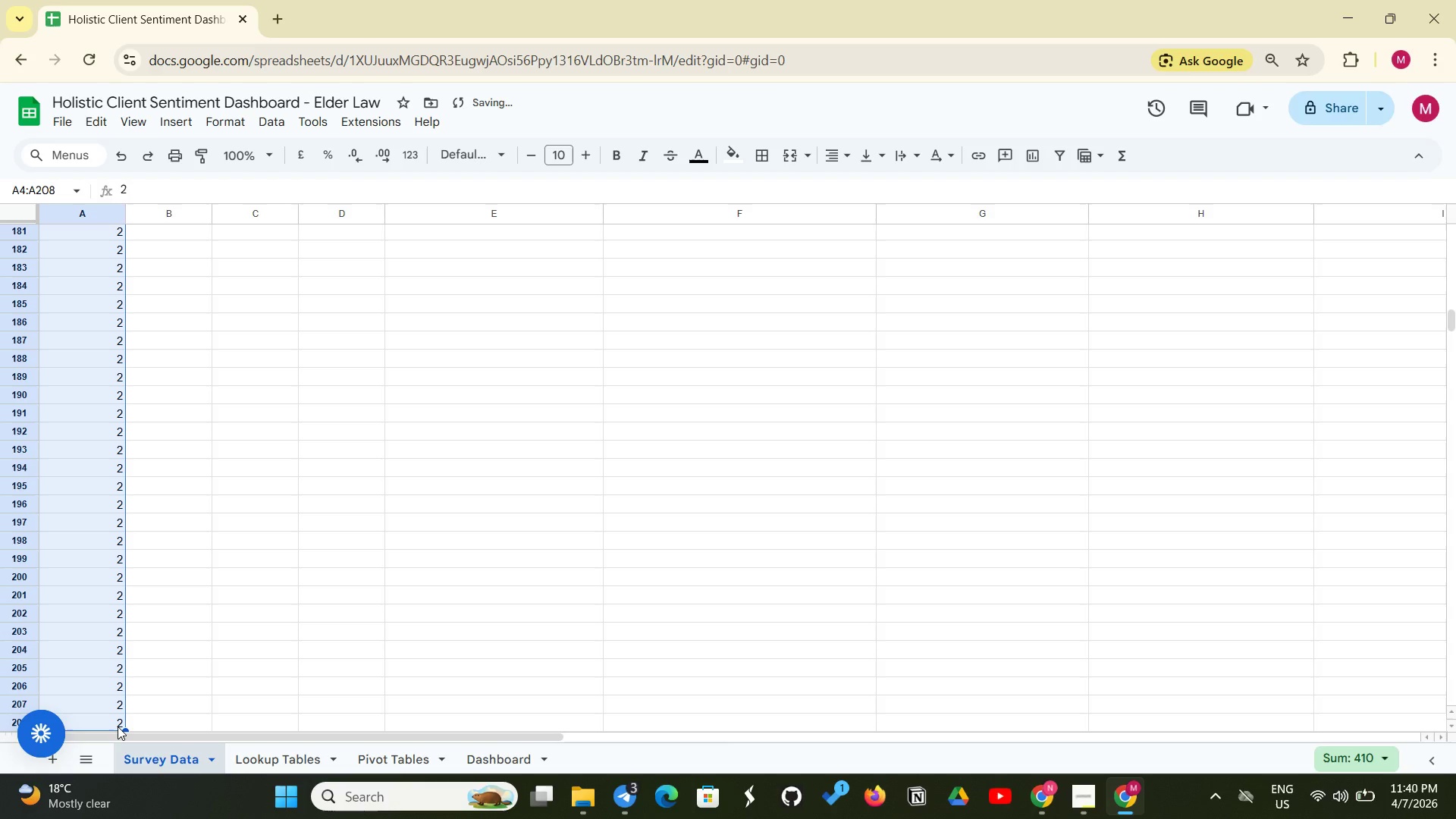 
left_click_drag(start_coordinate=[118, 726], to_coordinate=[129, 689])
 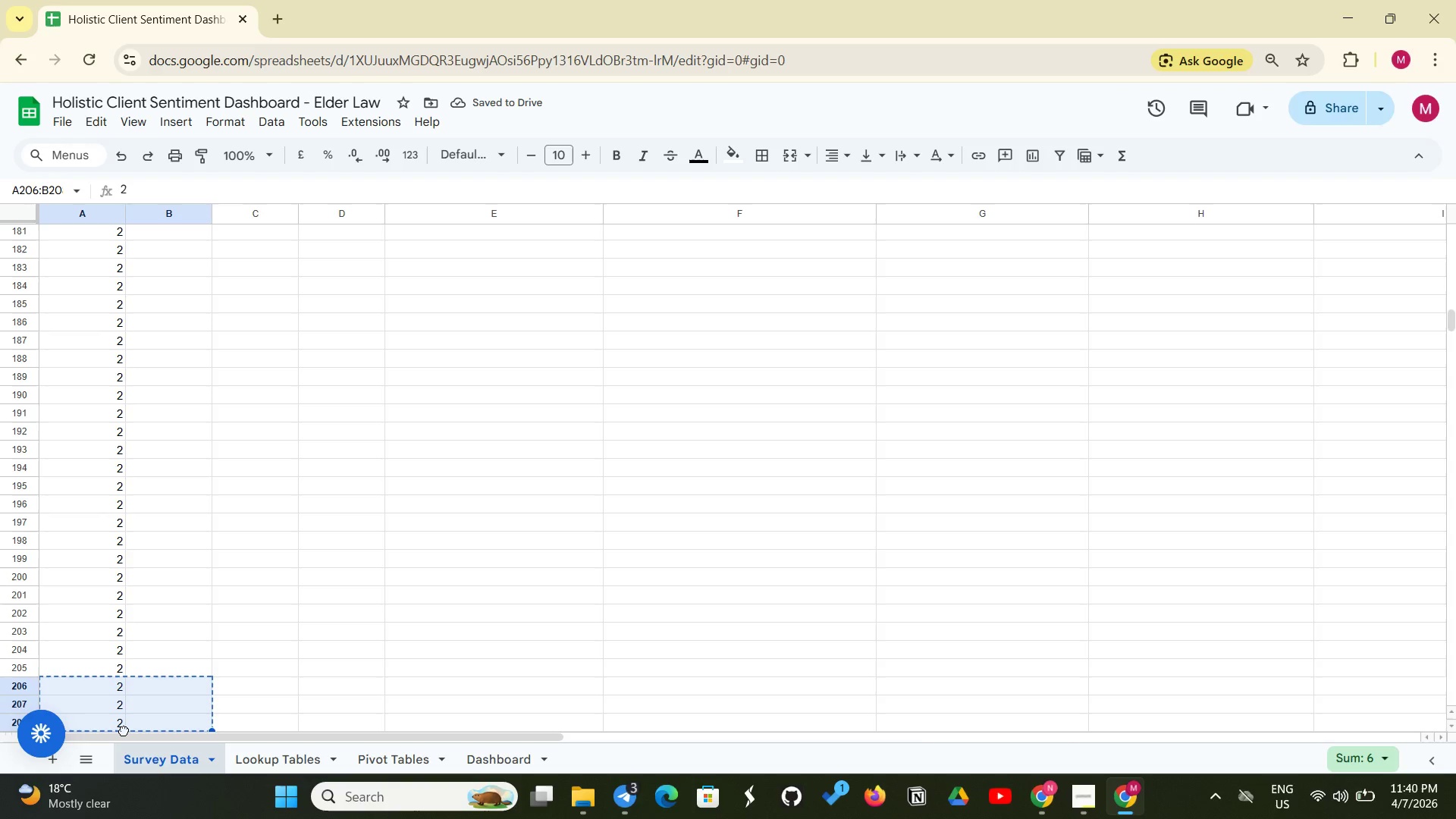 
left_click([124, 730])
 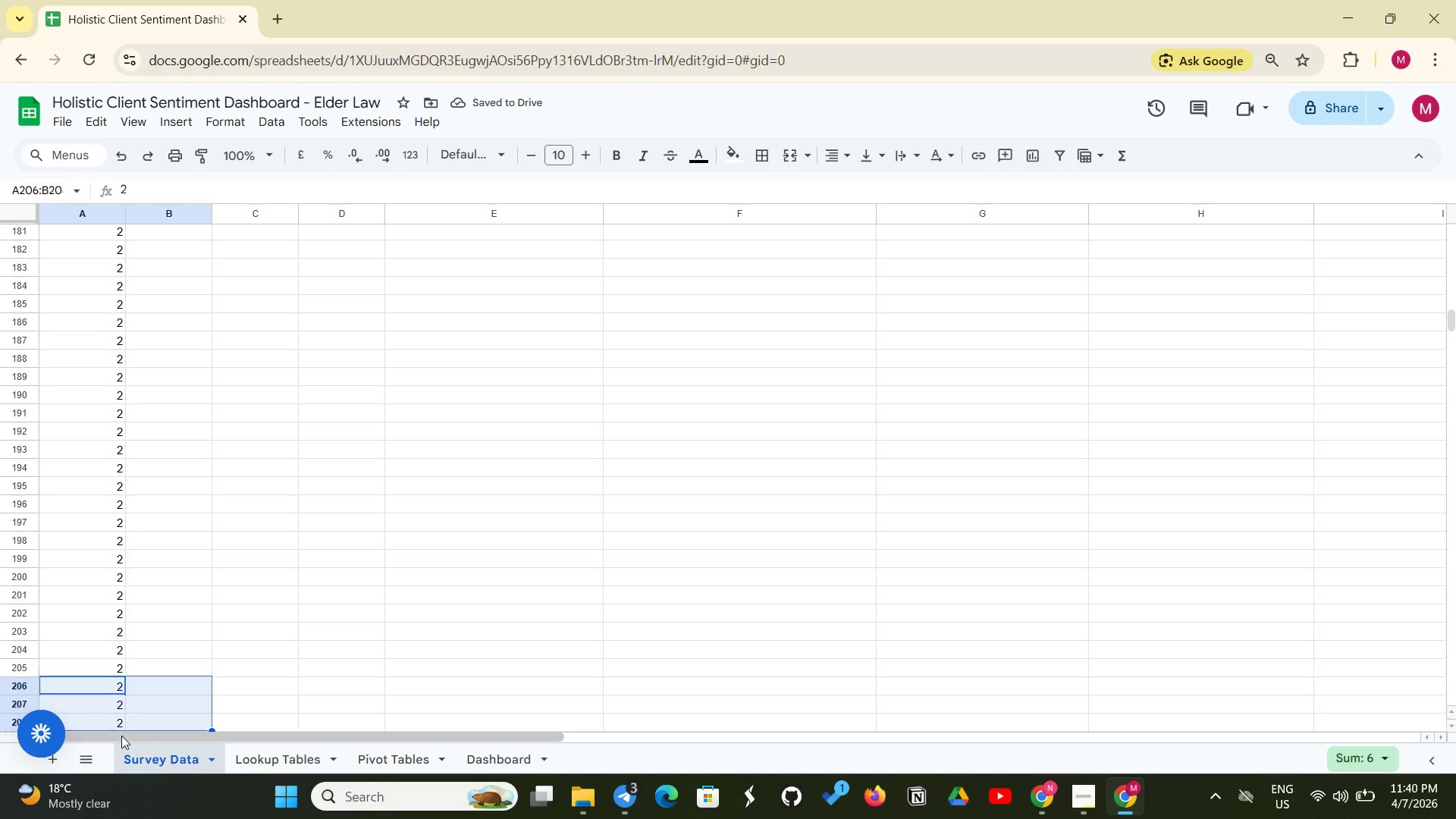 
left_click_drag(start_coordinate=[121, 736], to_coordinate=[121, 708])
 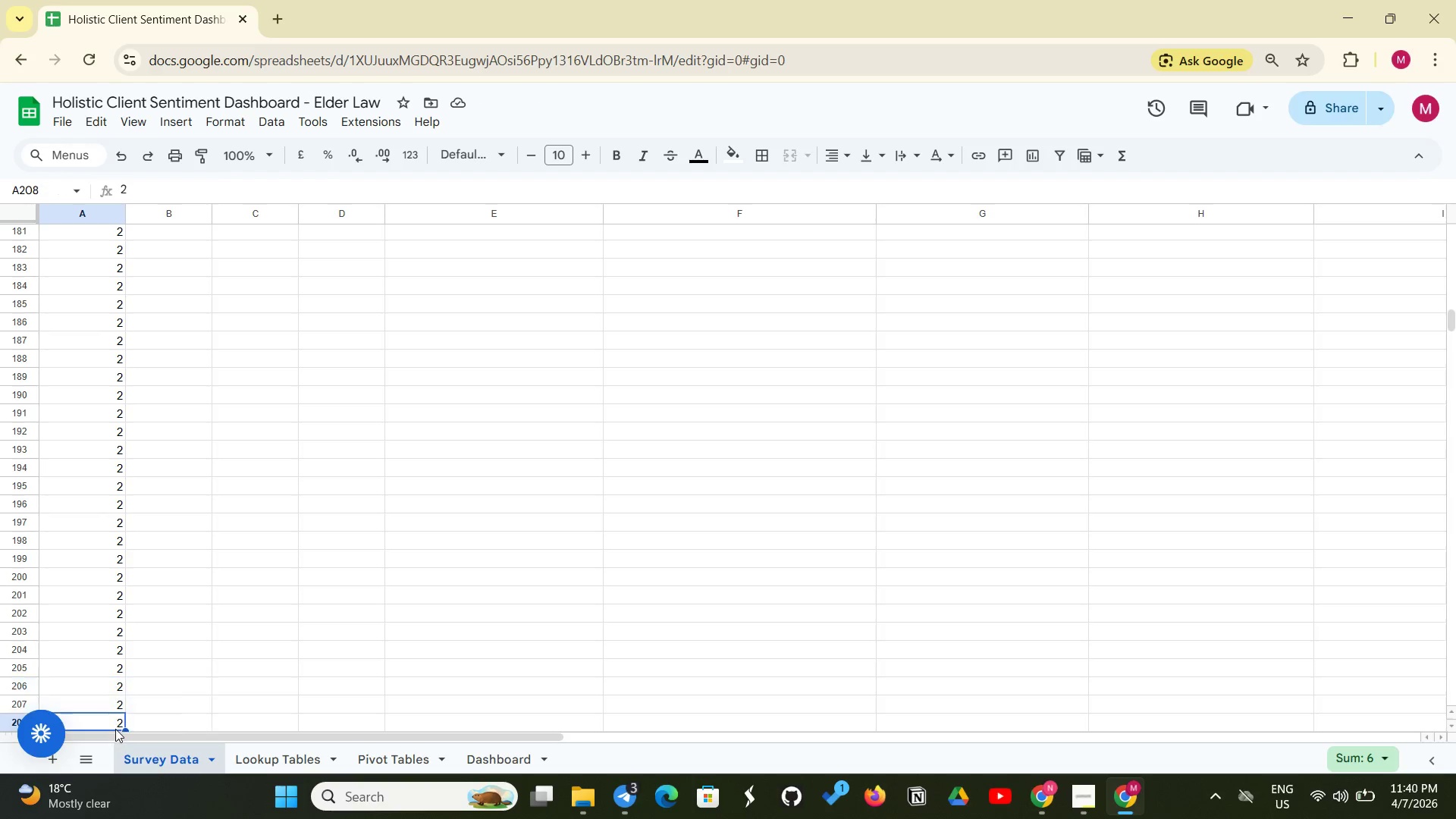 
left_click([115, 729])
 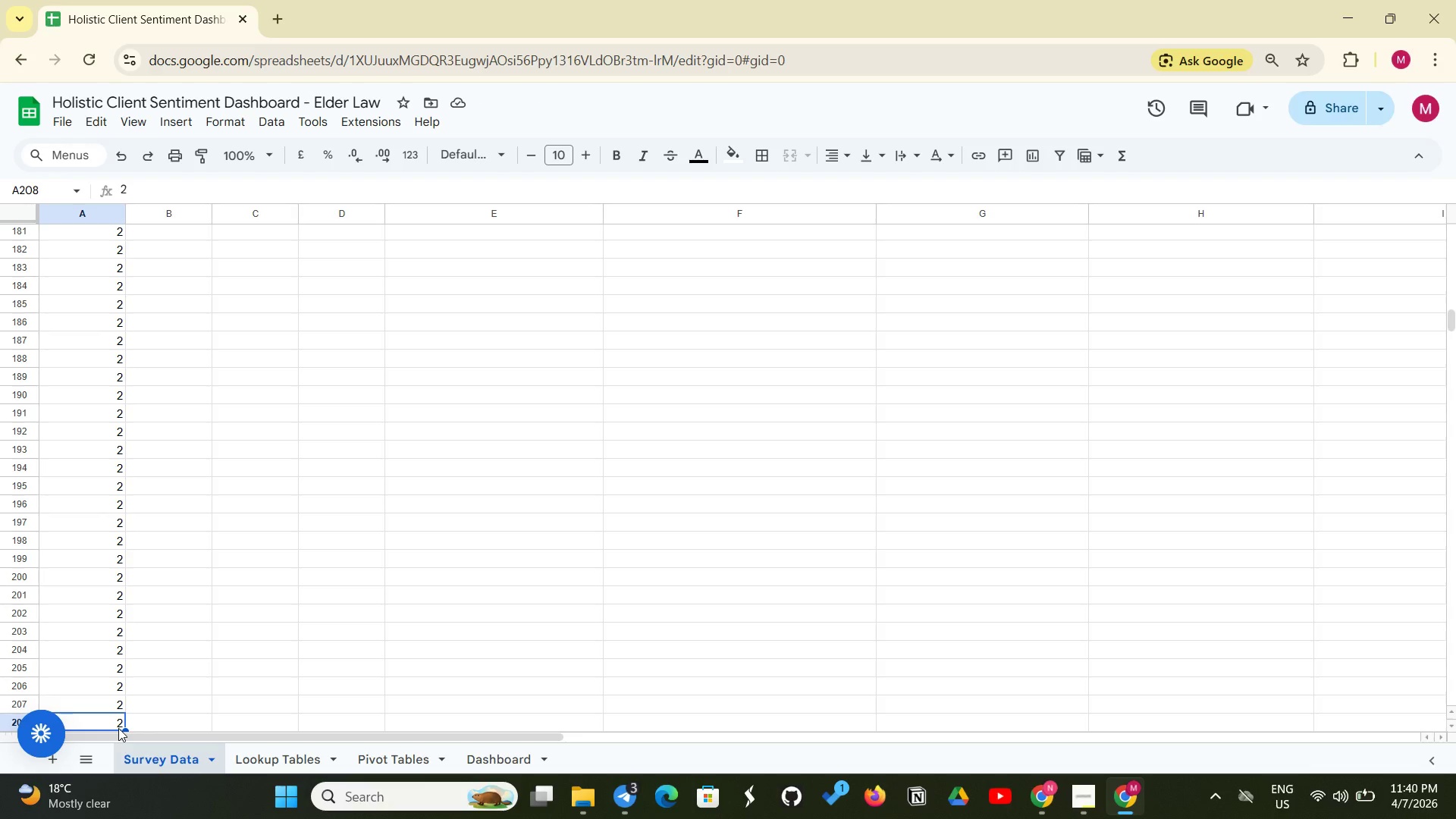 
key(Backspace)
 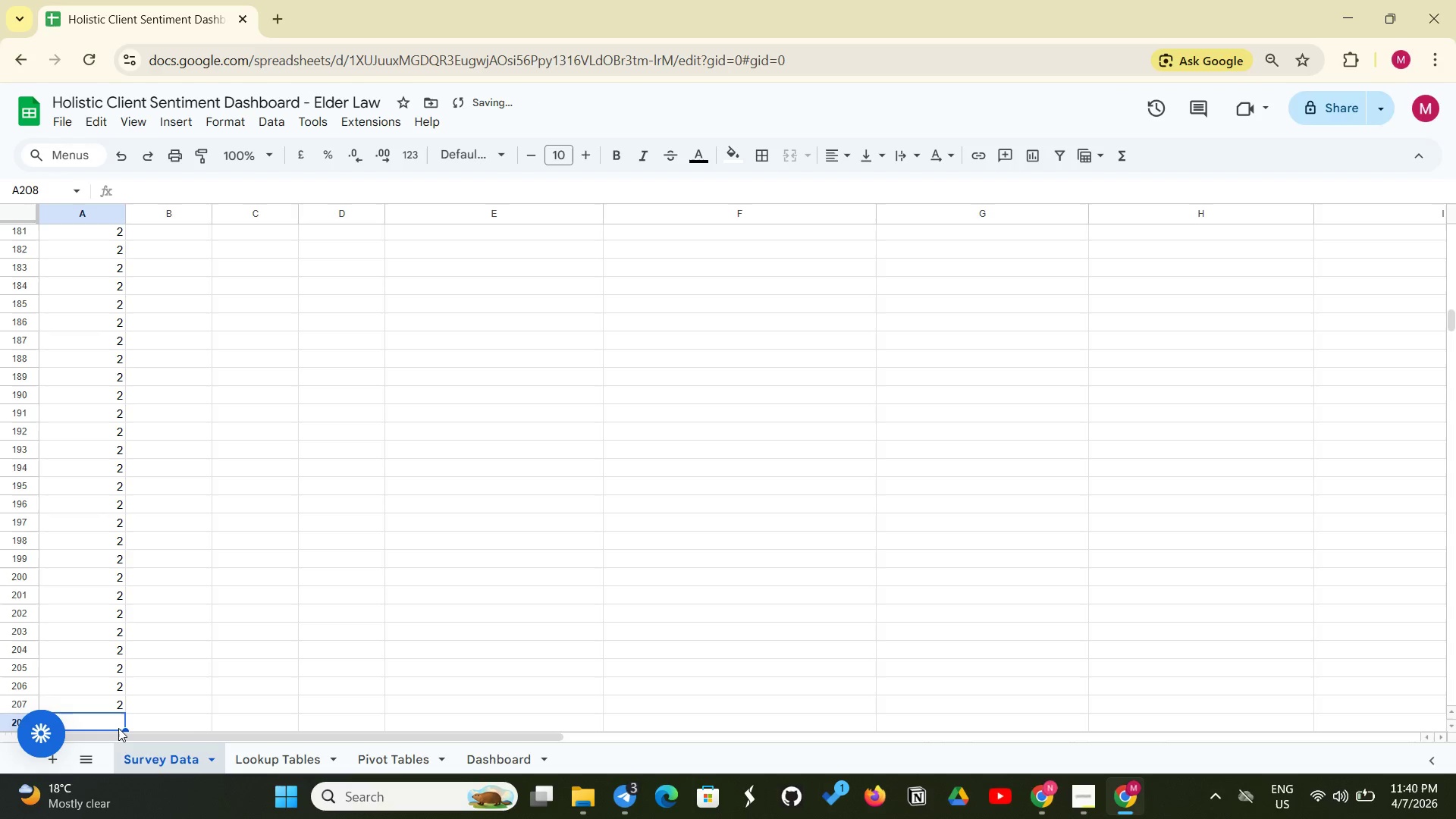 
key(Backspace)
 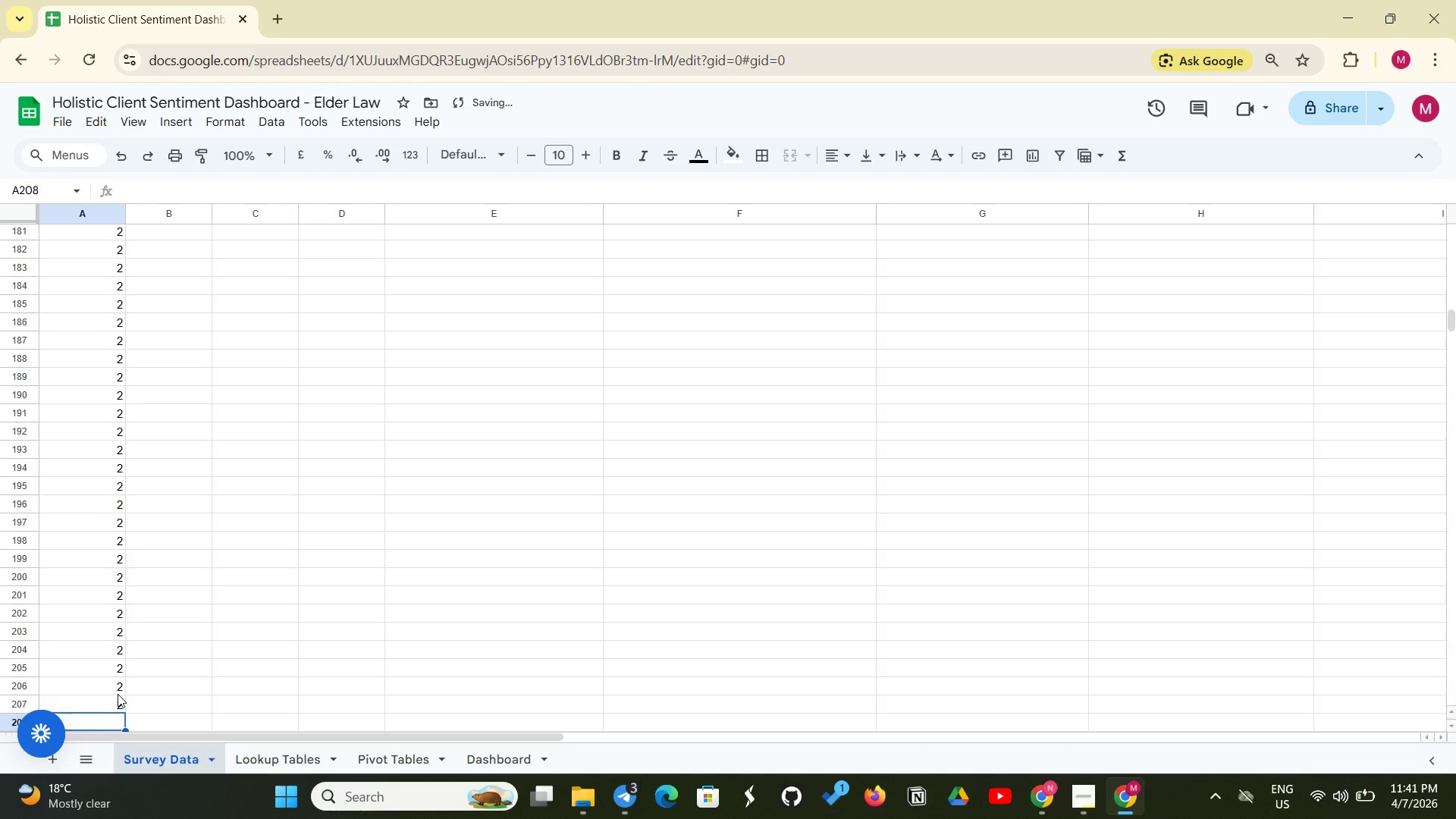 
left_click([118, 694])
 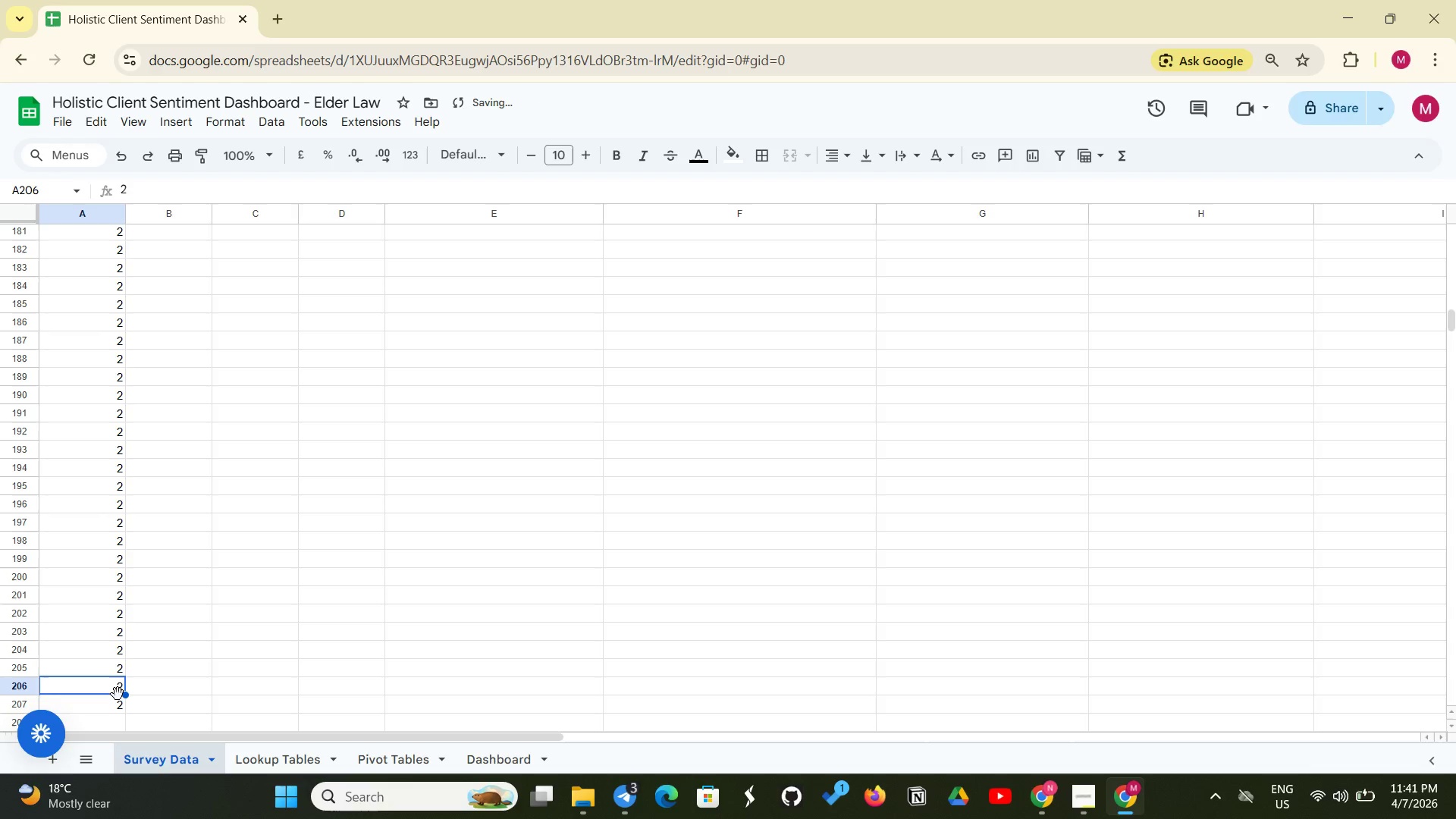 
key(Backspace)
 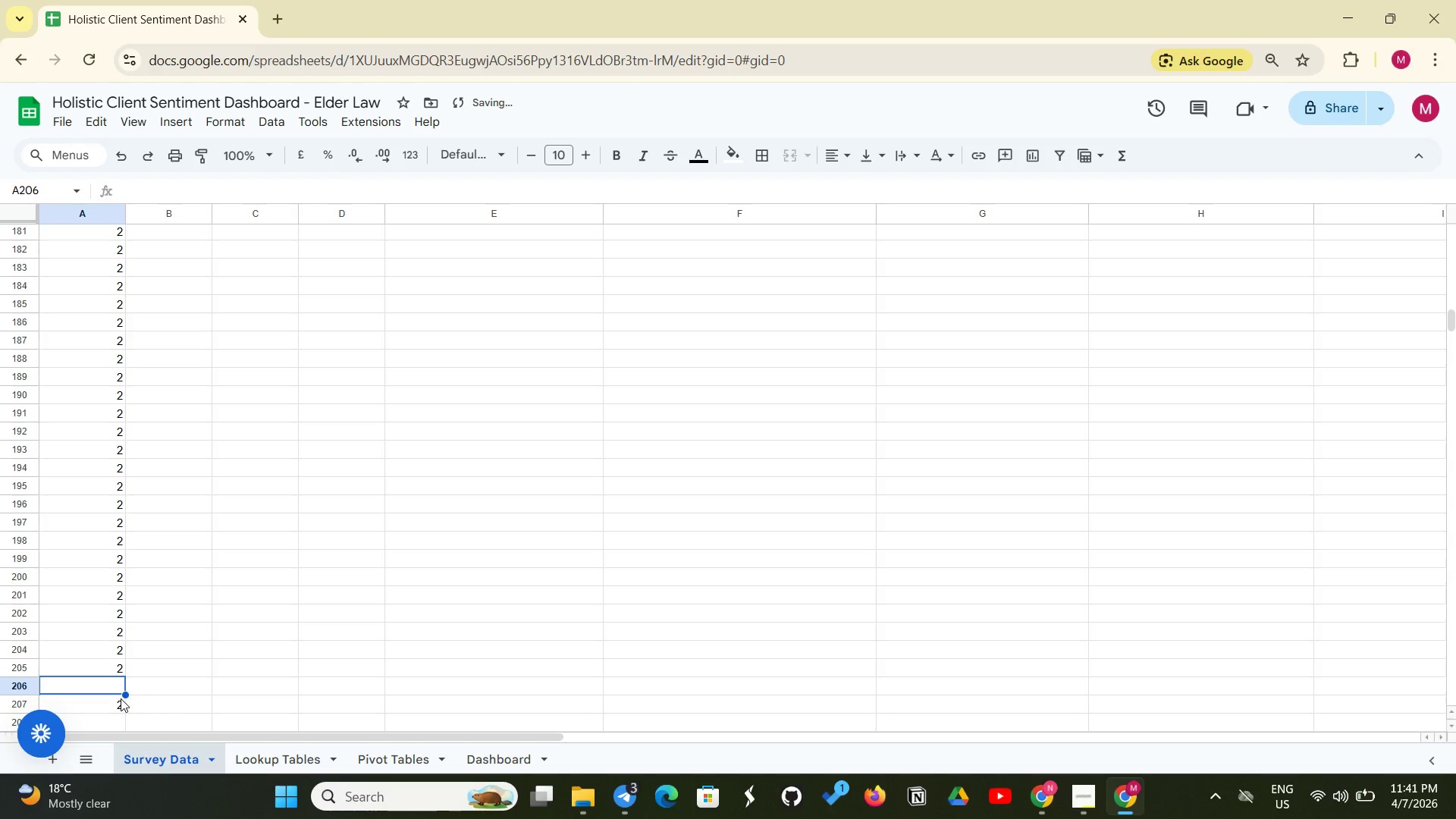 
left_click([121, 698])
 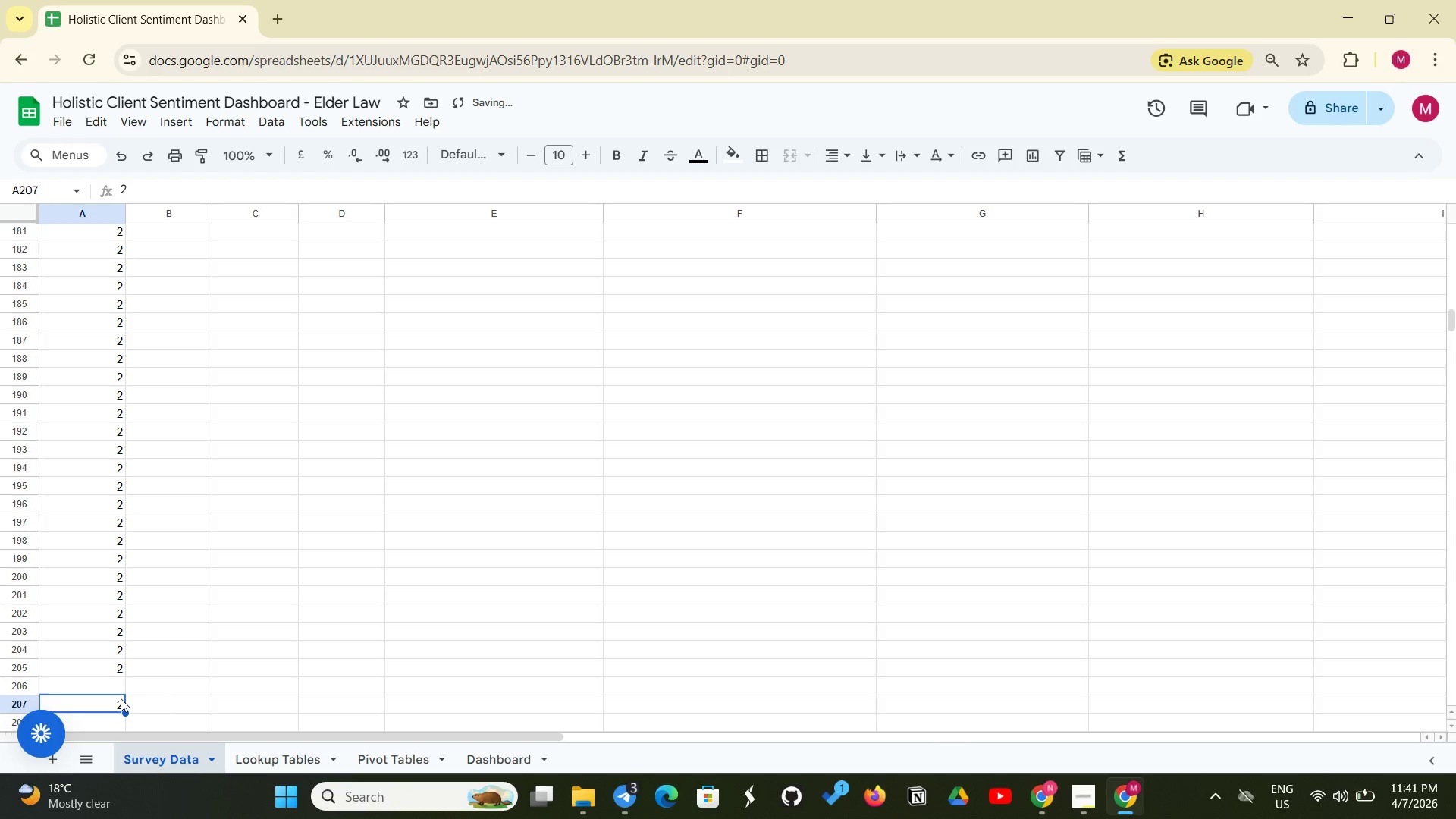 
key(Backspace)
 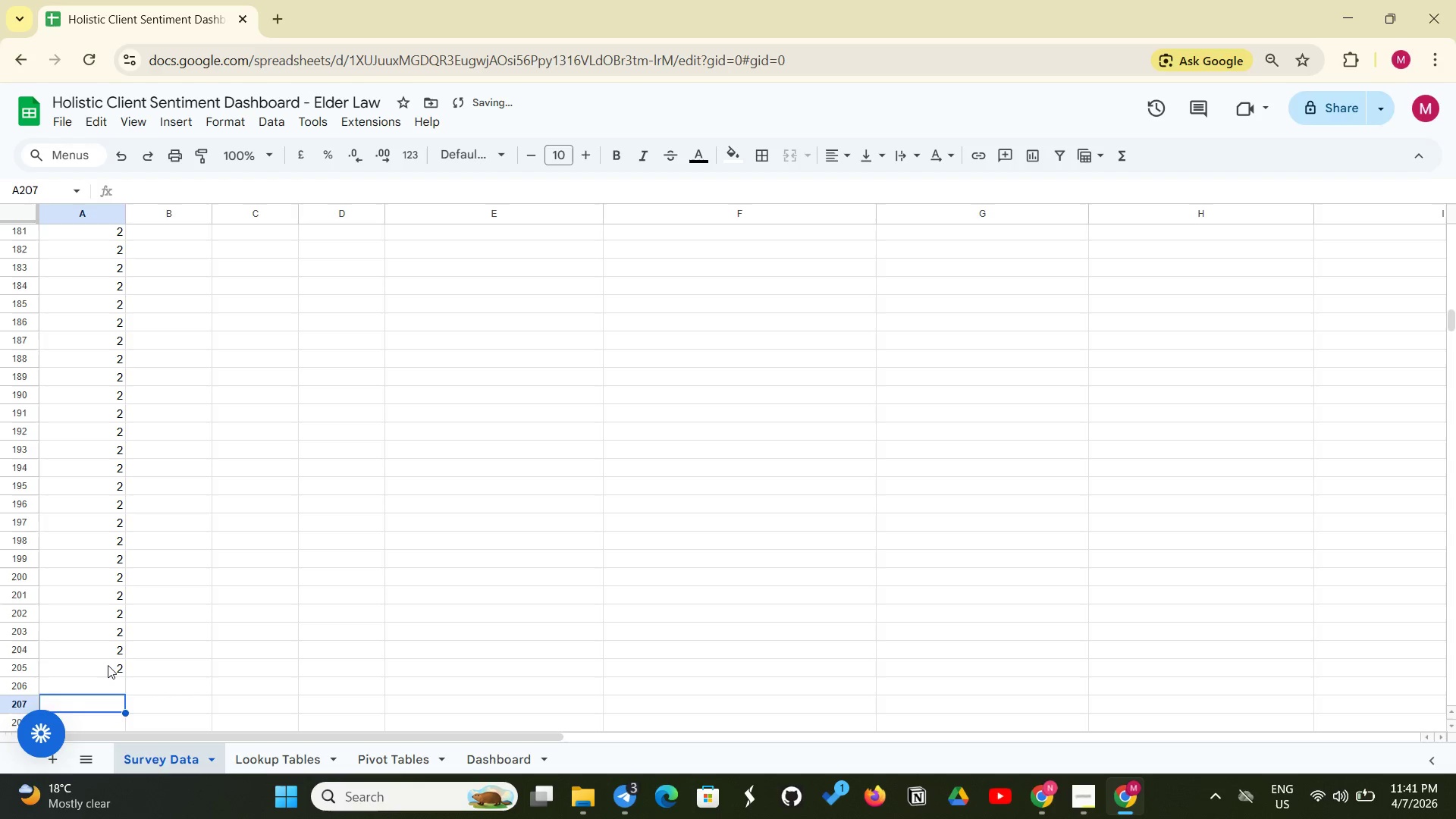 
left_click([108, 665])
 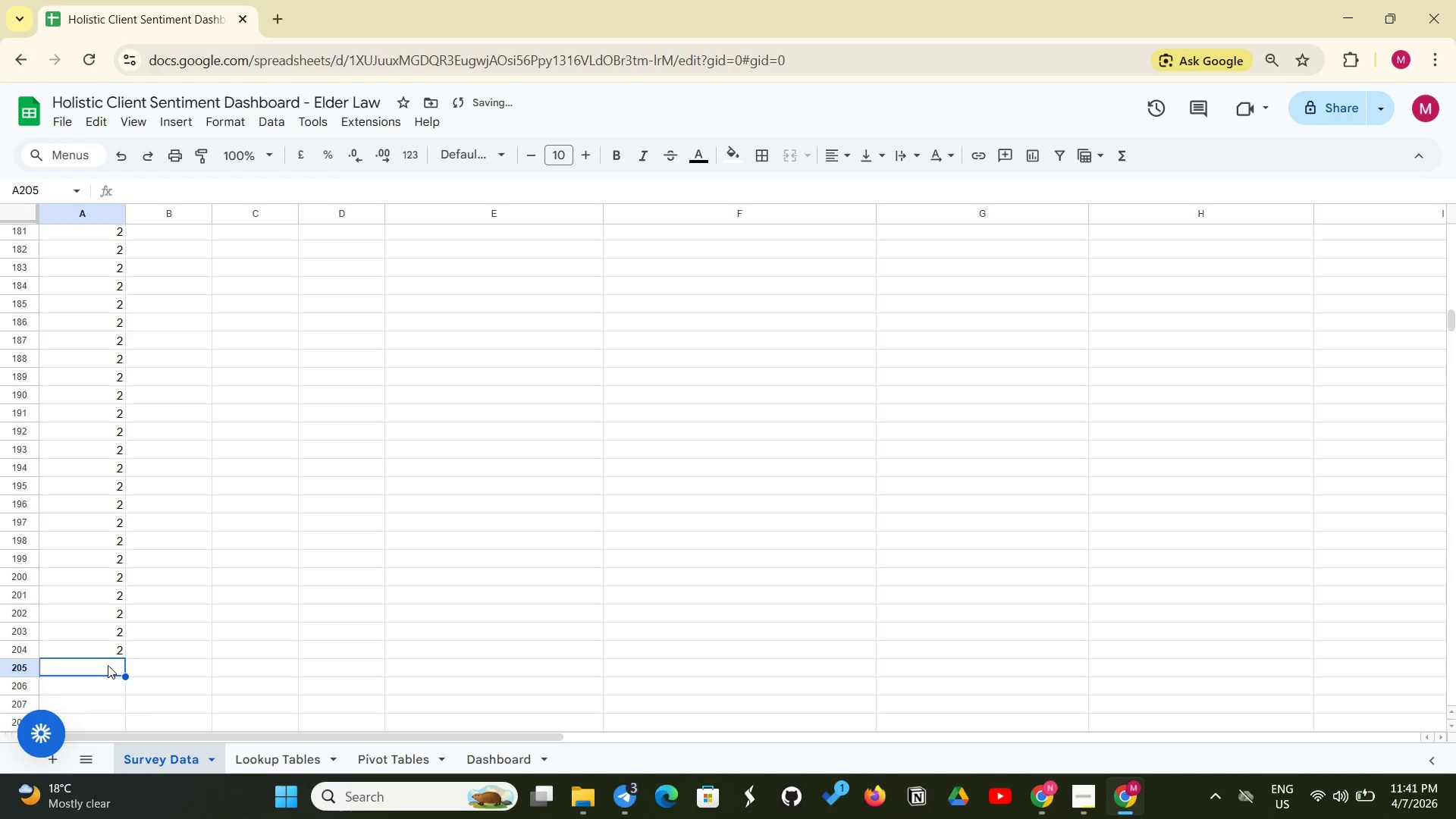 
key(Backspace)
 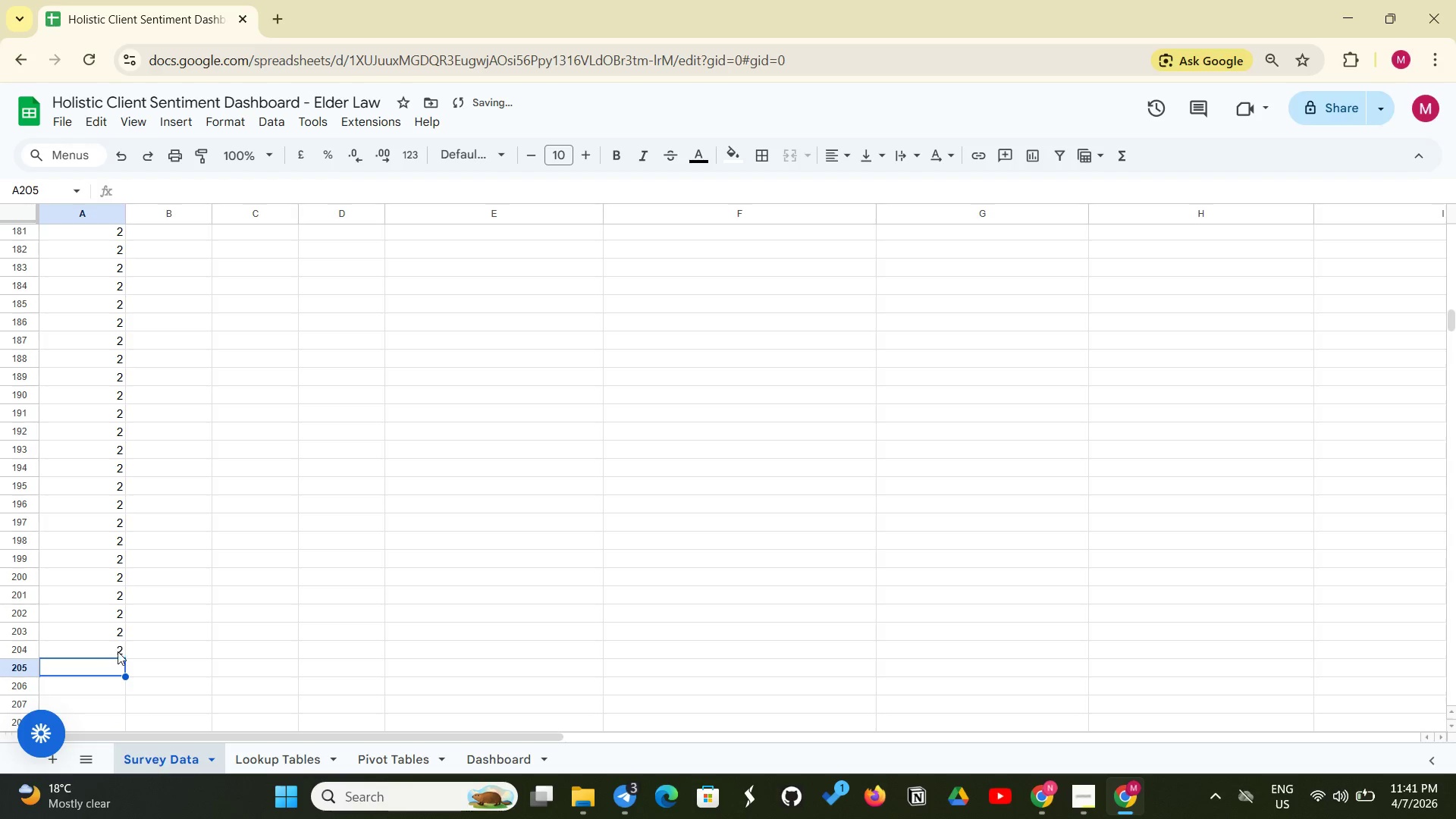 
left_click([118, 651])
 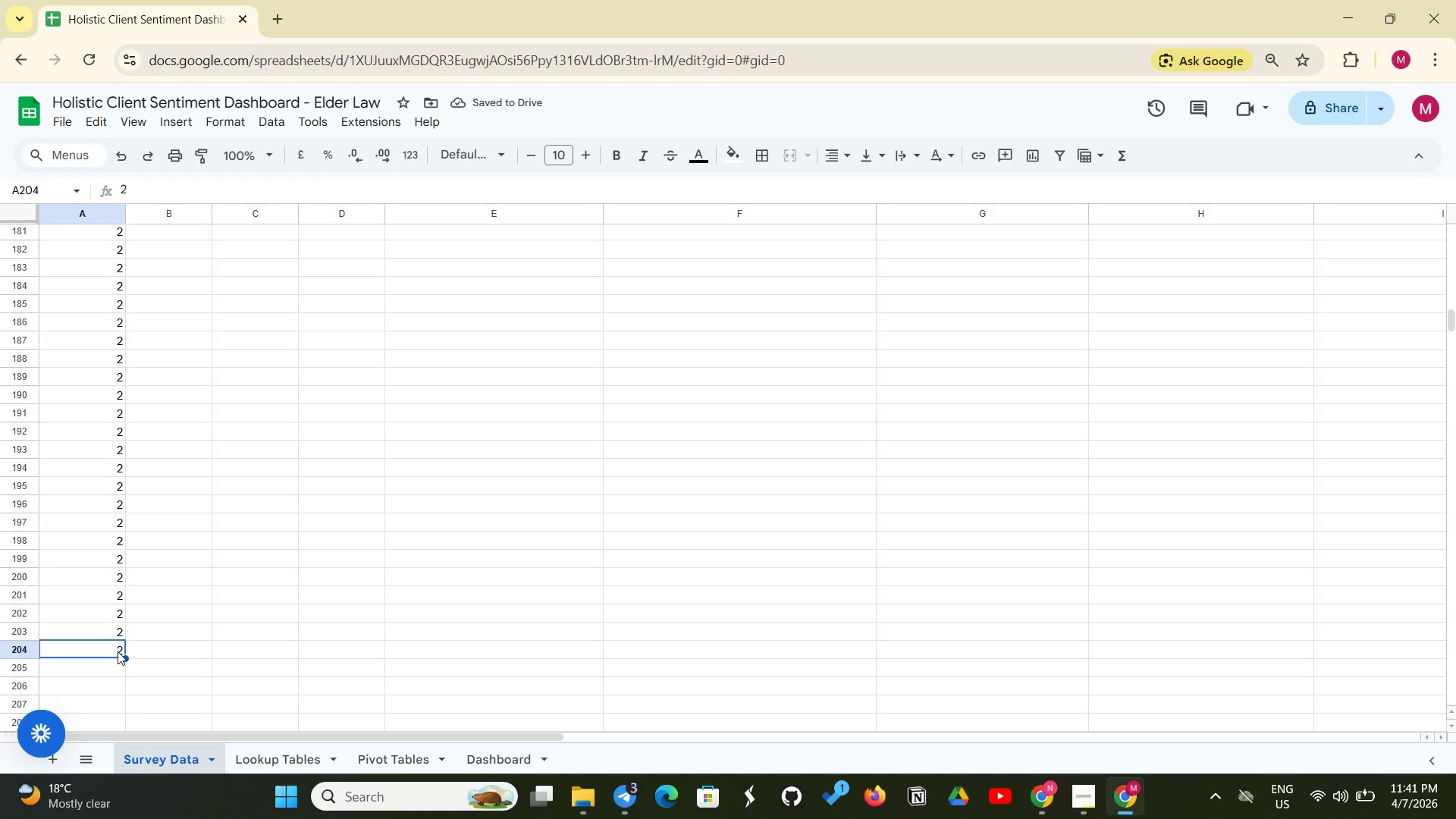 
key(Backspace)
 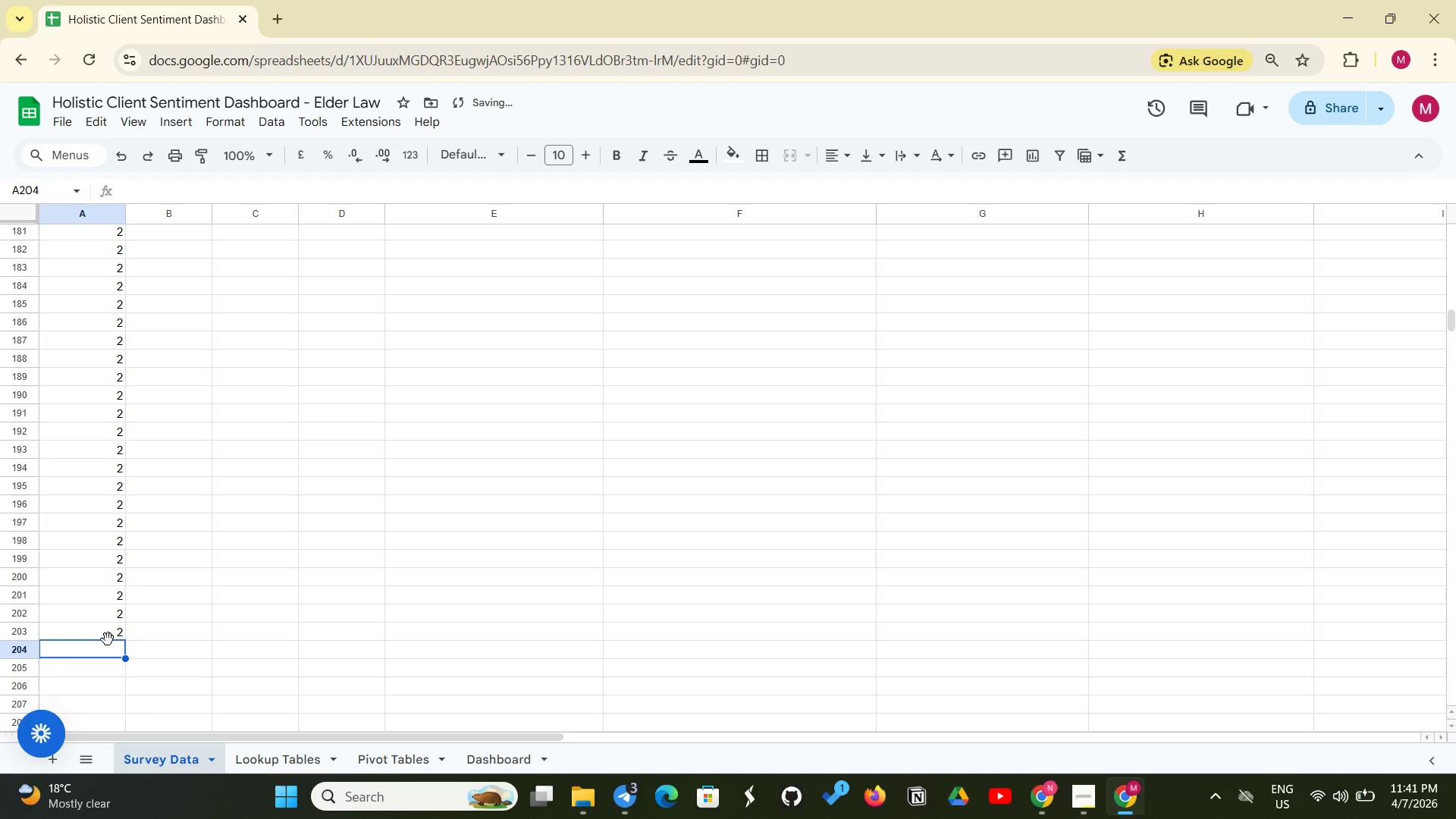 
left_click([108, 639])
 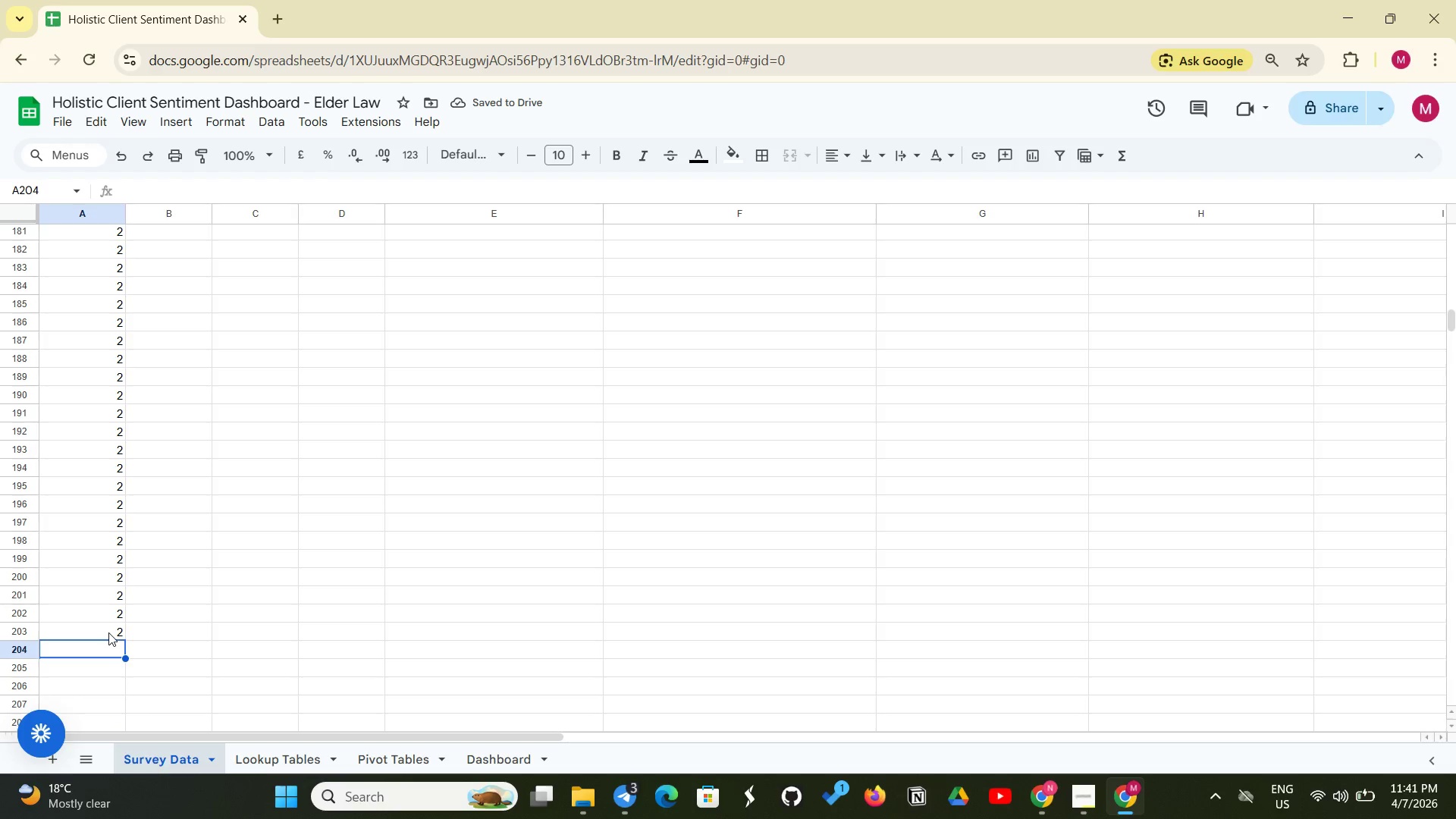 
left_click([108, 632])
 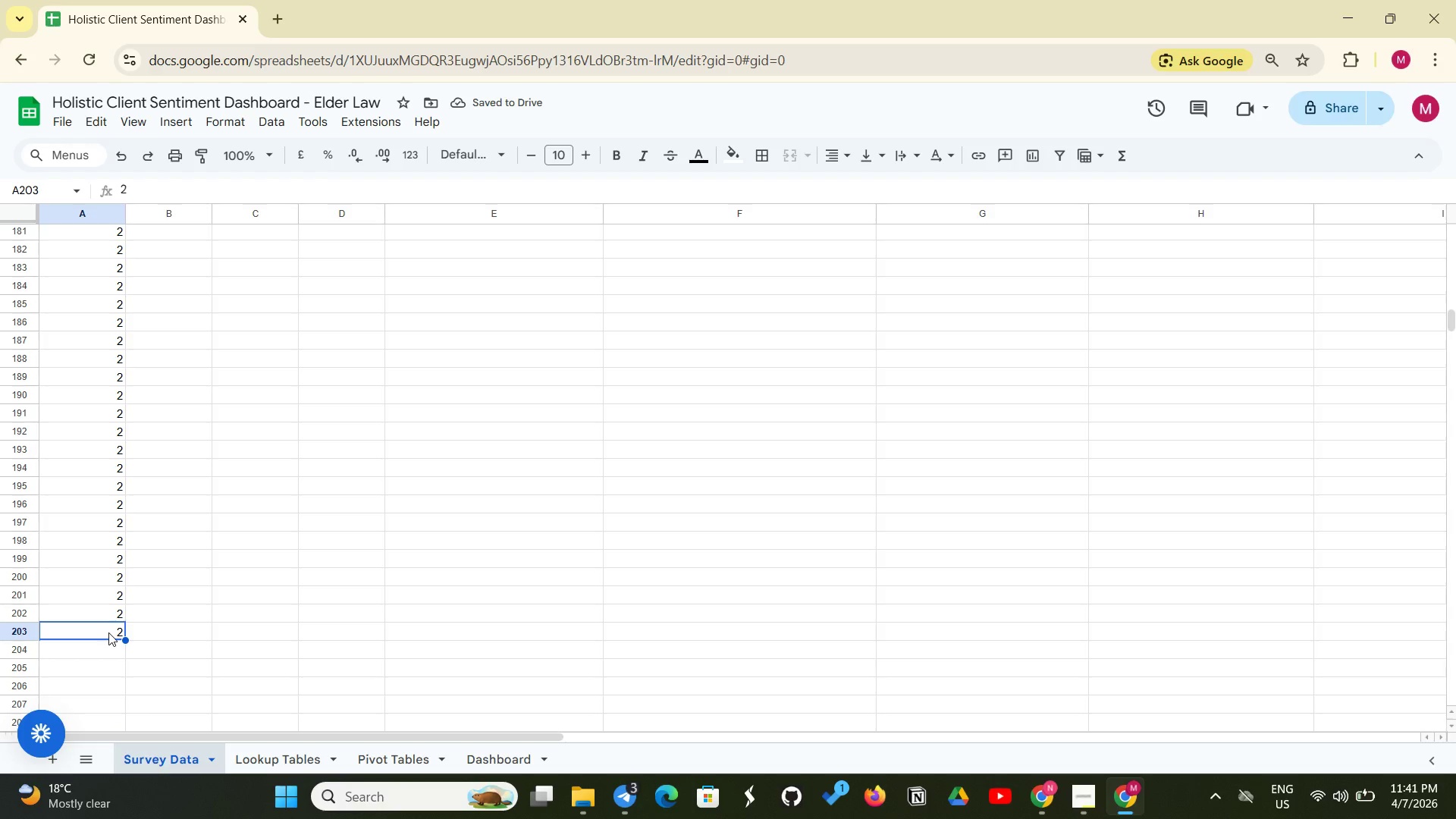 
key(Backspace)
 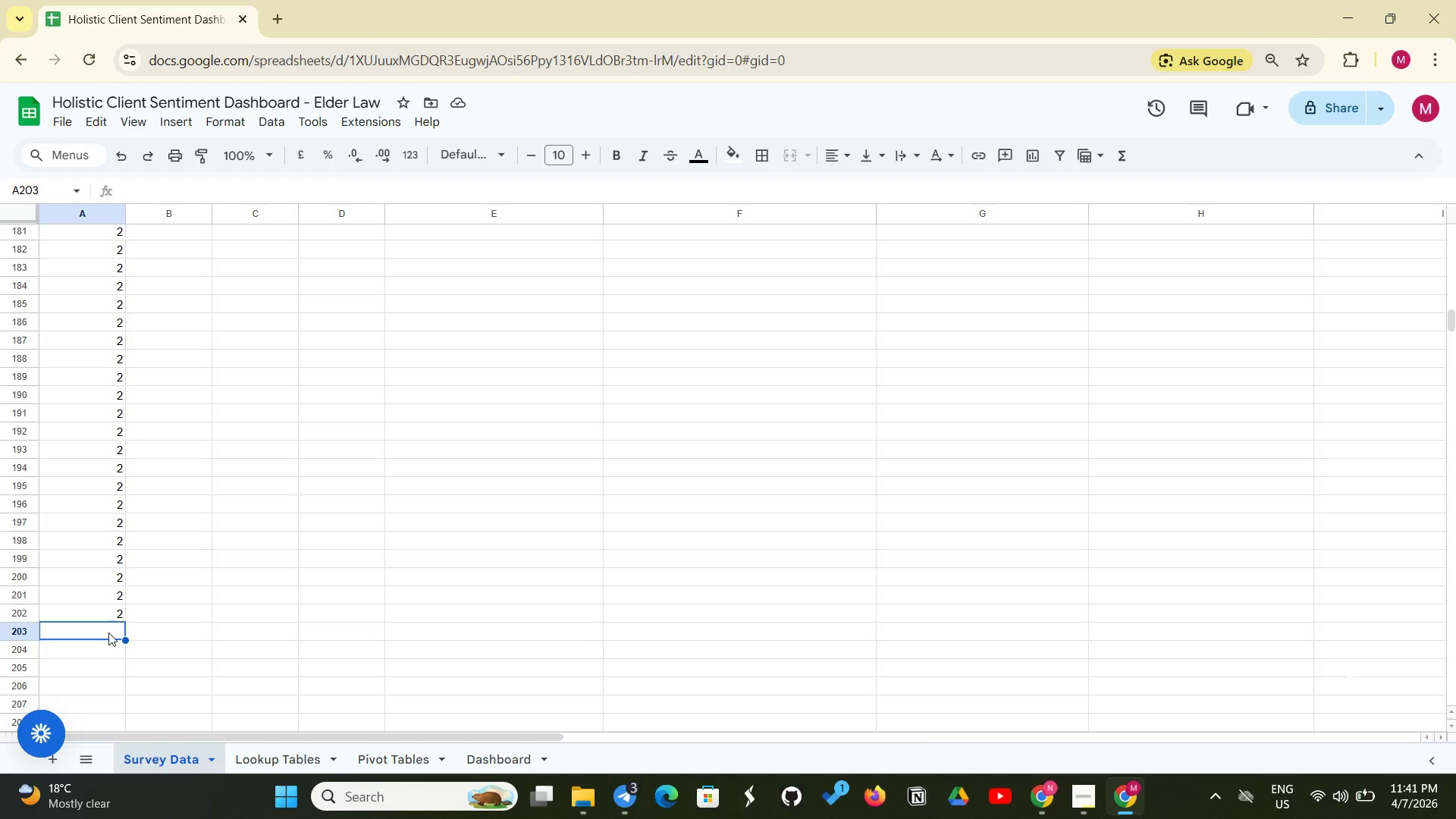 
wait(15.97)
 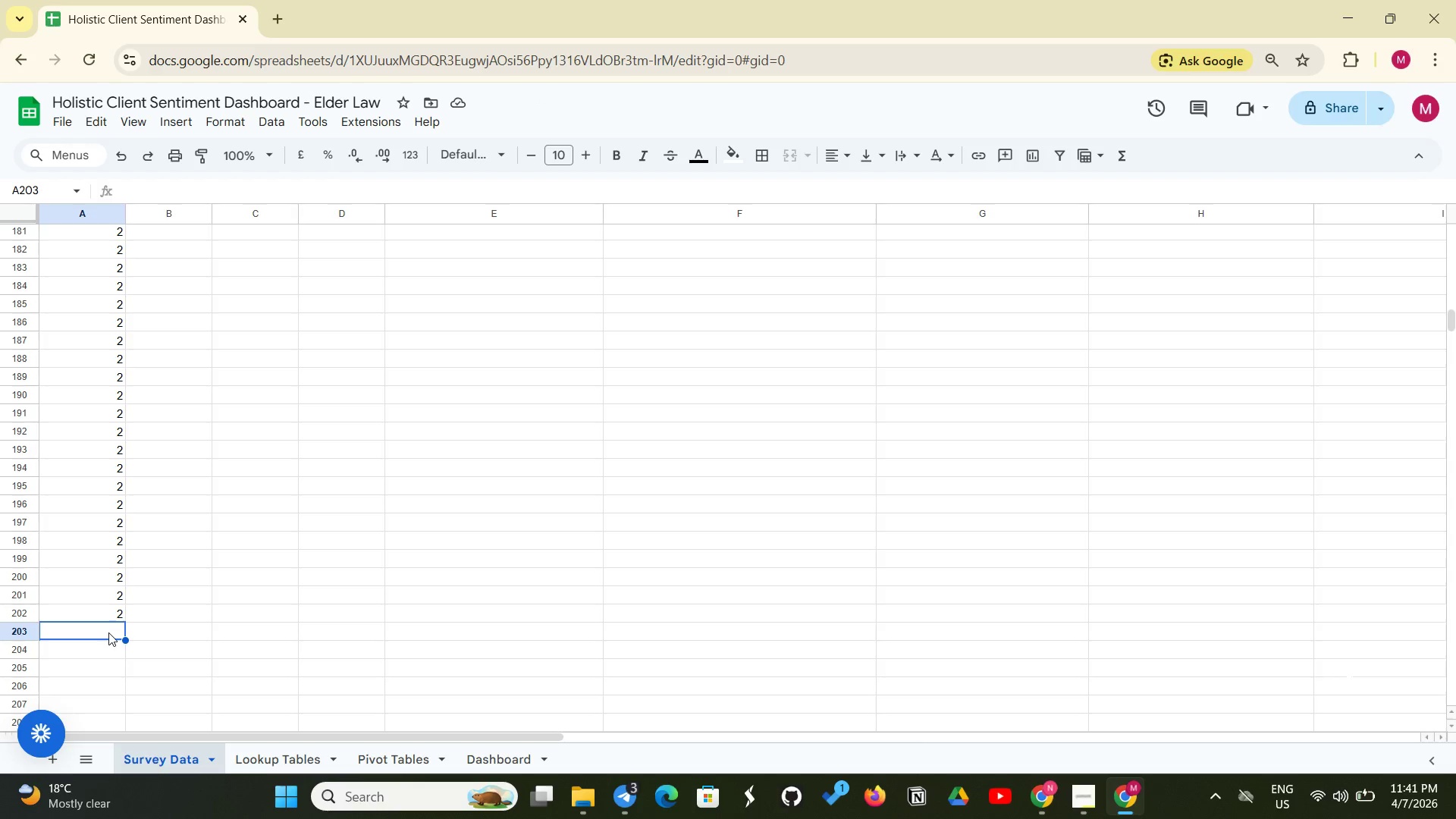 
scroll: coordinate [106, 621], scroll_direction: up, amount: 39.0
 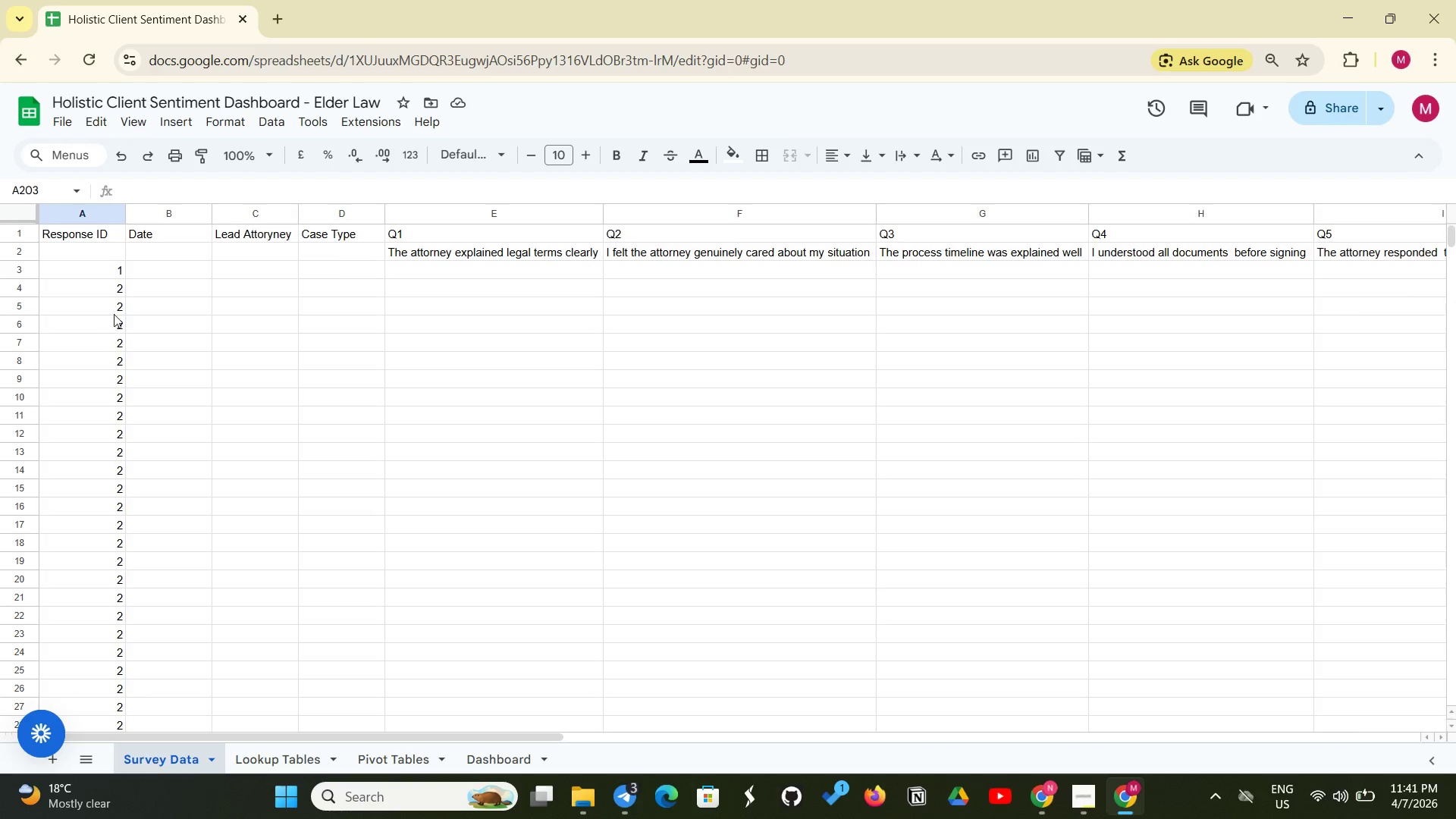 
left_click([118, 310])
 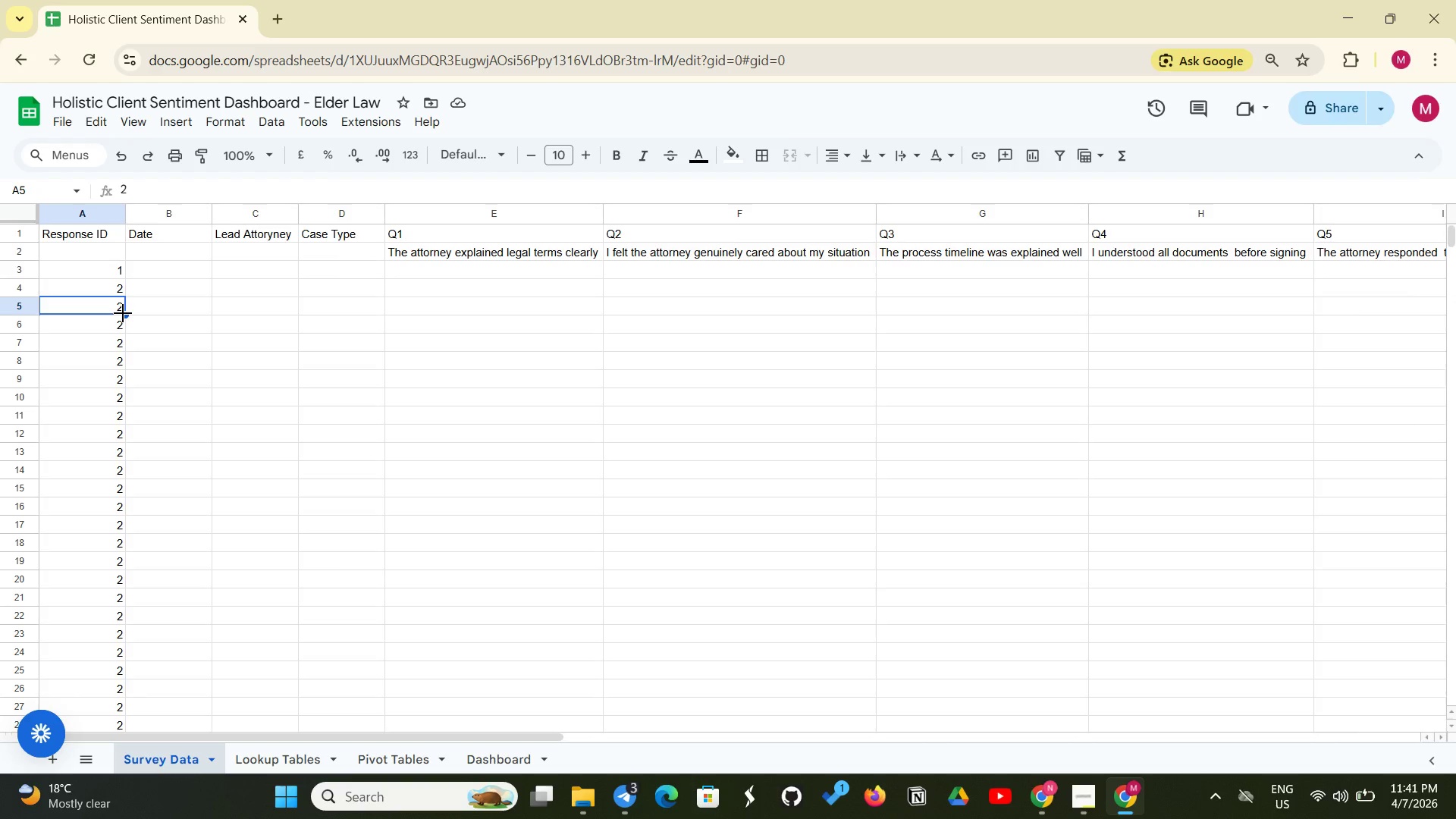 
key(Control+V)
 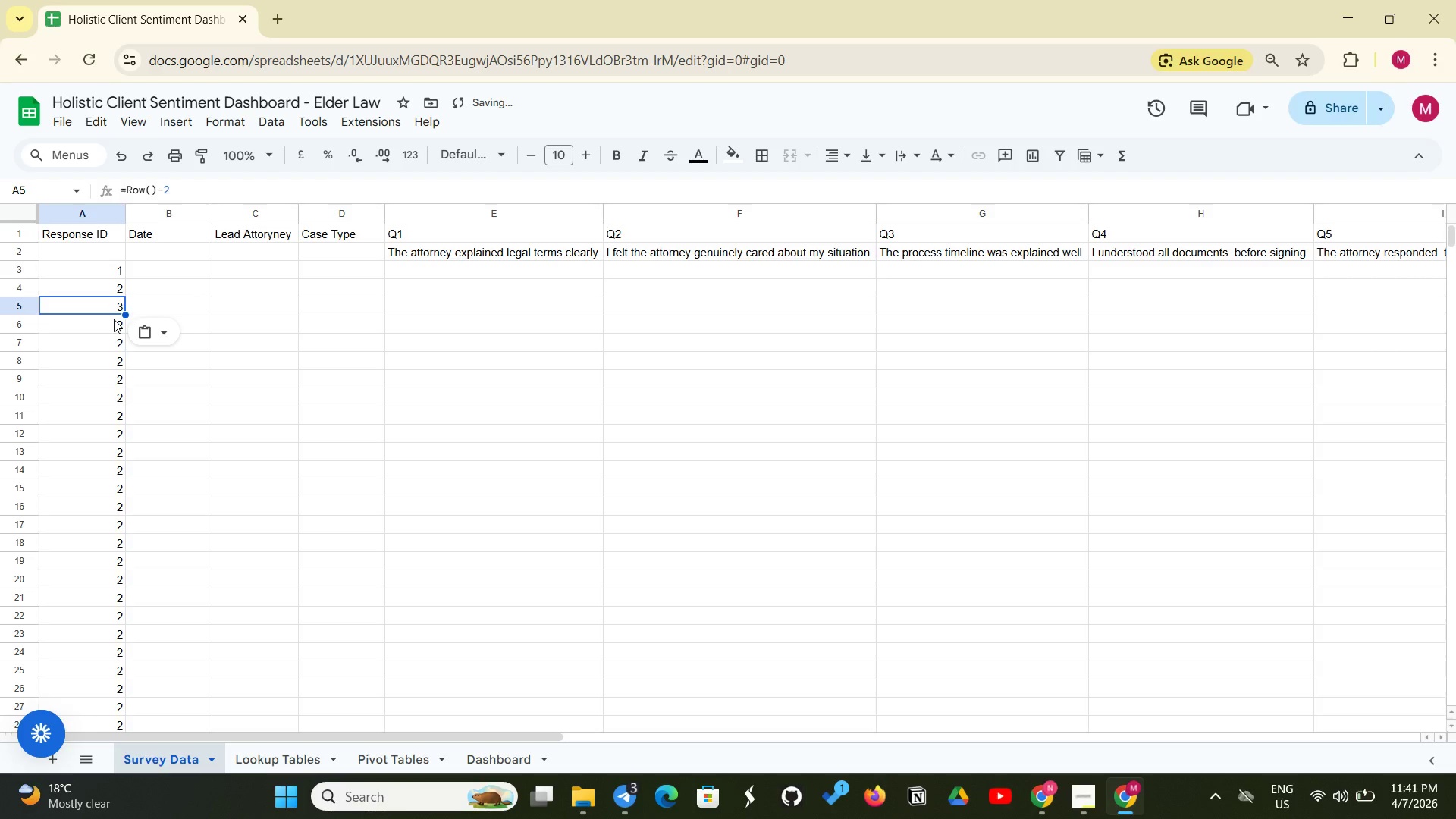 
left_click([114, 319])
 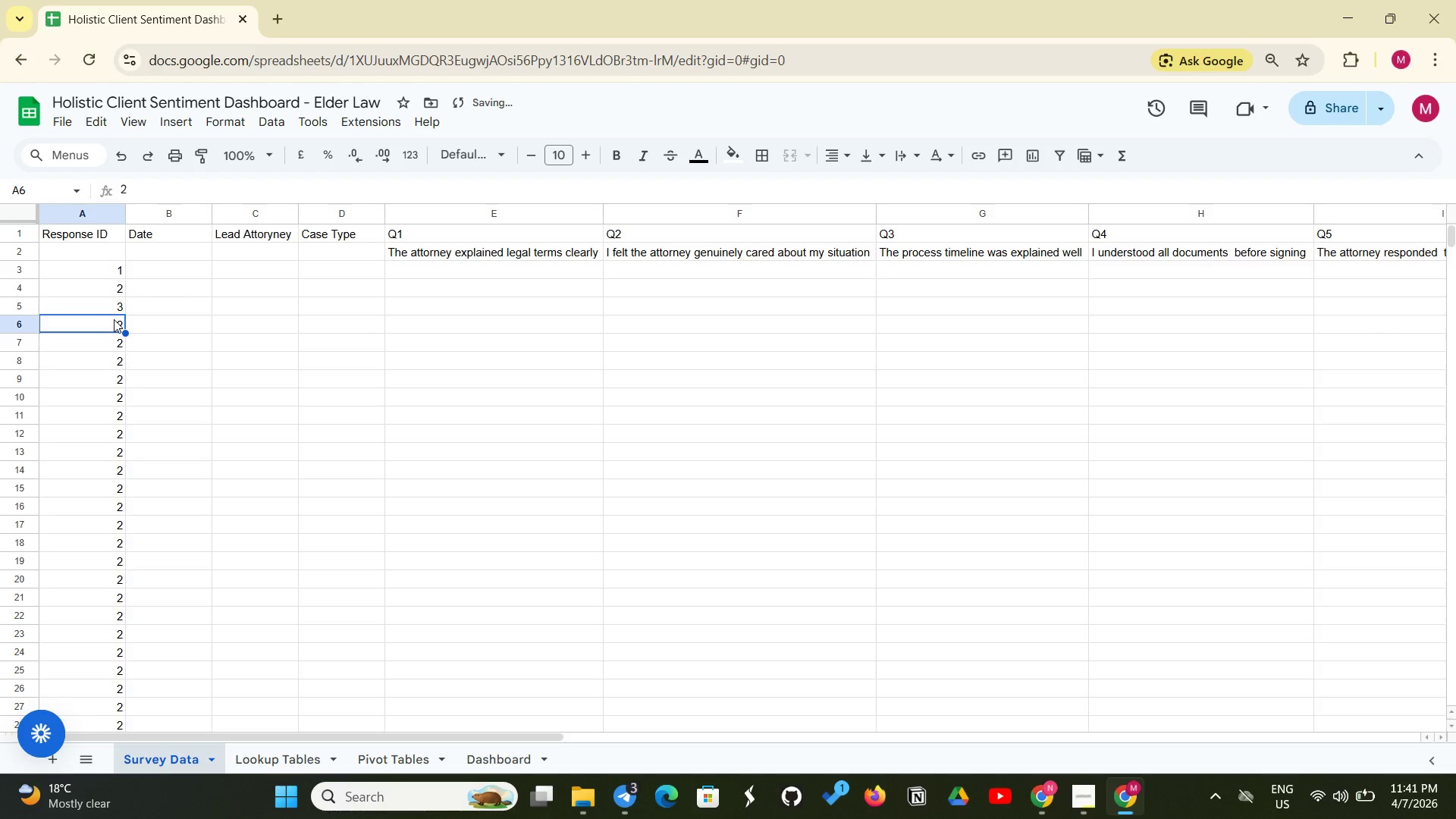 
key(Control+V)
 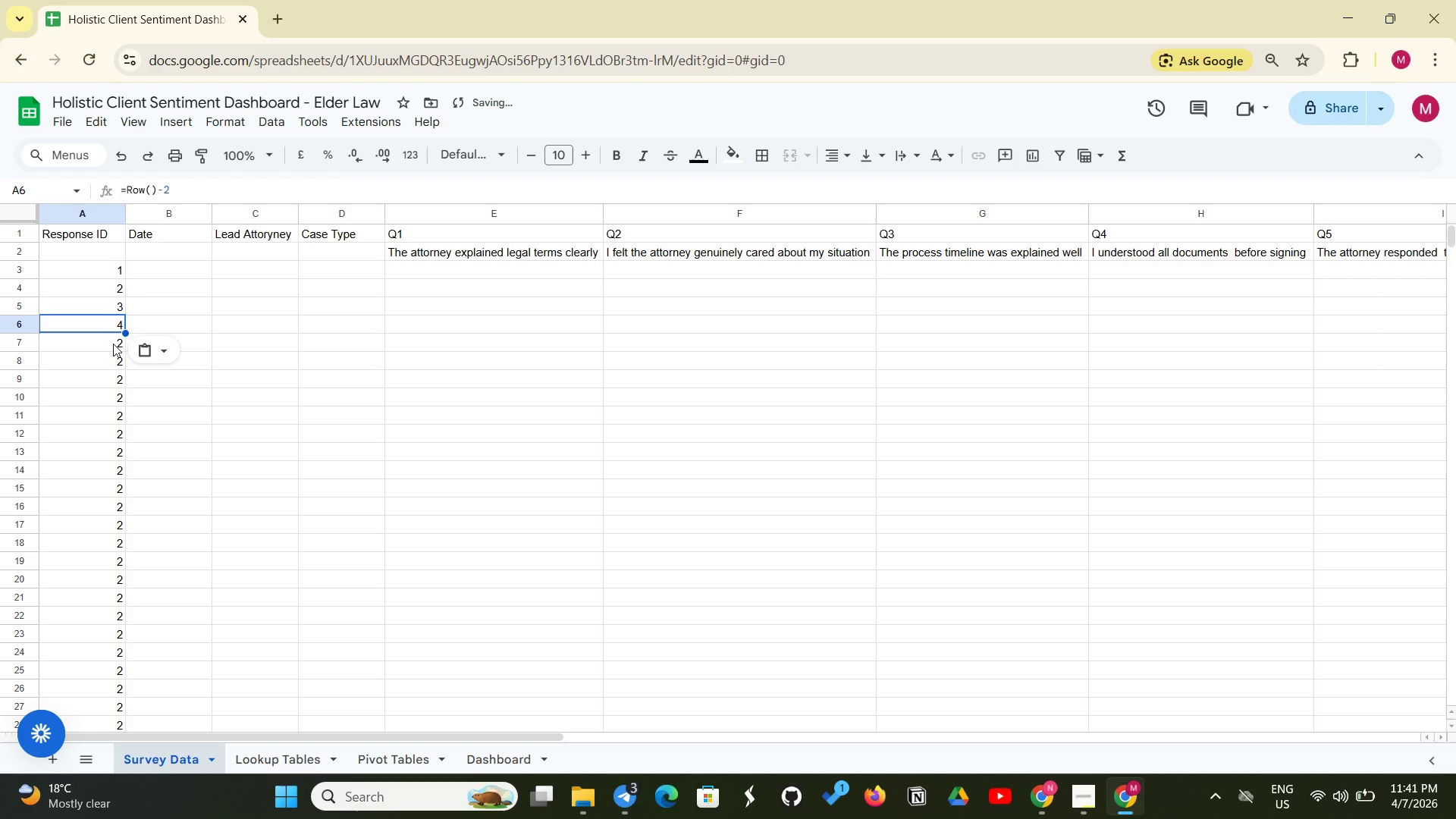 
left_click([113, 344])
 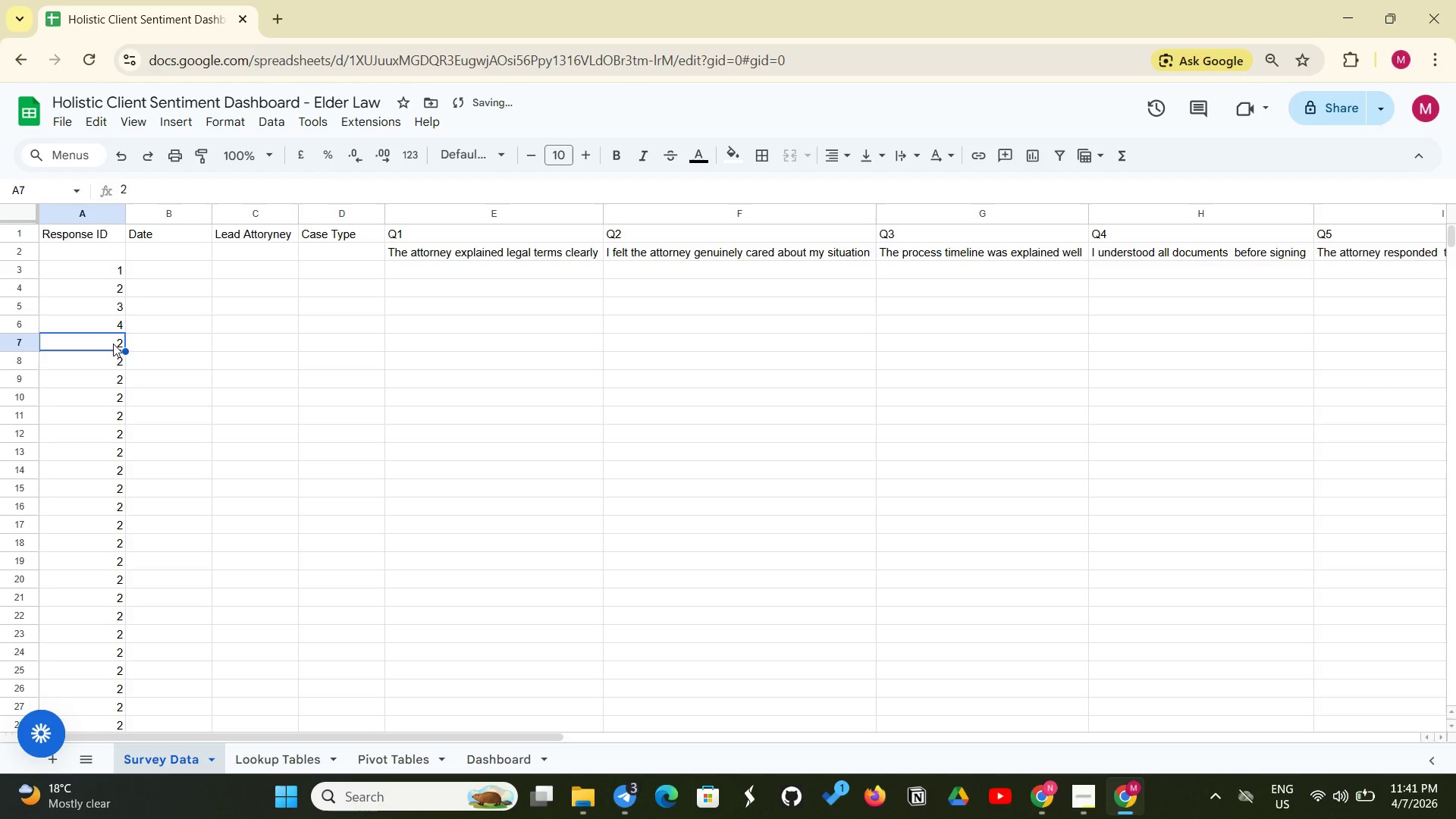 
key(Control+V)
 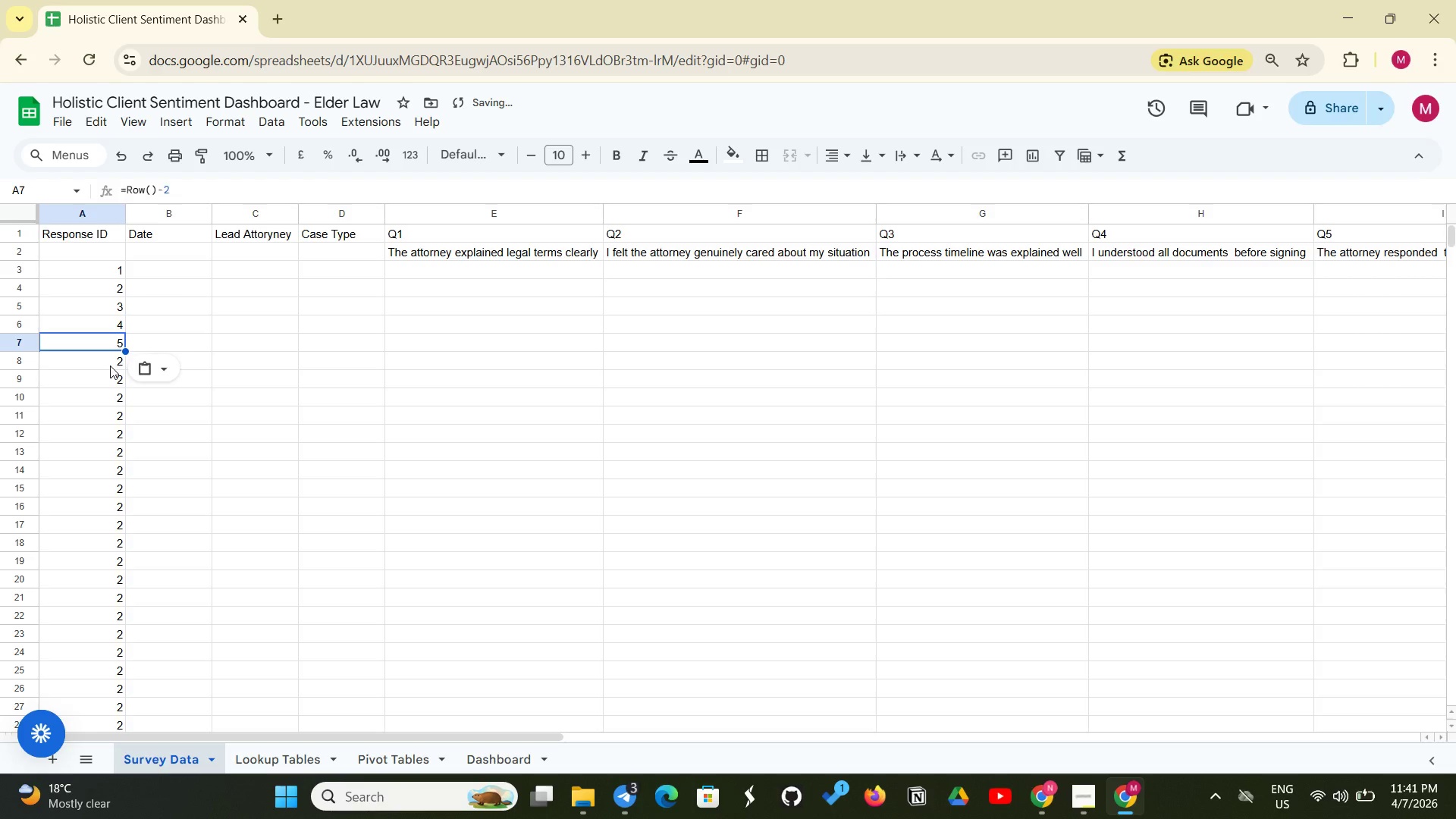 
left_click([110, 366])
 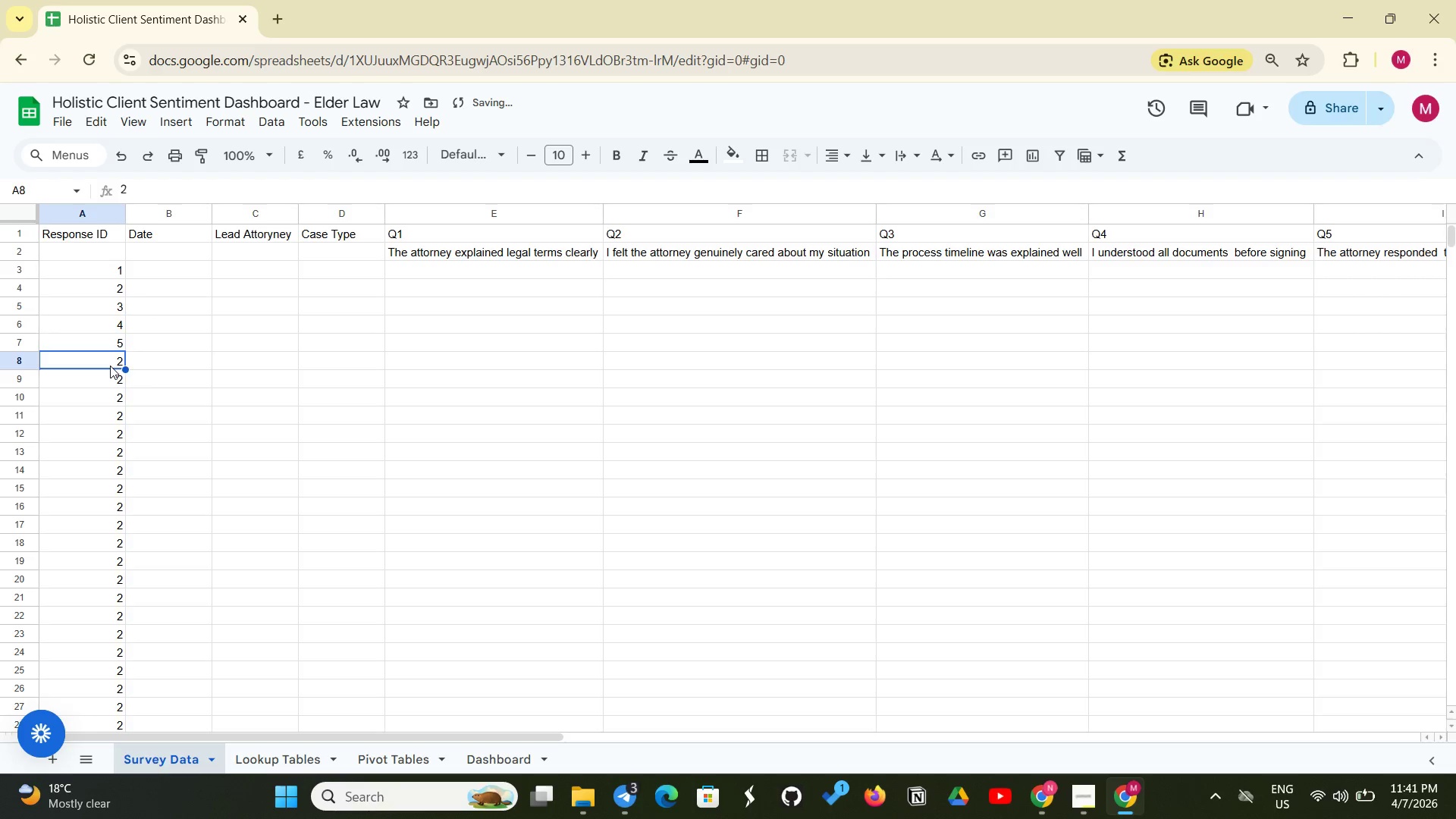 
key(Control+V)
 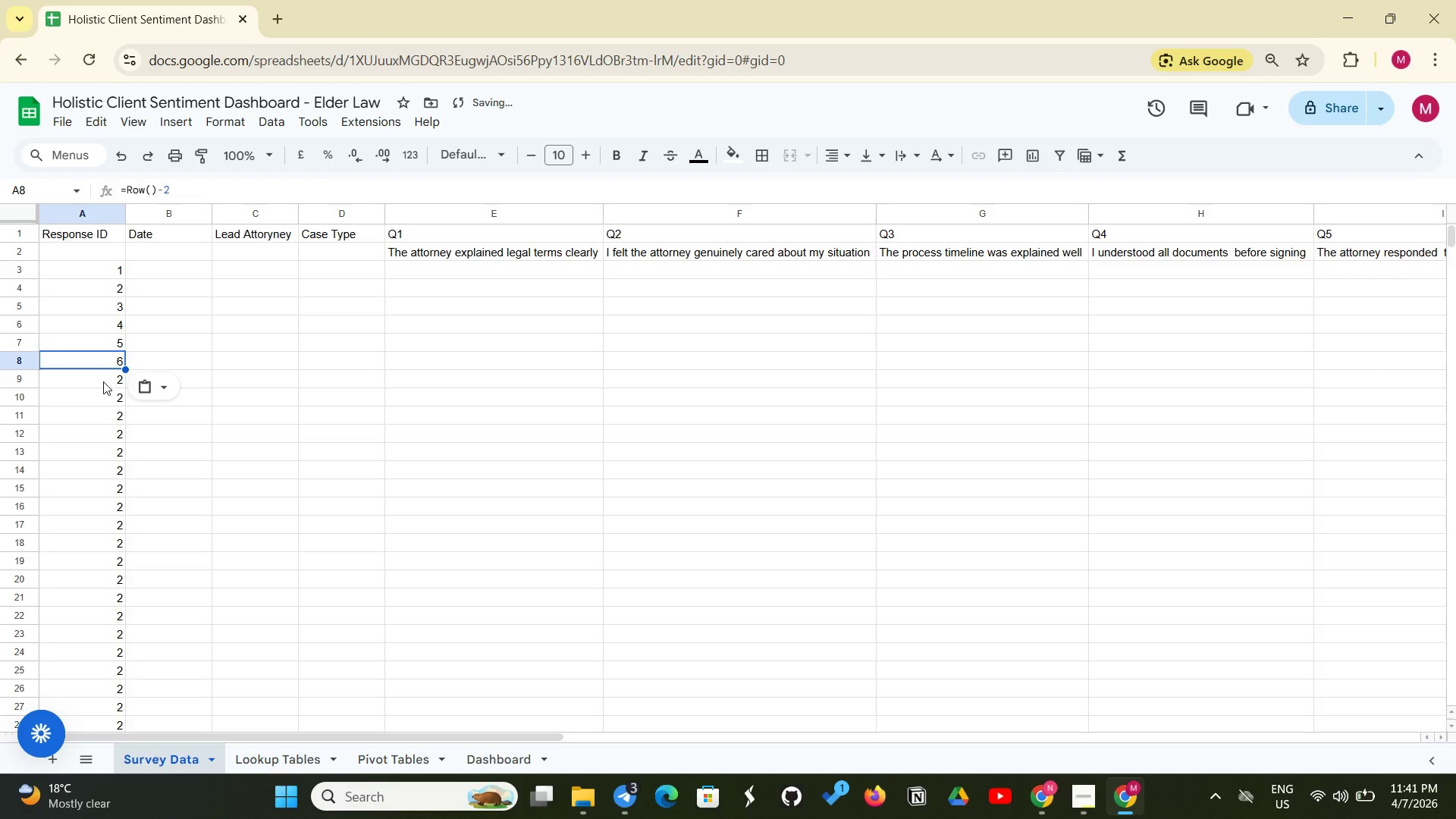 
left_click([103, 381])
 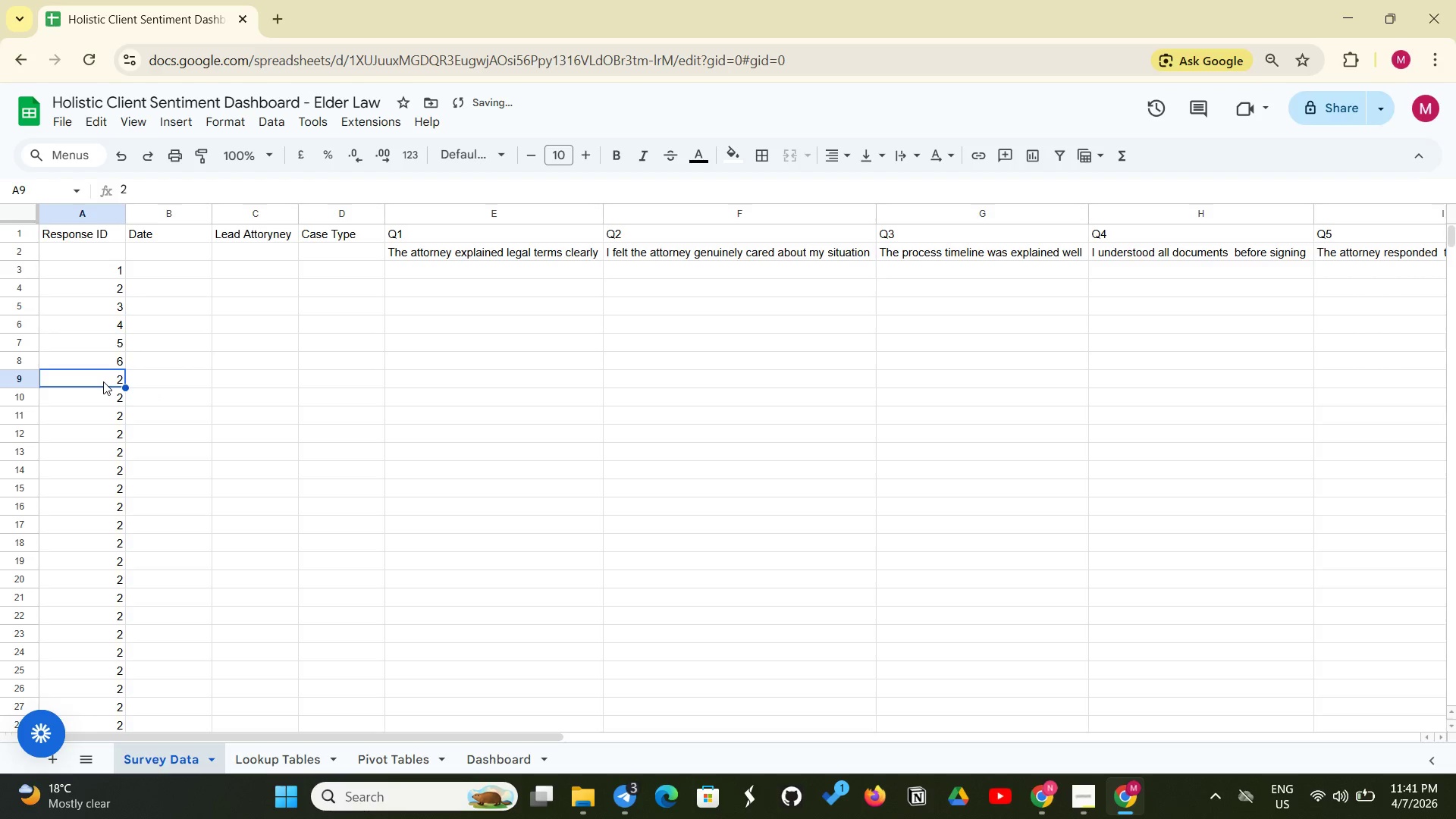 
key(Control+V)
 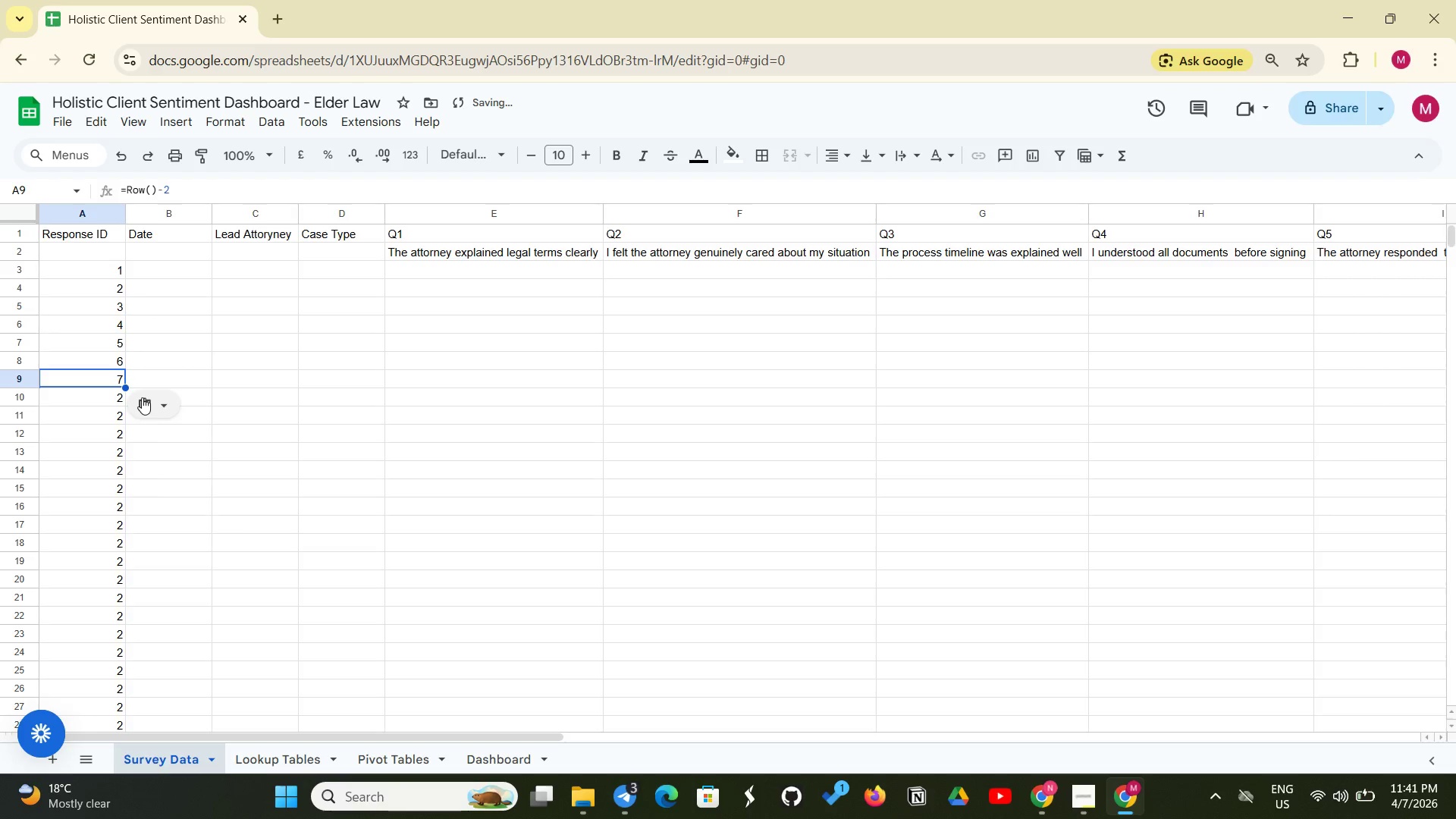 
left_click([142, 397])
 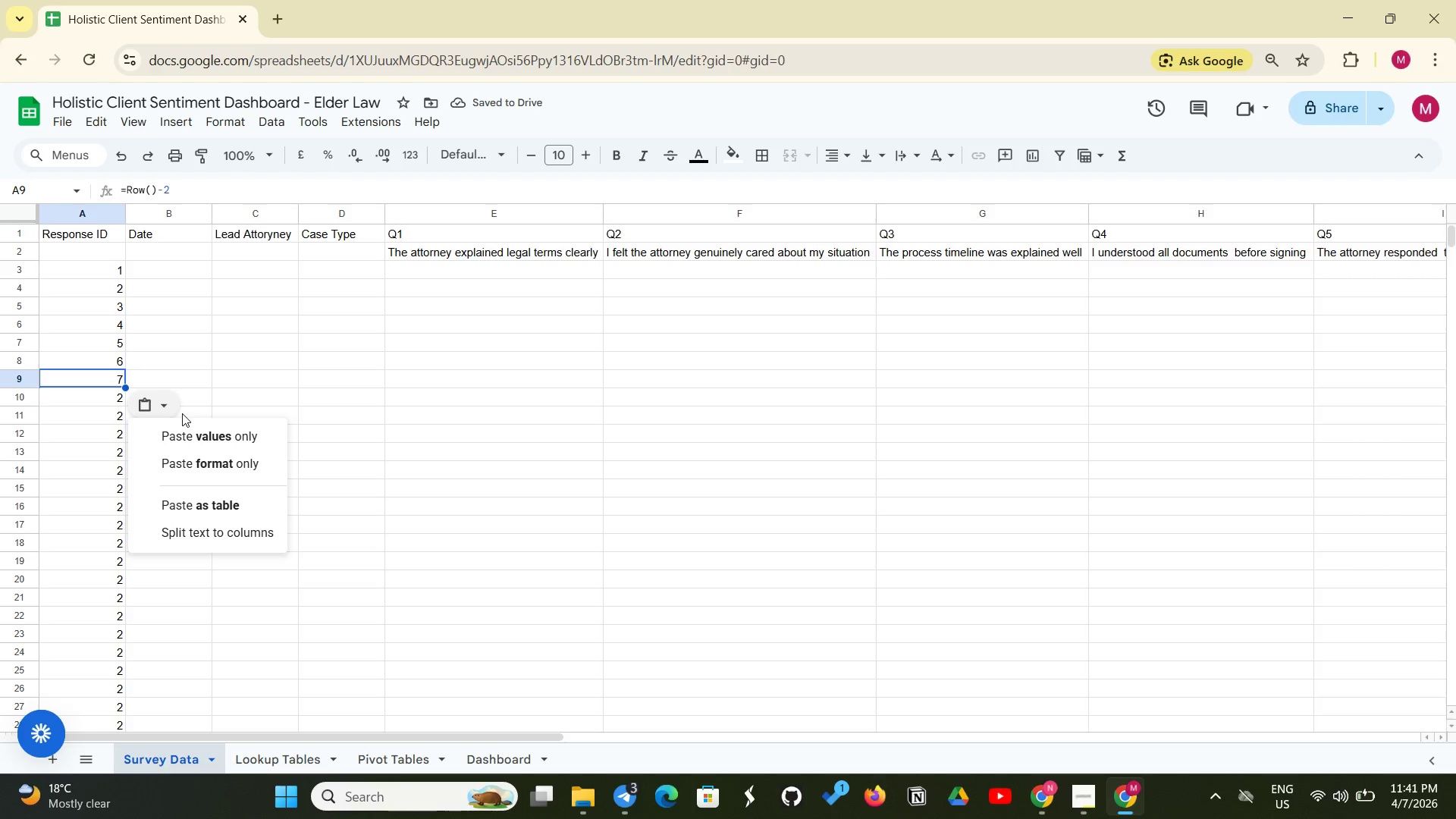 
left_click([185, 425])
 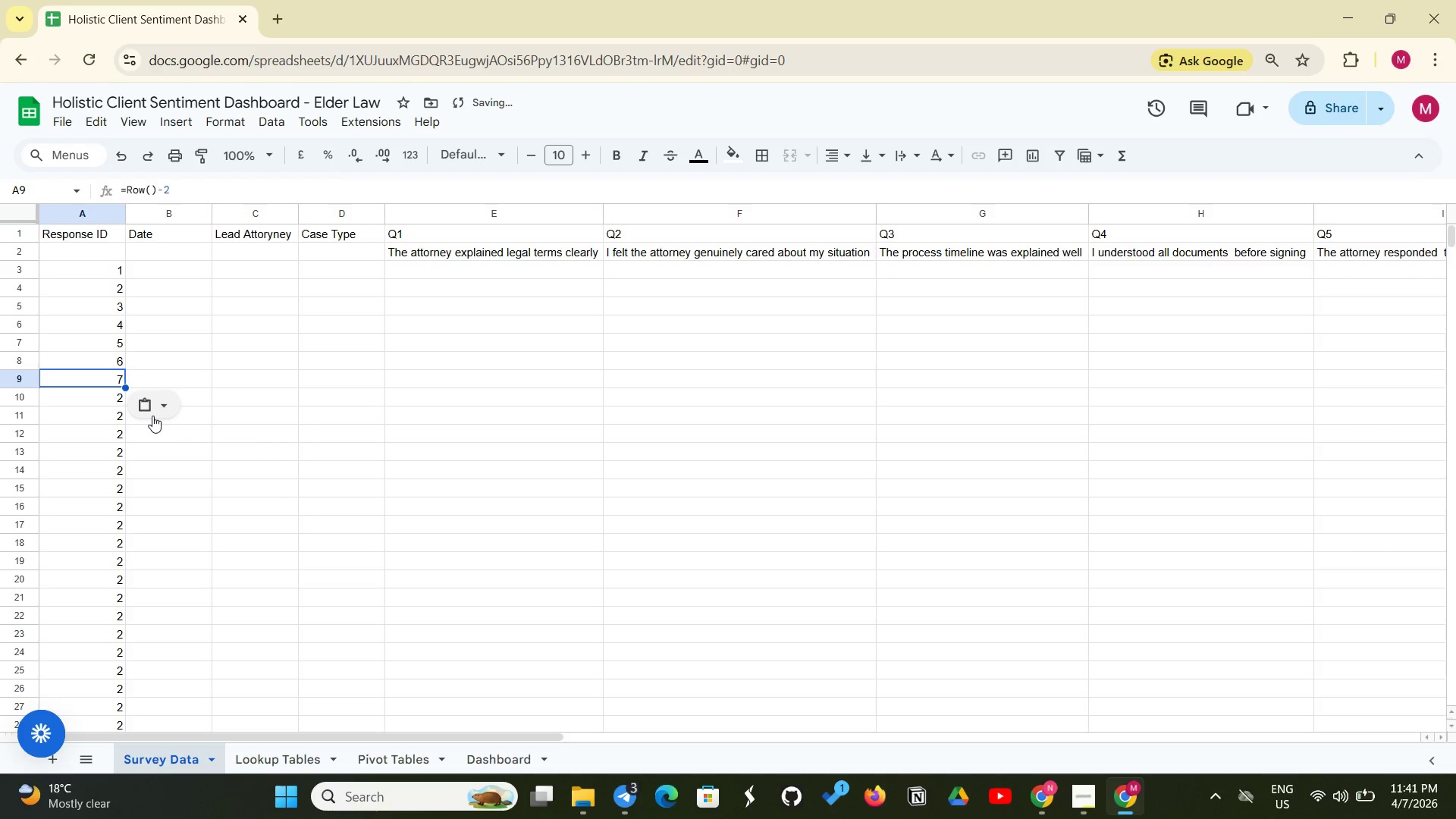 
left_click([152, 416])
 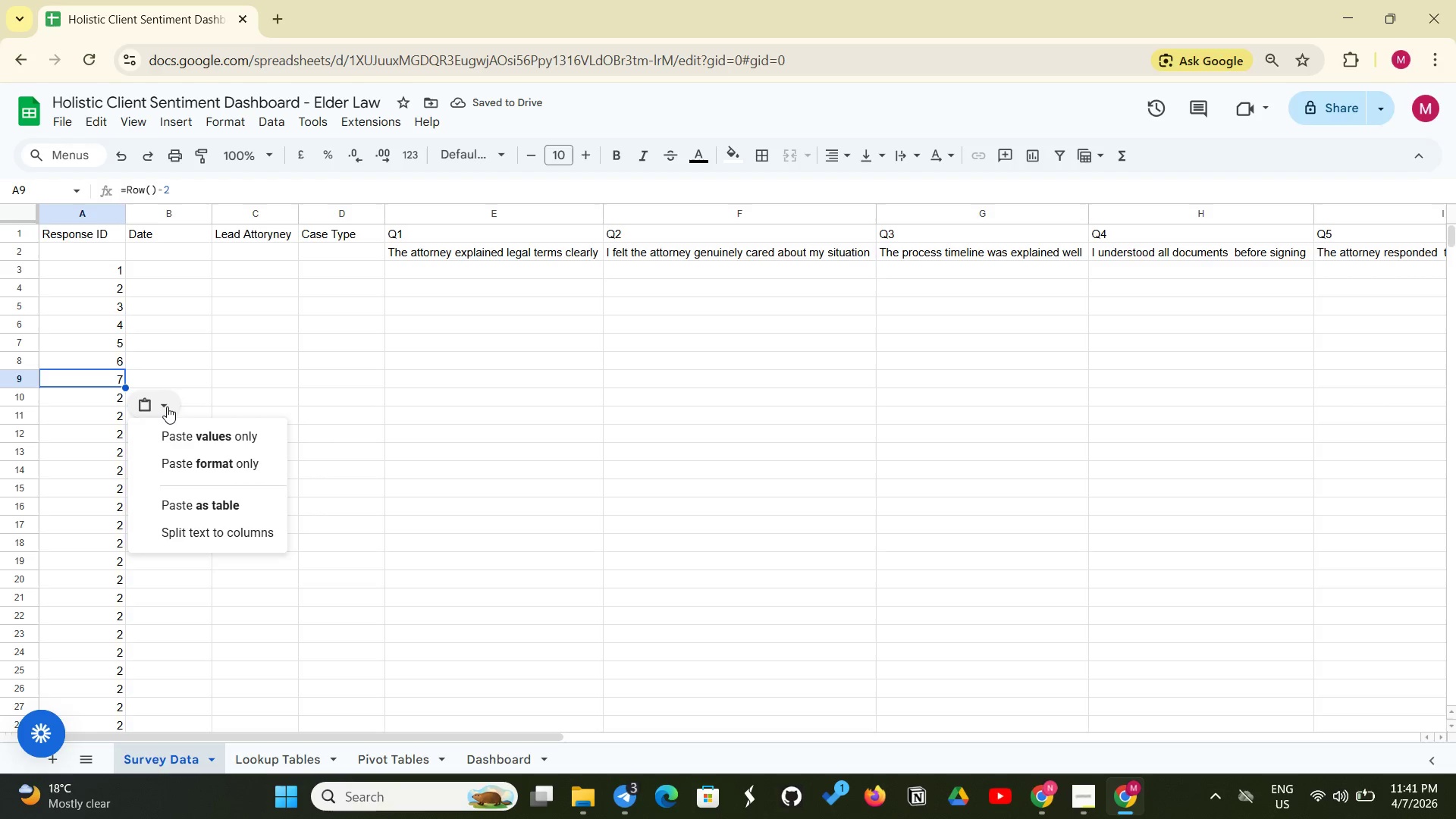 
left_click_drag(start_coordinate=[167, 406], to_coordinate=[152, 530])
 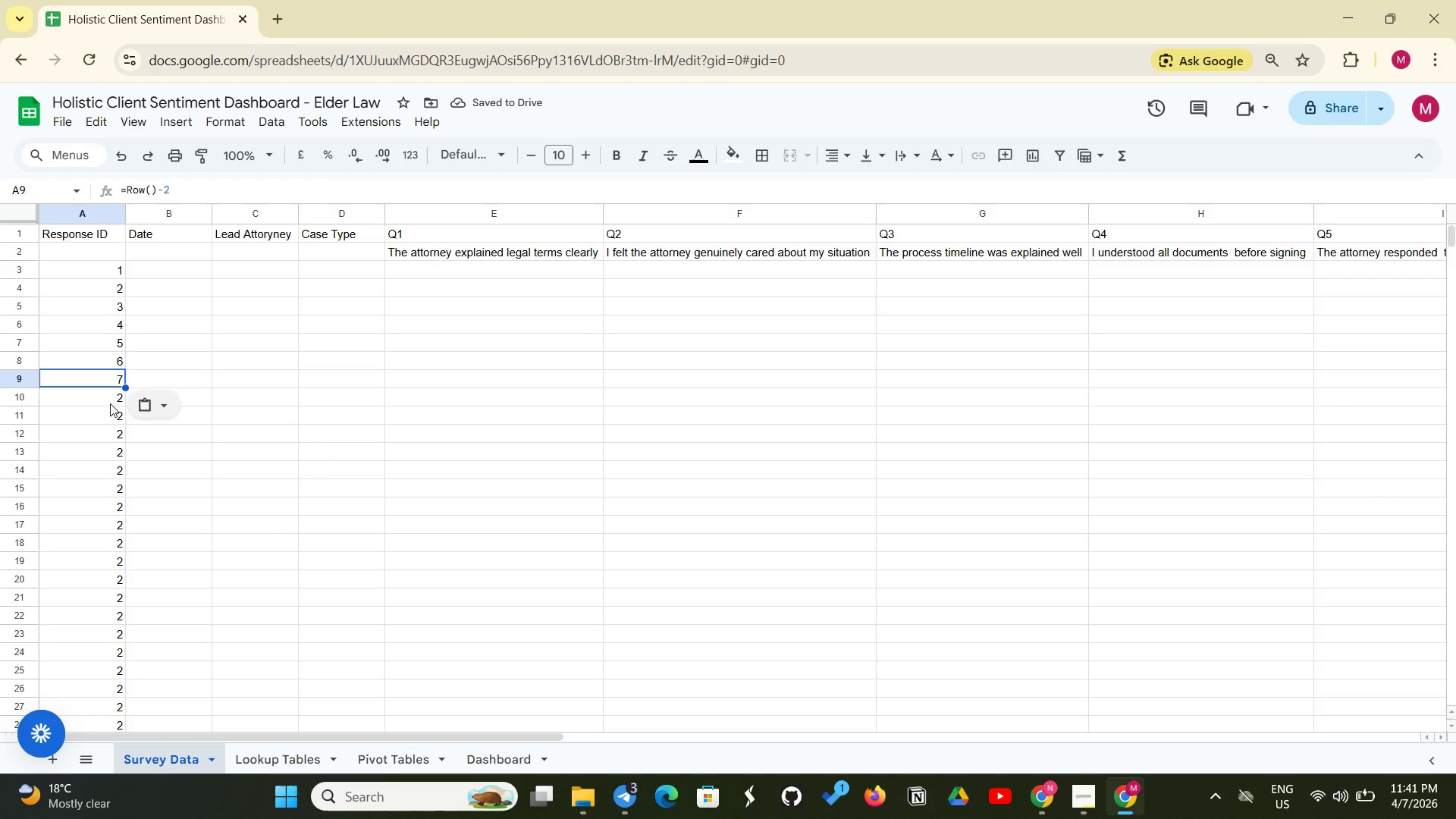 
left_click([110, 403])
 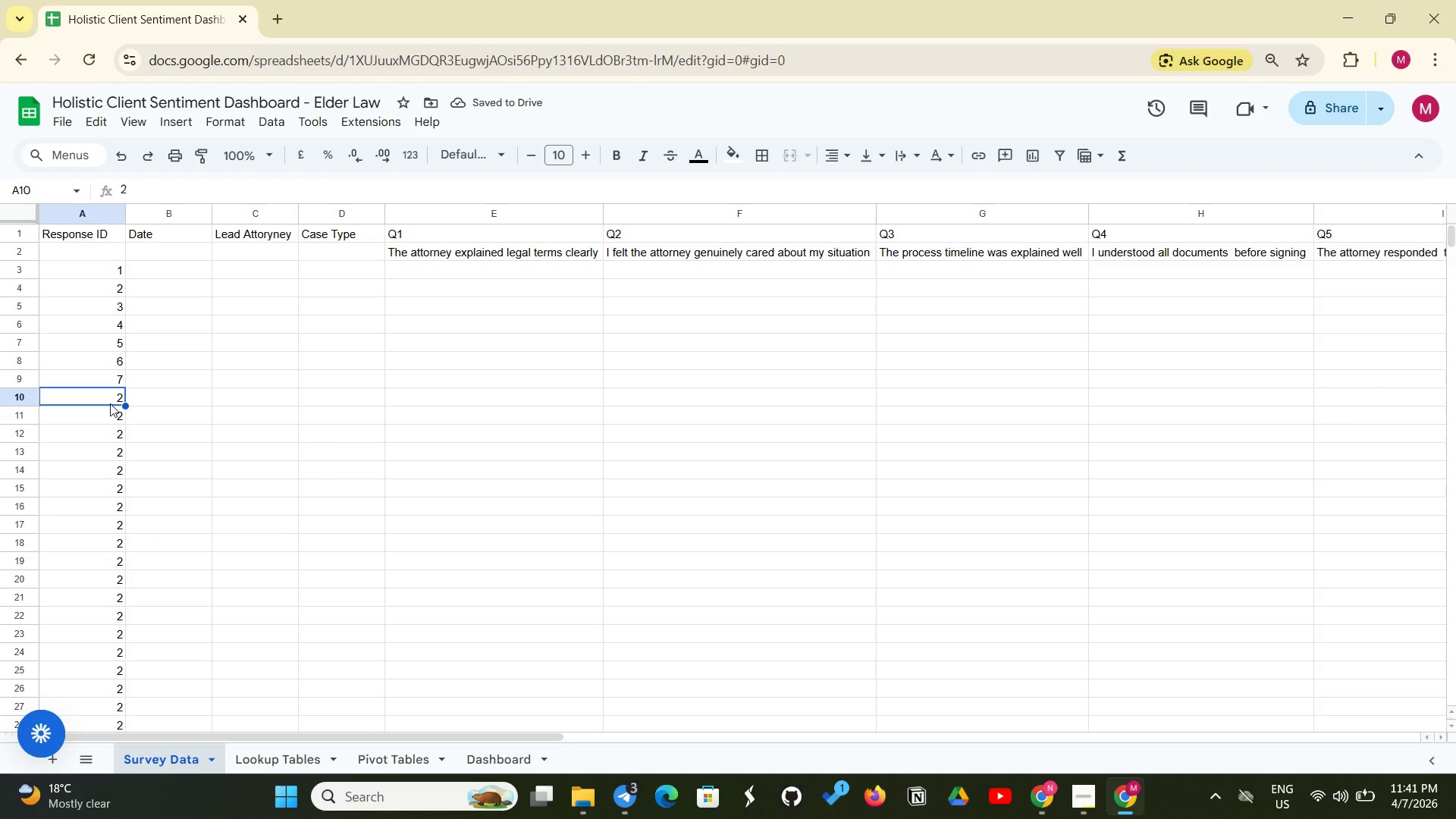 
key(Control+ControlLeft)
 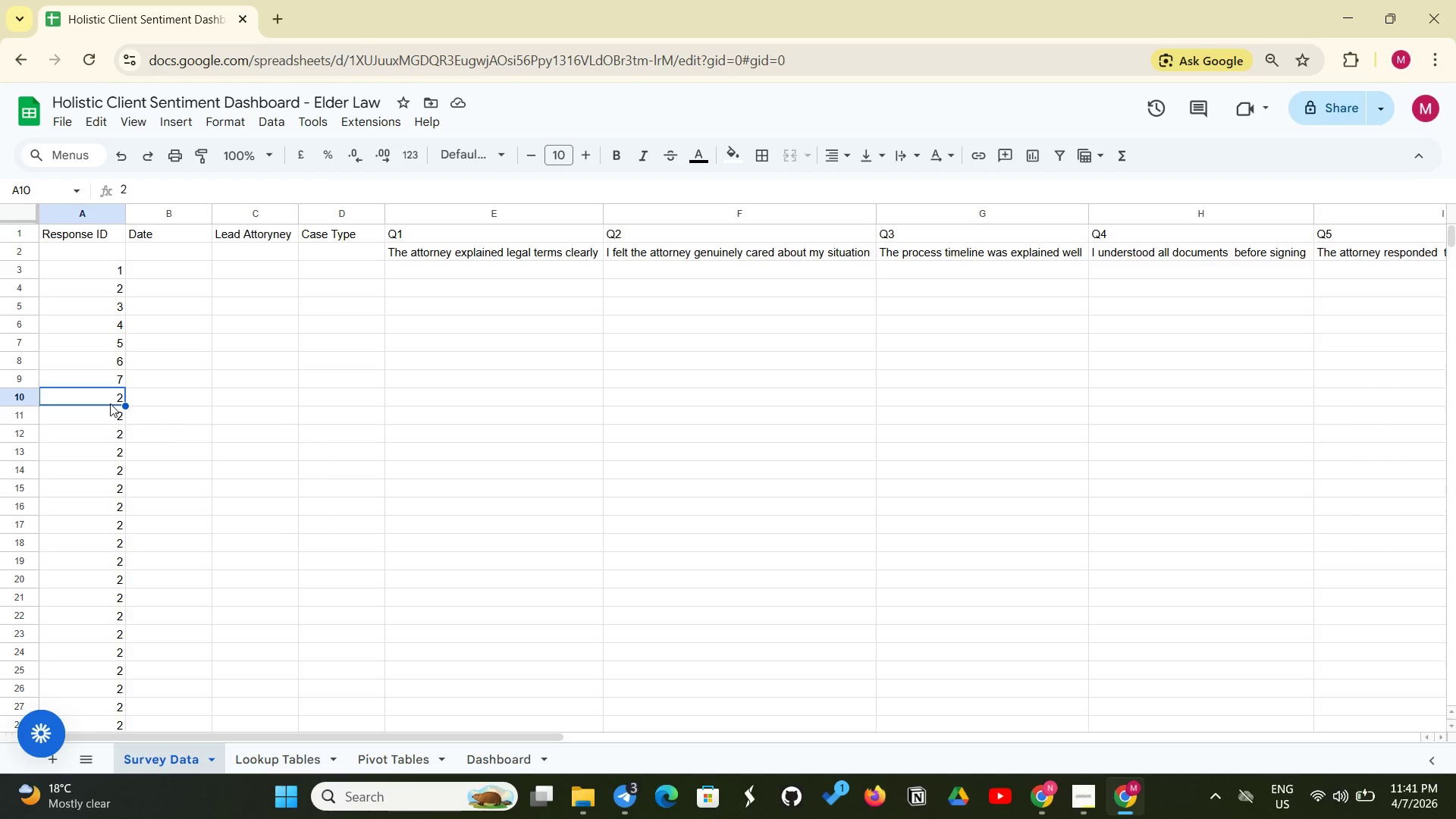 
key(Control+V)
 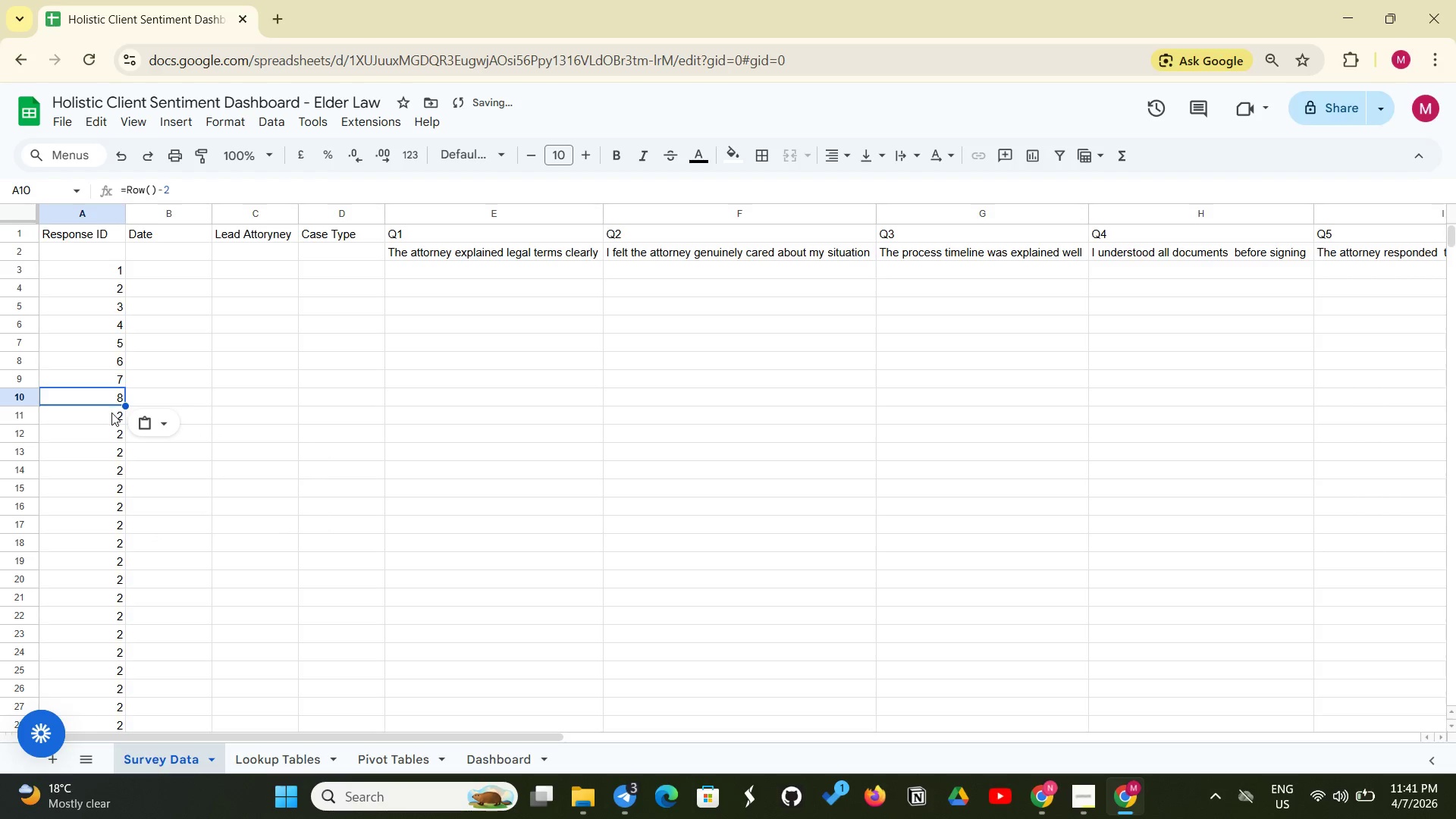 
left_click([111, 413])
 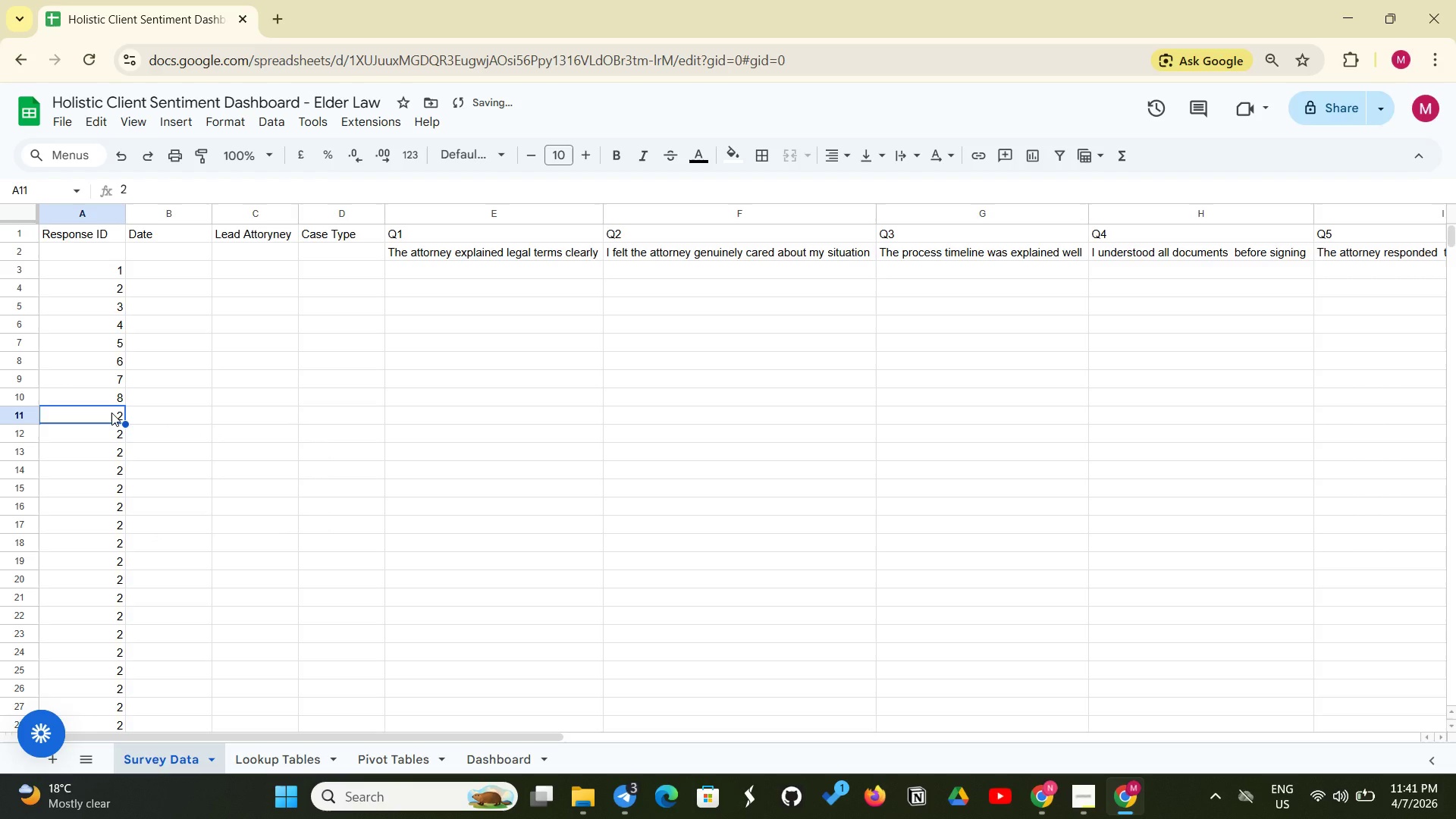 
scroll: coordinate [111, 413], scroll_direction: up, amount: 2.0
 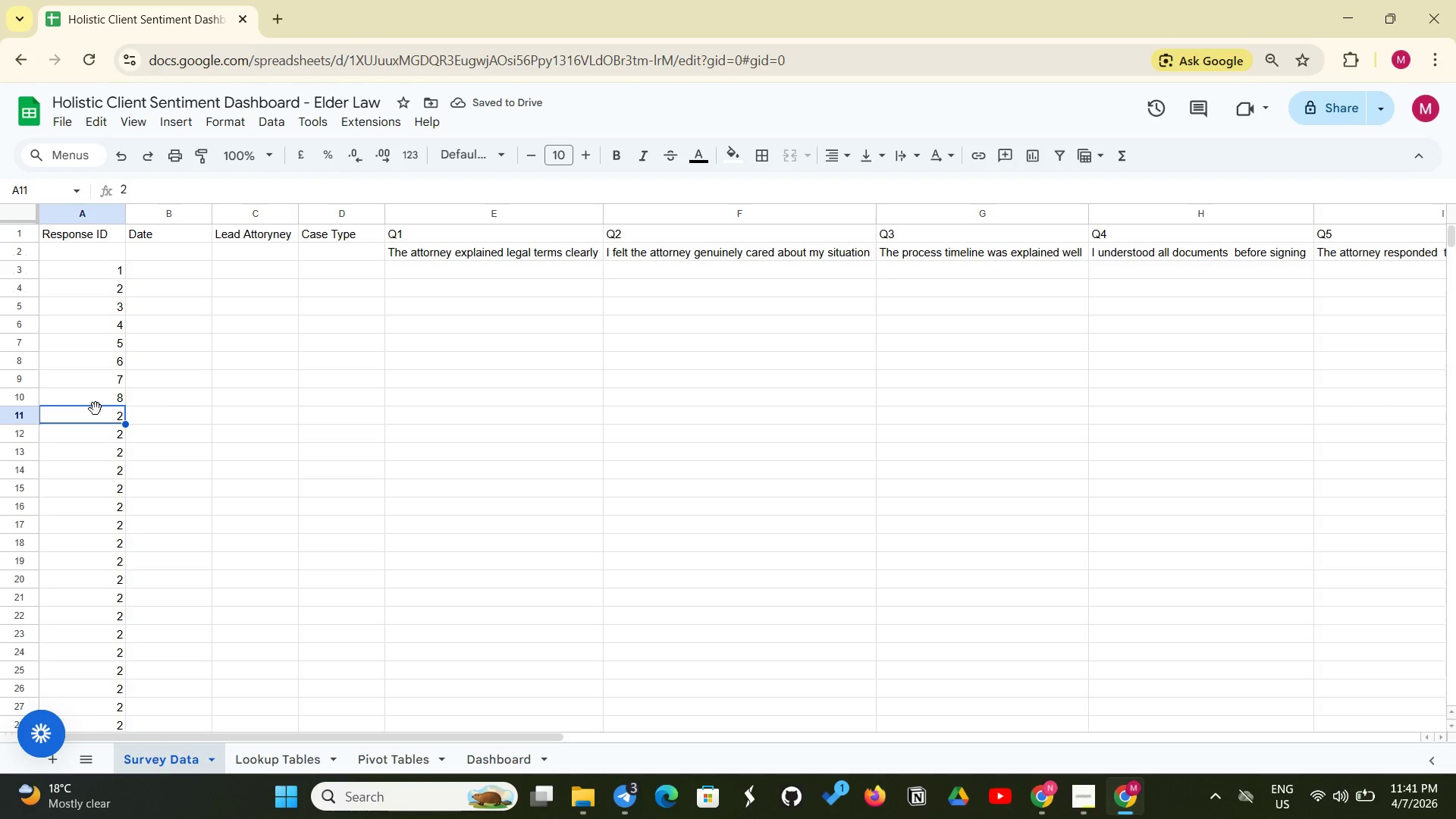 
right_click([102, 411])
 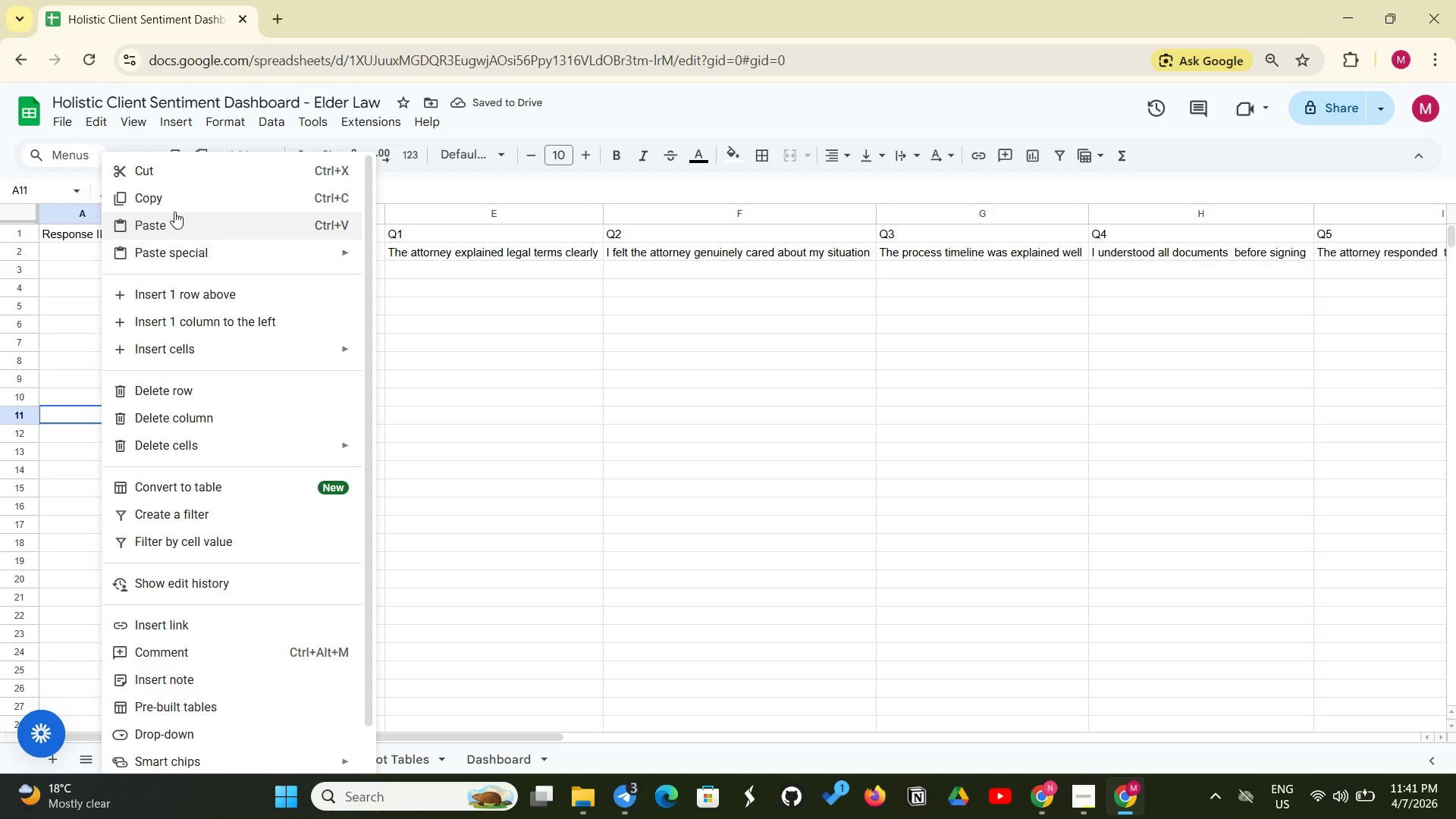 
left_click([175, 211])
 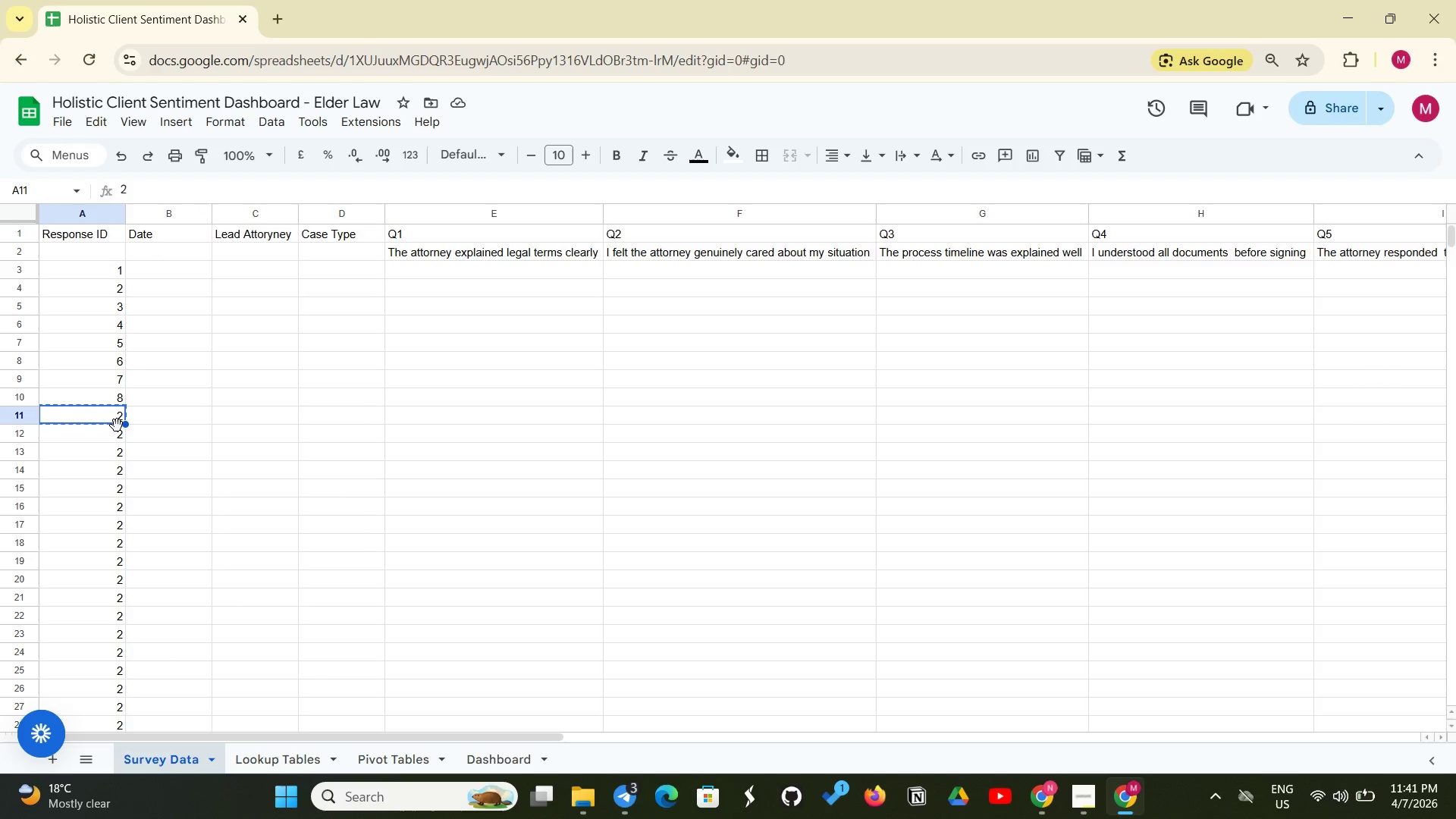 
right_click([117, 425])
 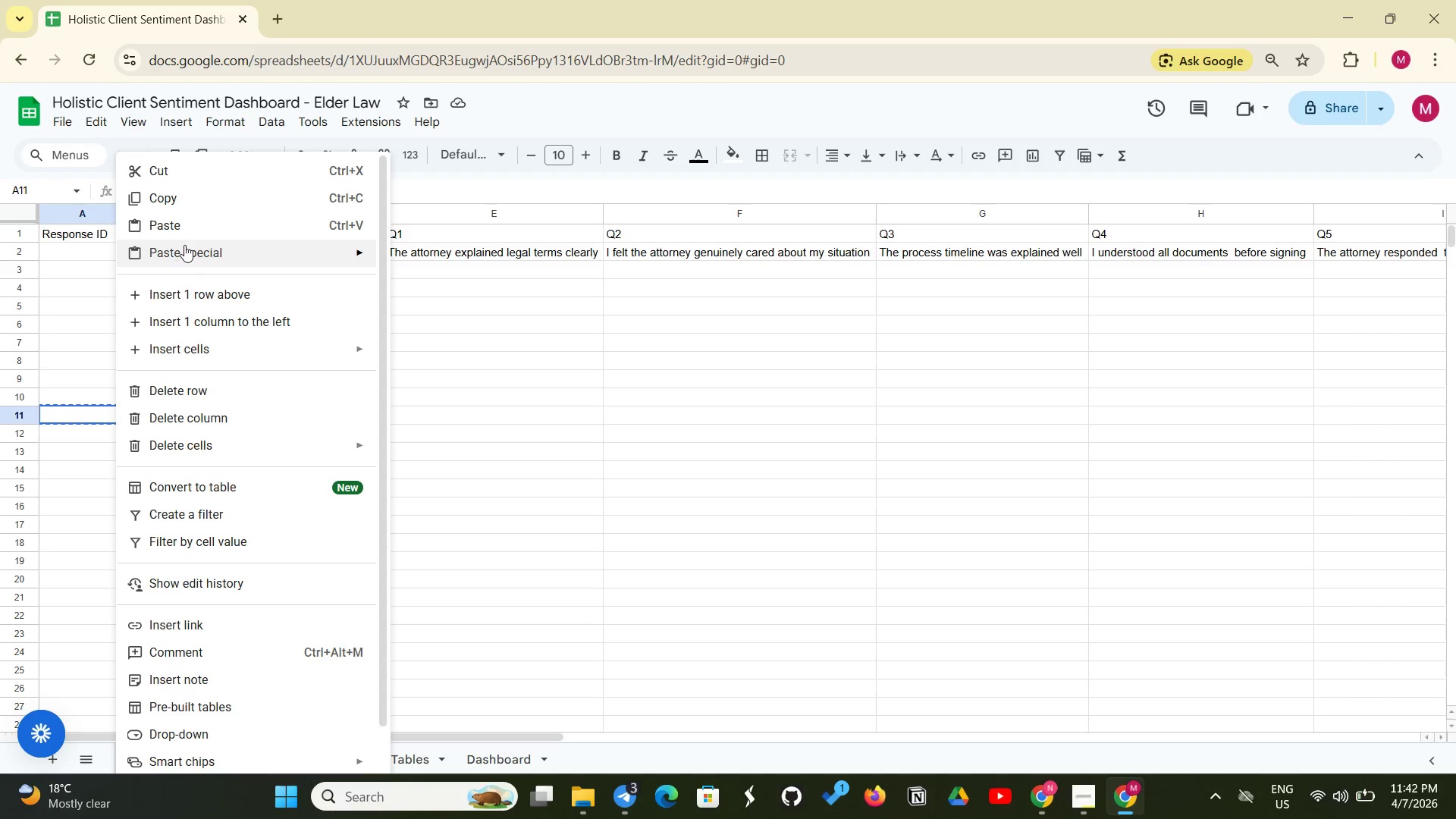 
left_click([193, 234])
 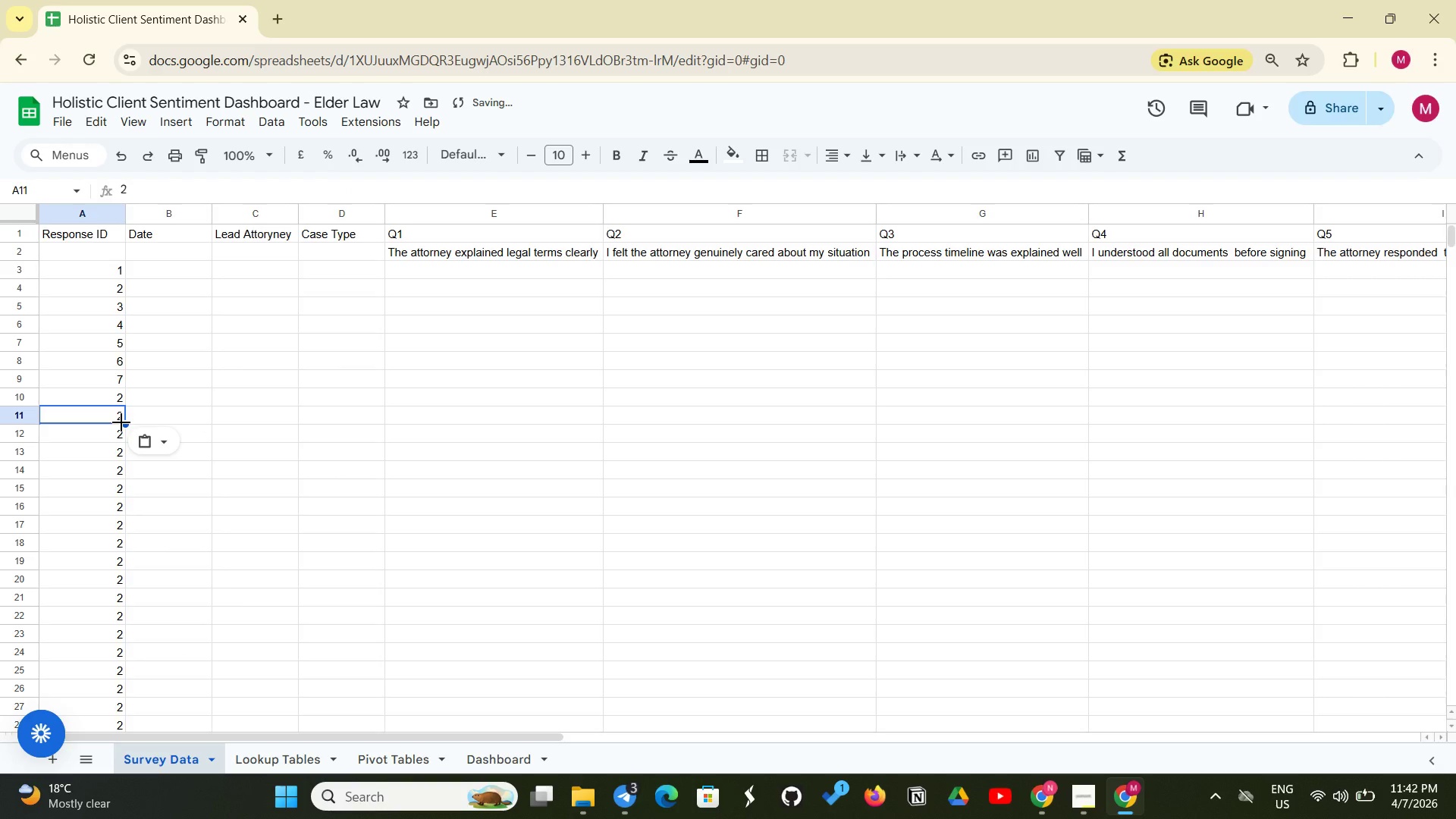 
left_click([121, 422])
 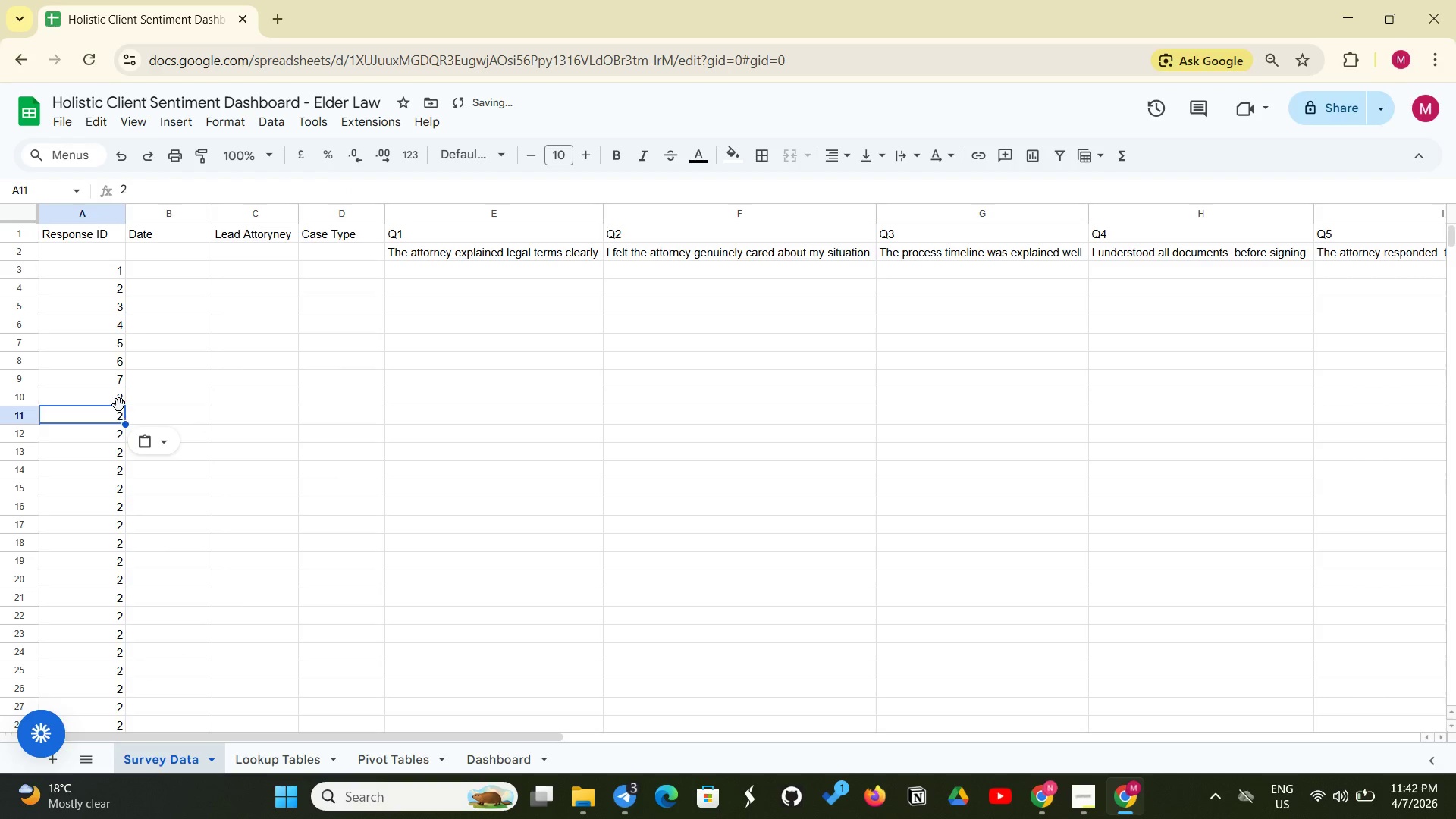 
left_click([119, 405])
 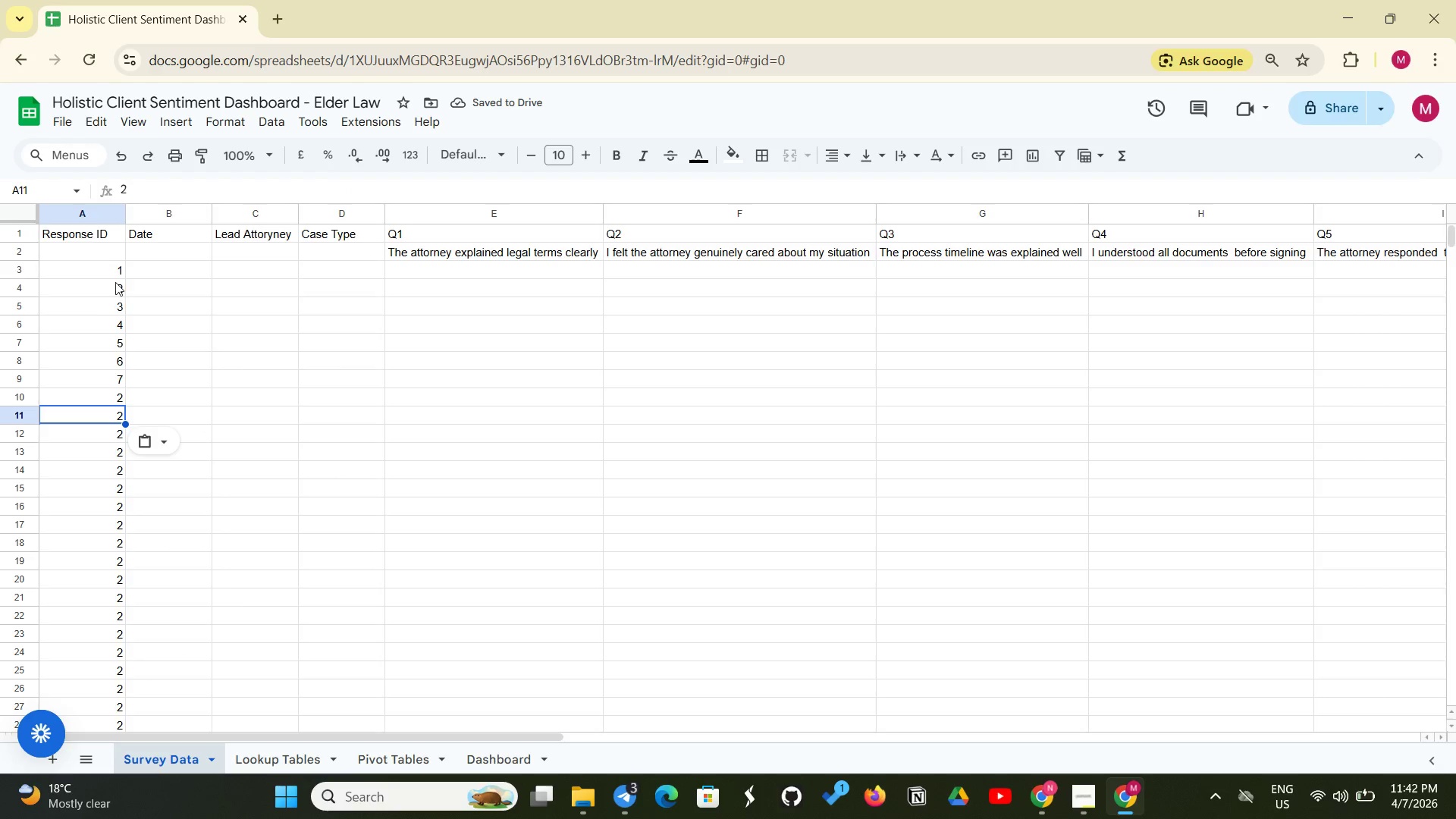 
left_click([116, 278])
 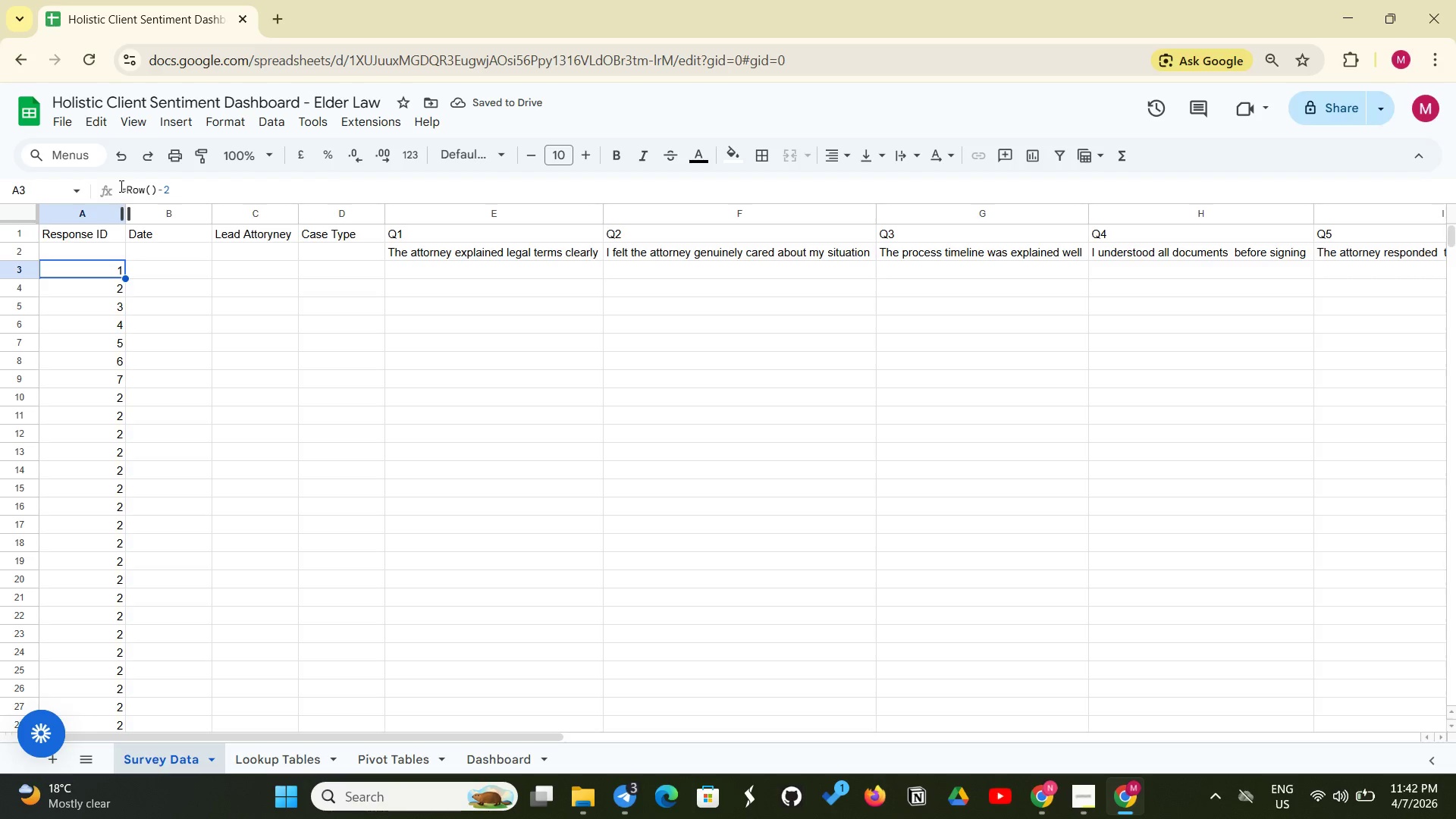 
left_click_drag(start_coordinate=[120, 186], to_coordinate=[180, 179])
 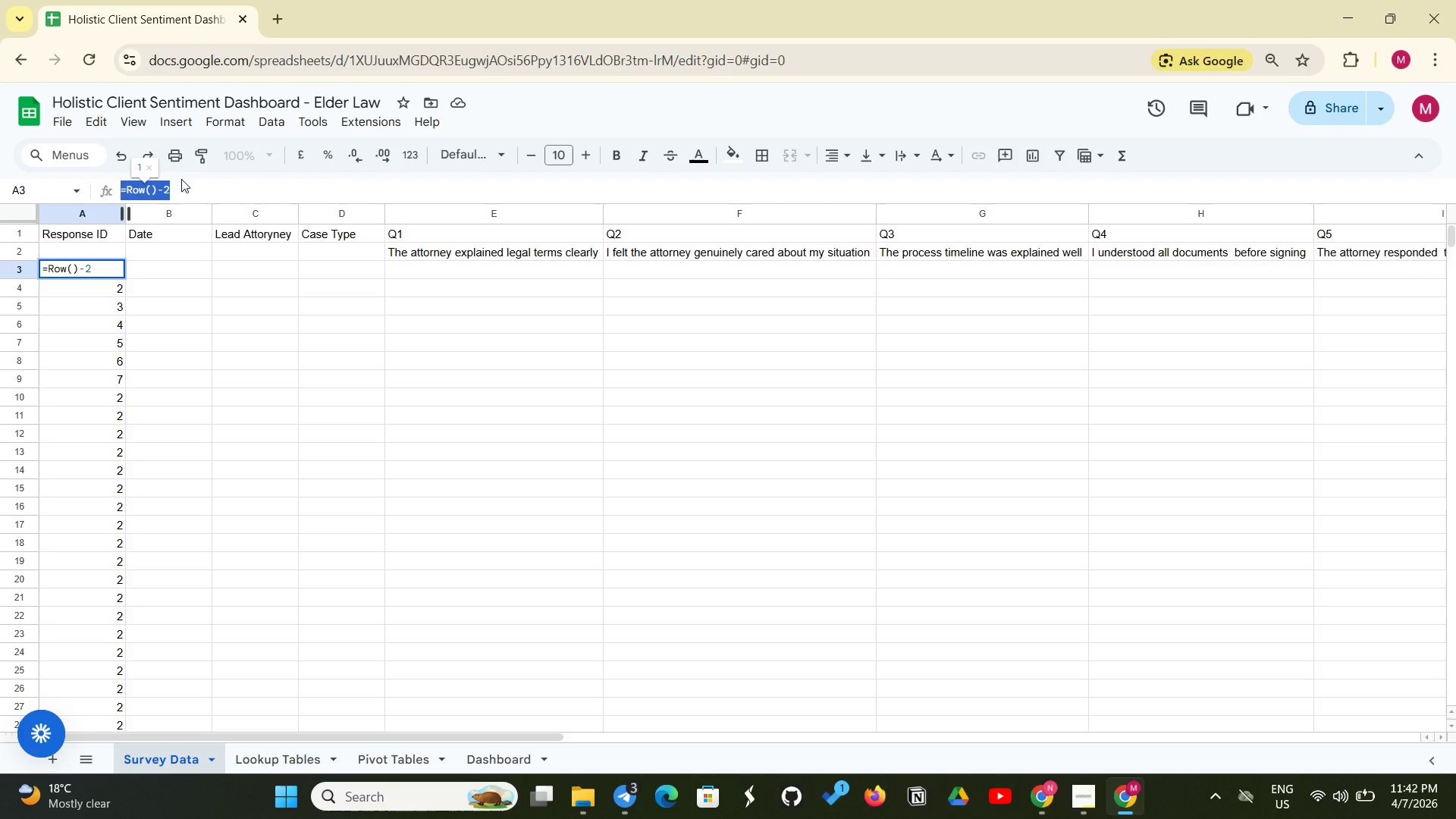 
key(Control+ControlLeft)
 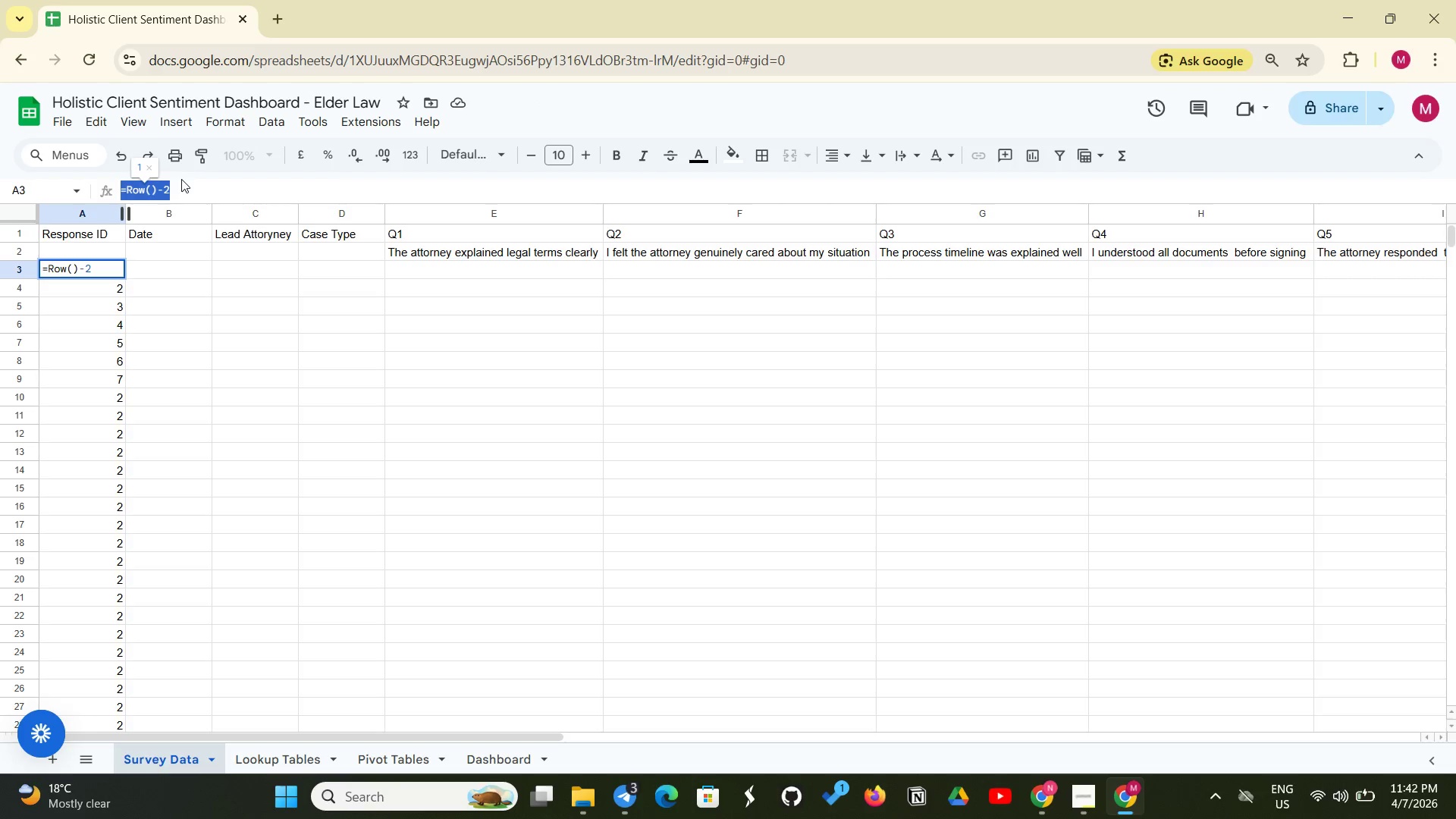 
key(Control+C)
 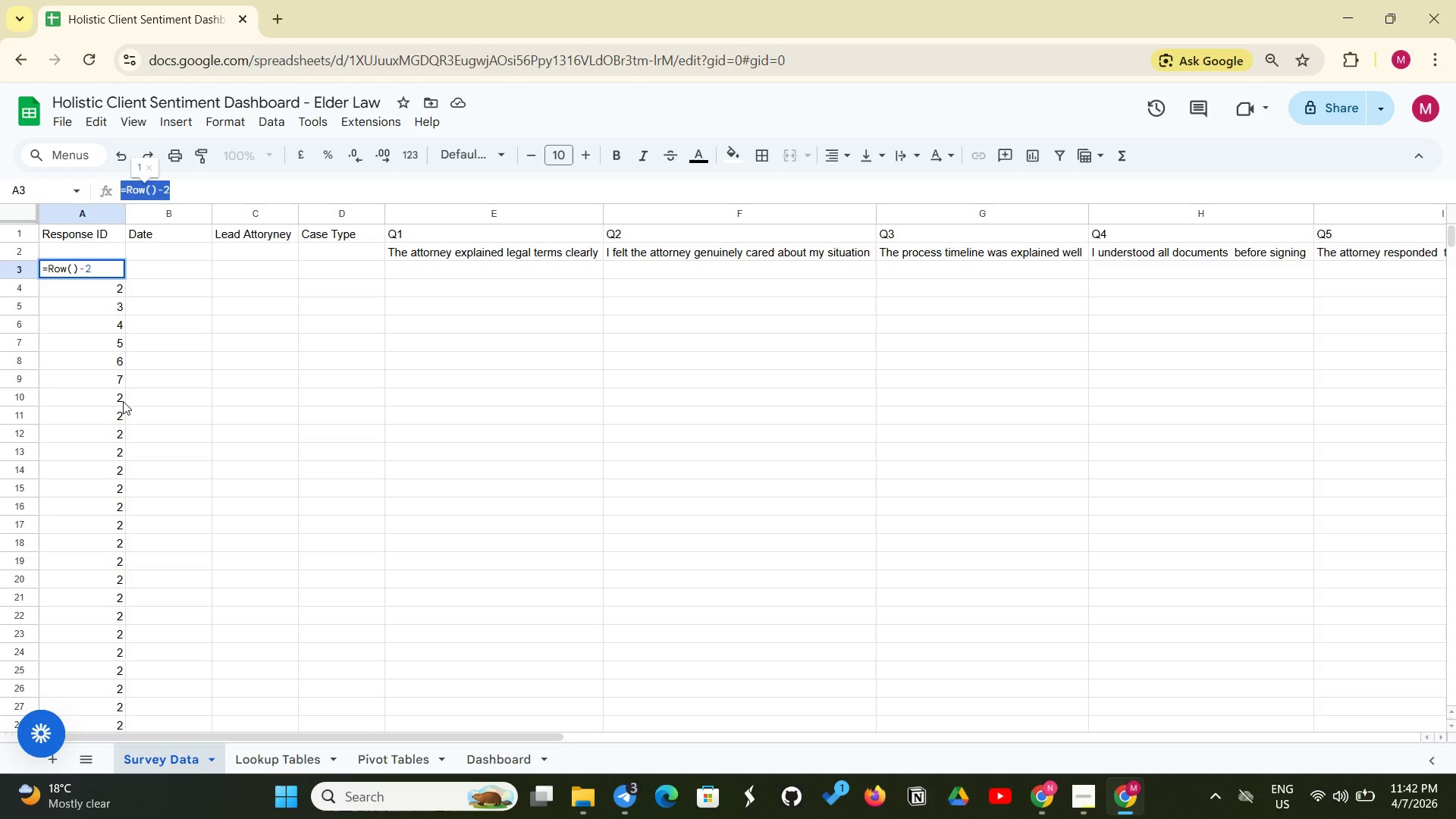 
left_click([123, 401])
 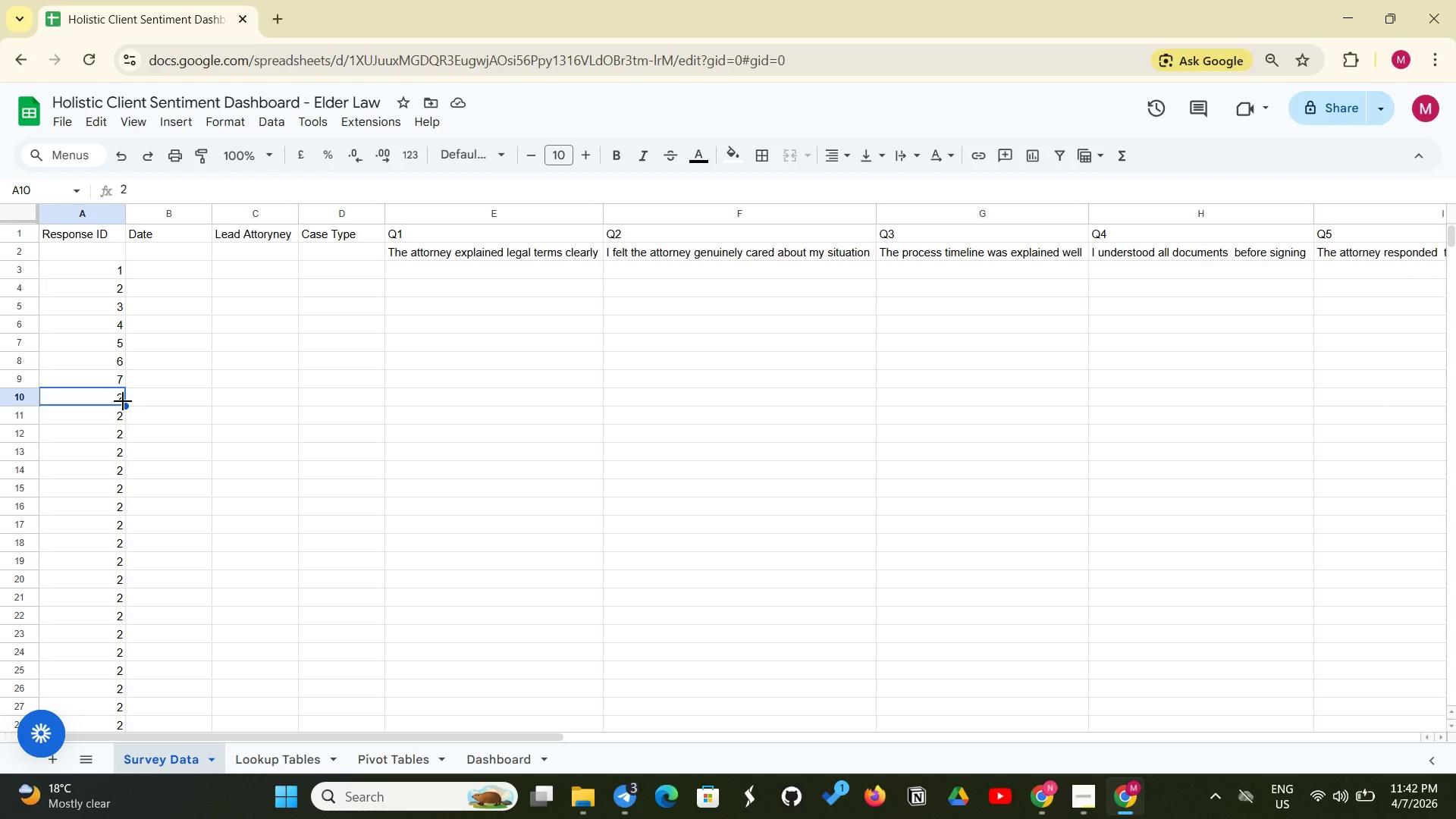 
key(Control+V)
 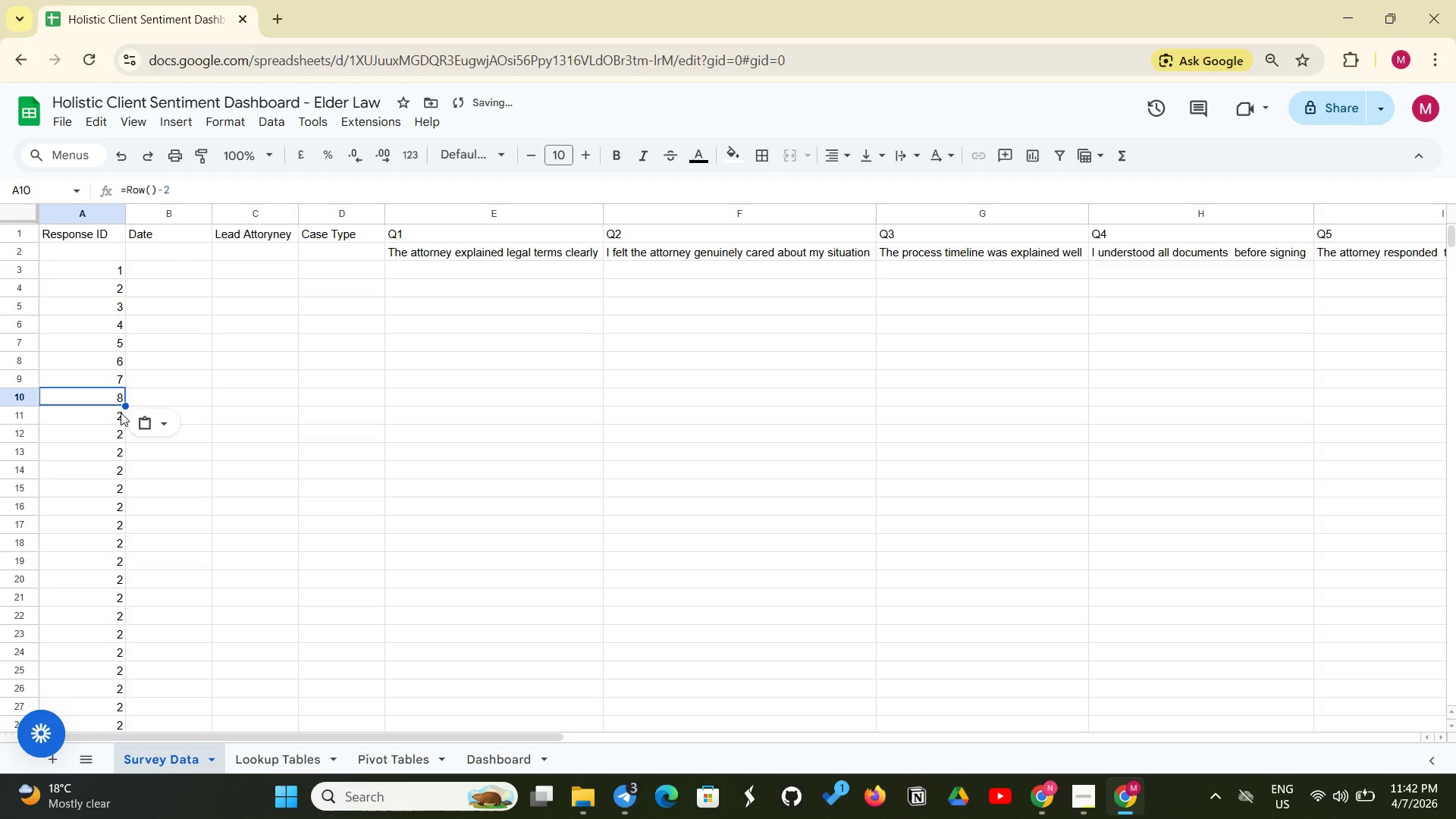 
left_click([121, 413])
 